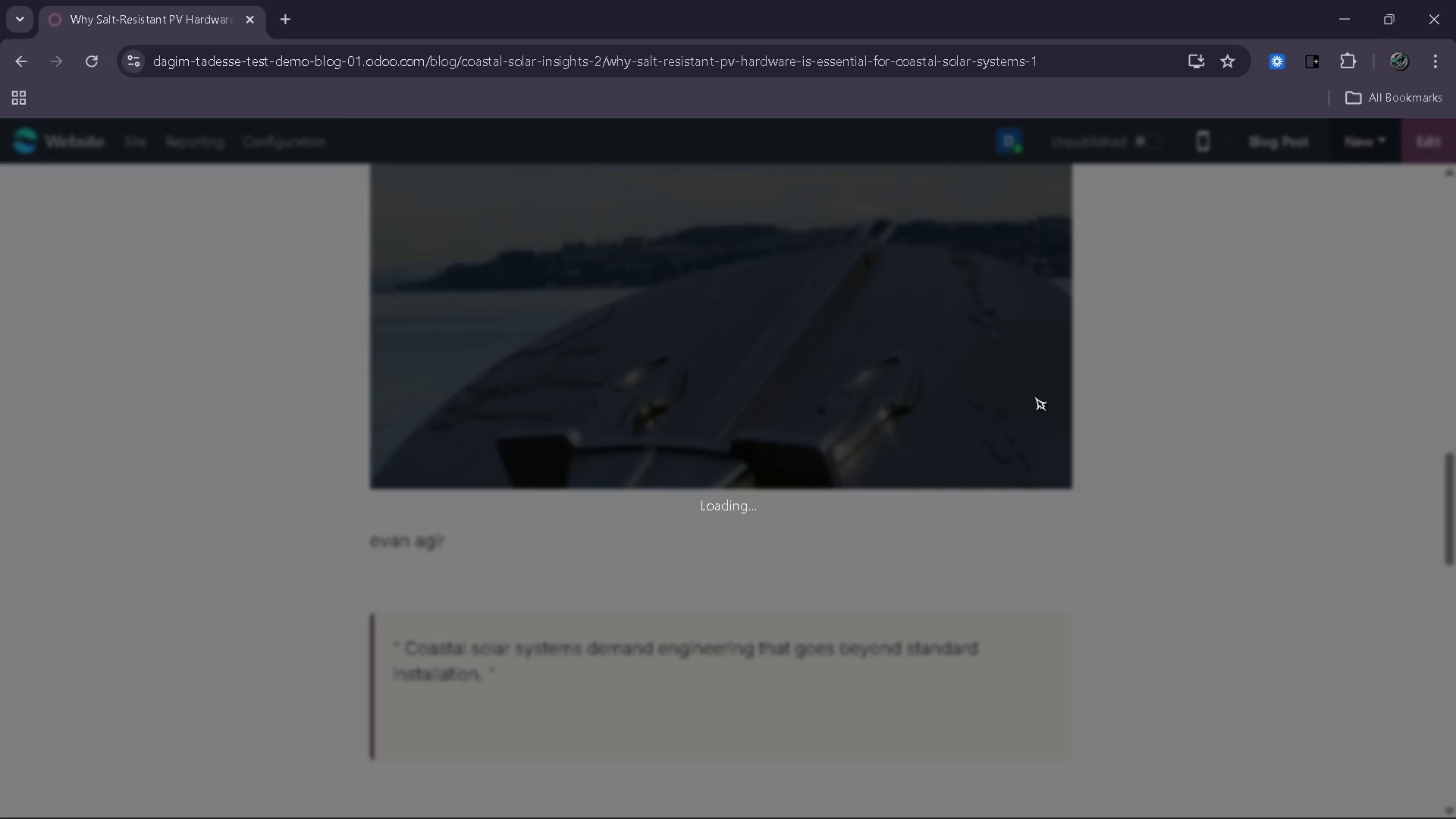 
left_click([144, 142])
 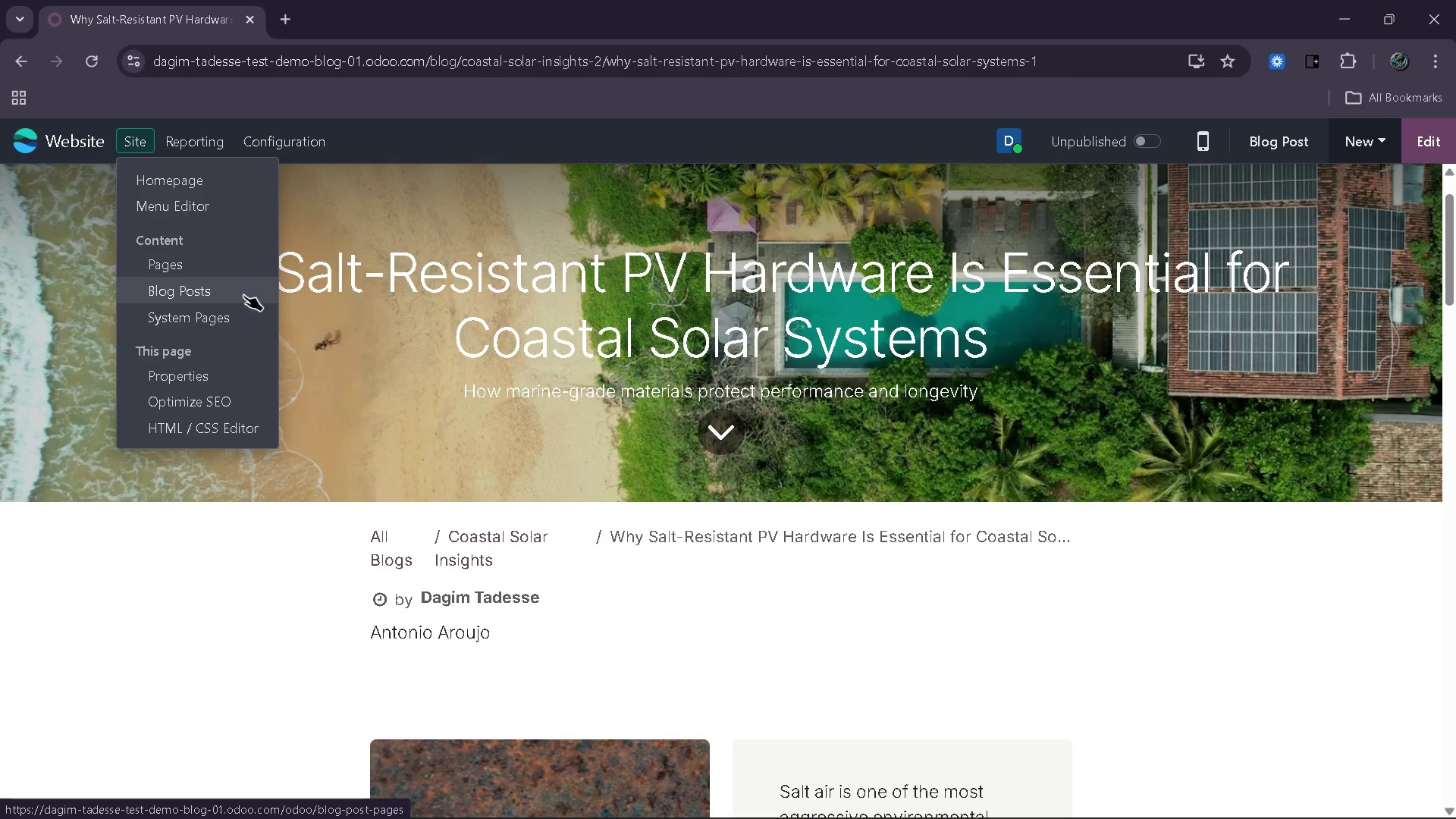 
wait(5.69)
 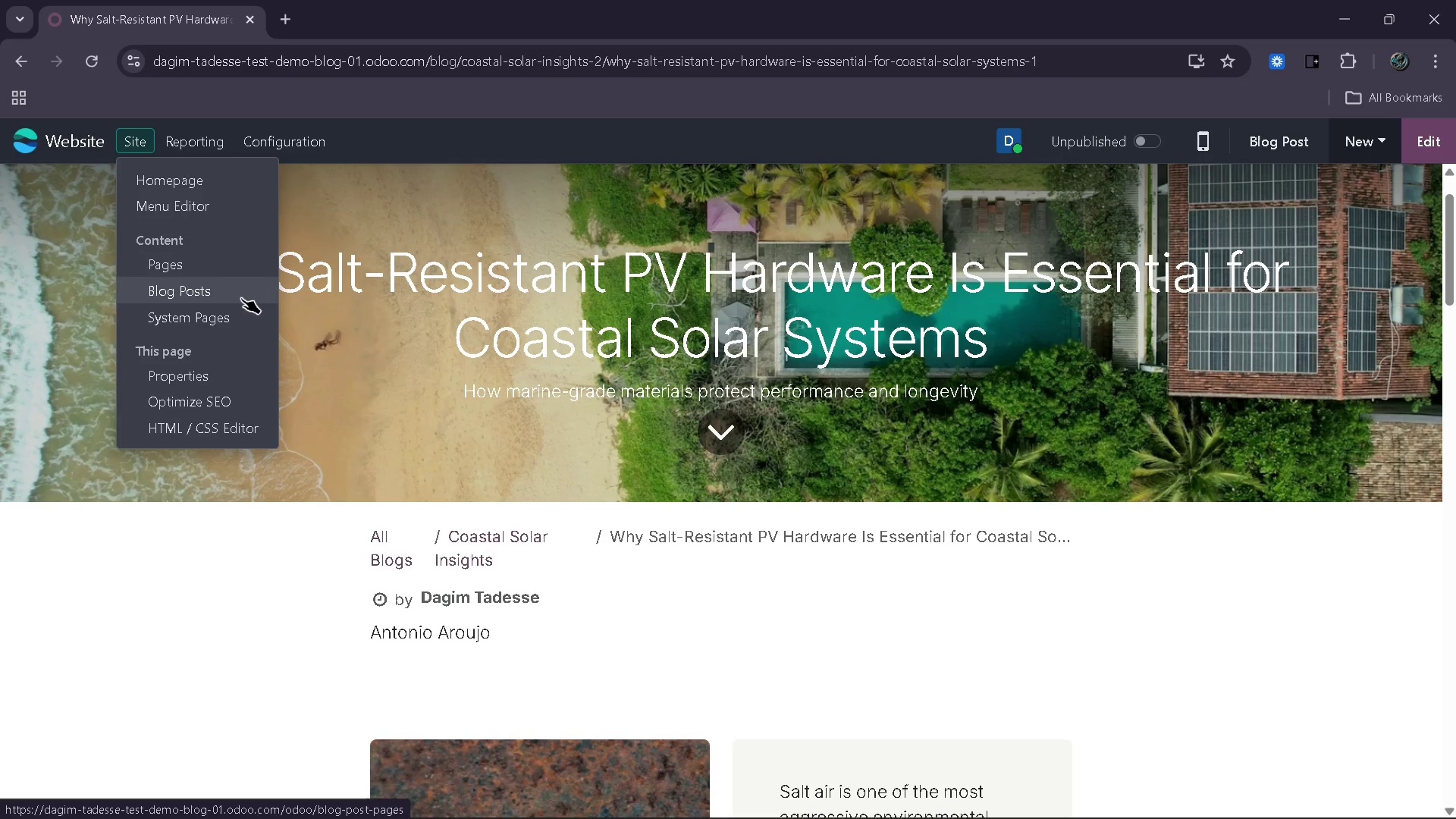 
left_click([942, 565])
 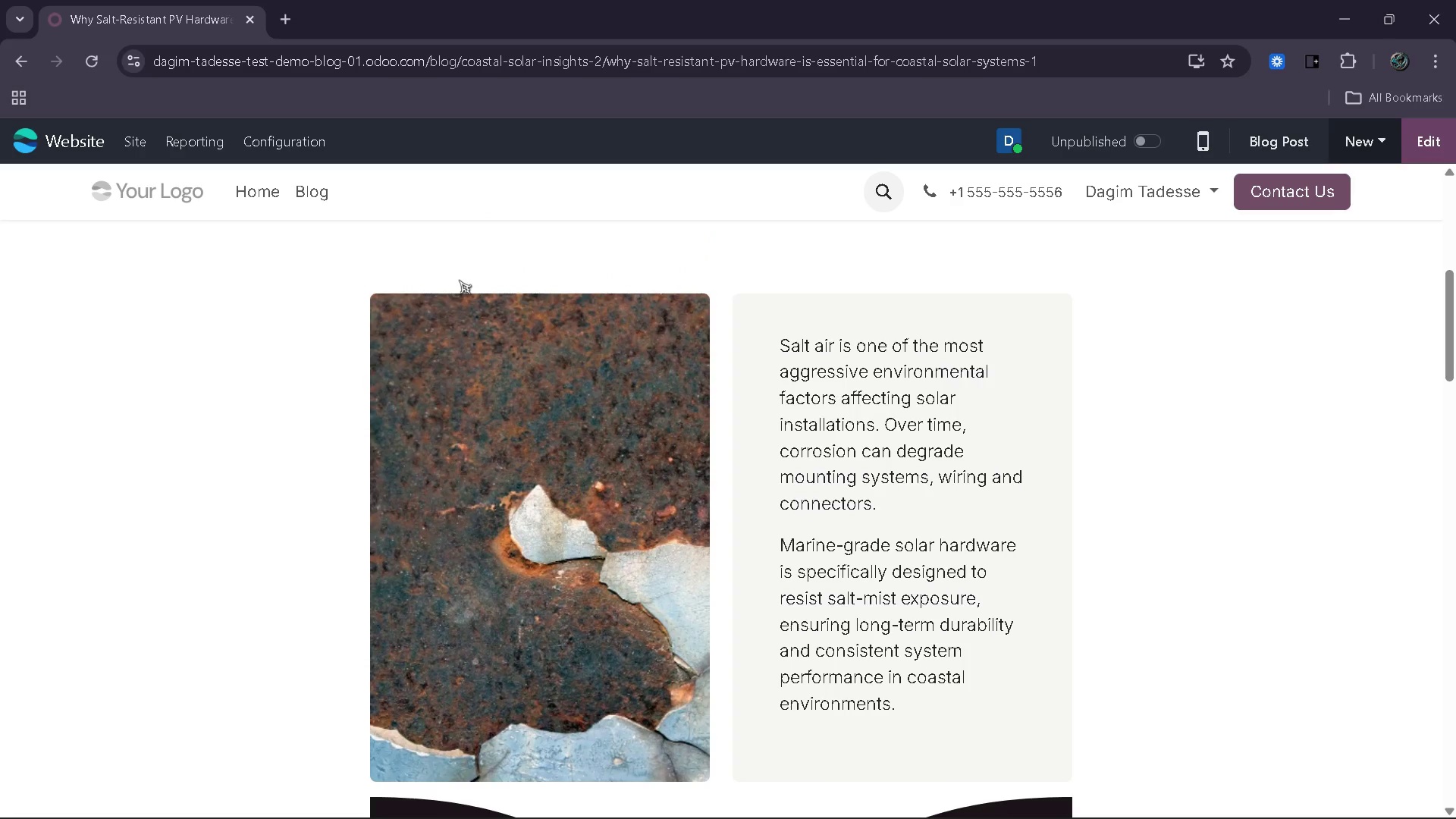 
left_click([127, 150])
 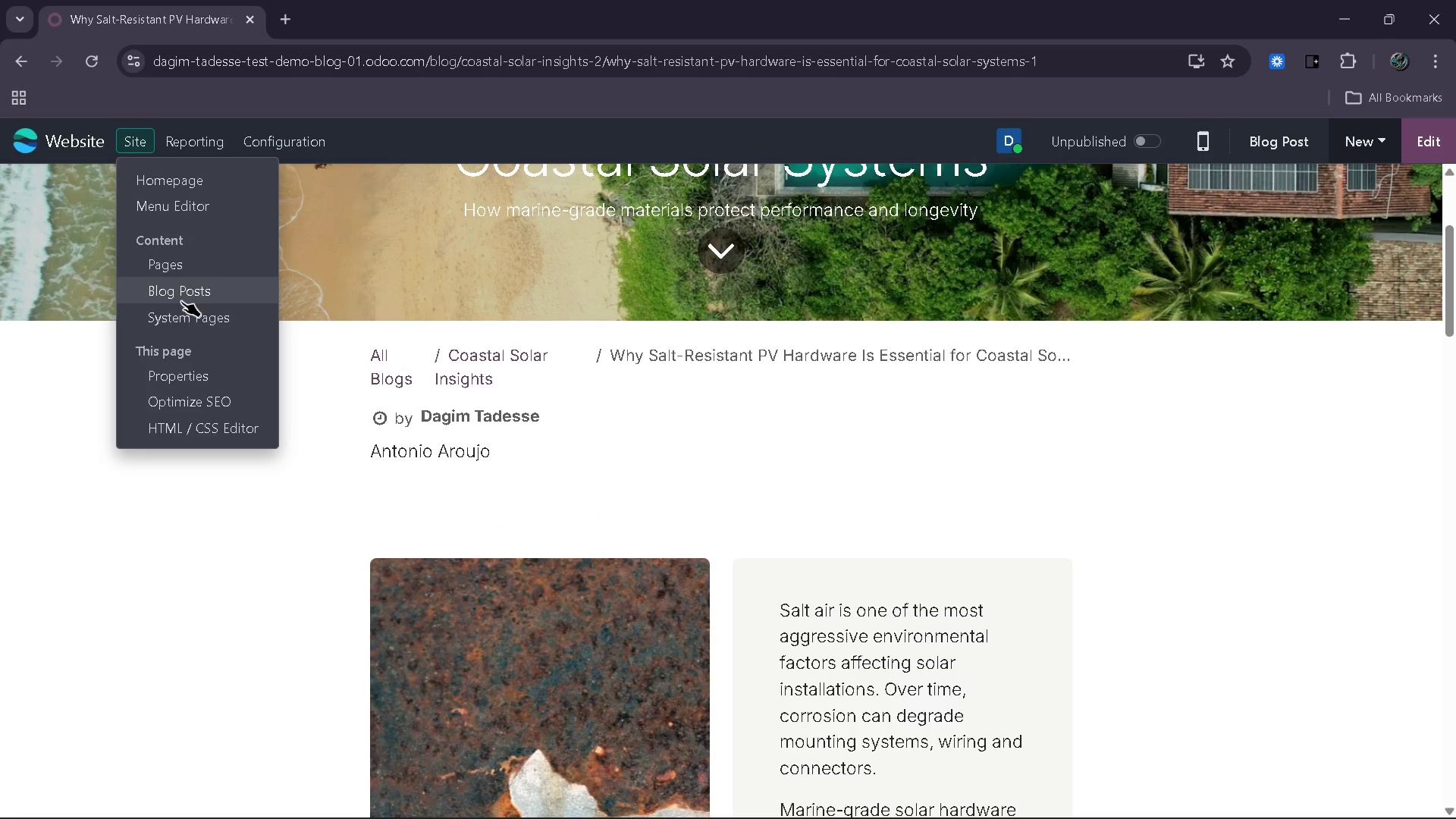 
left_click([181, 302])
 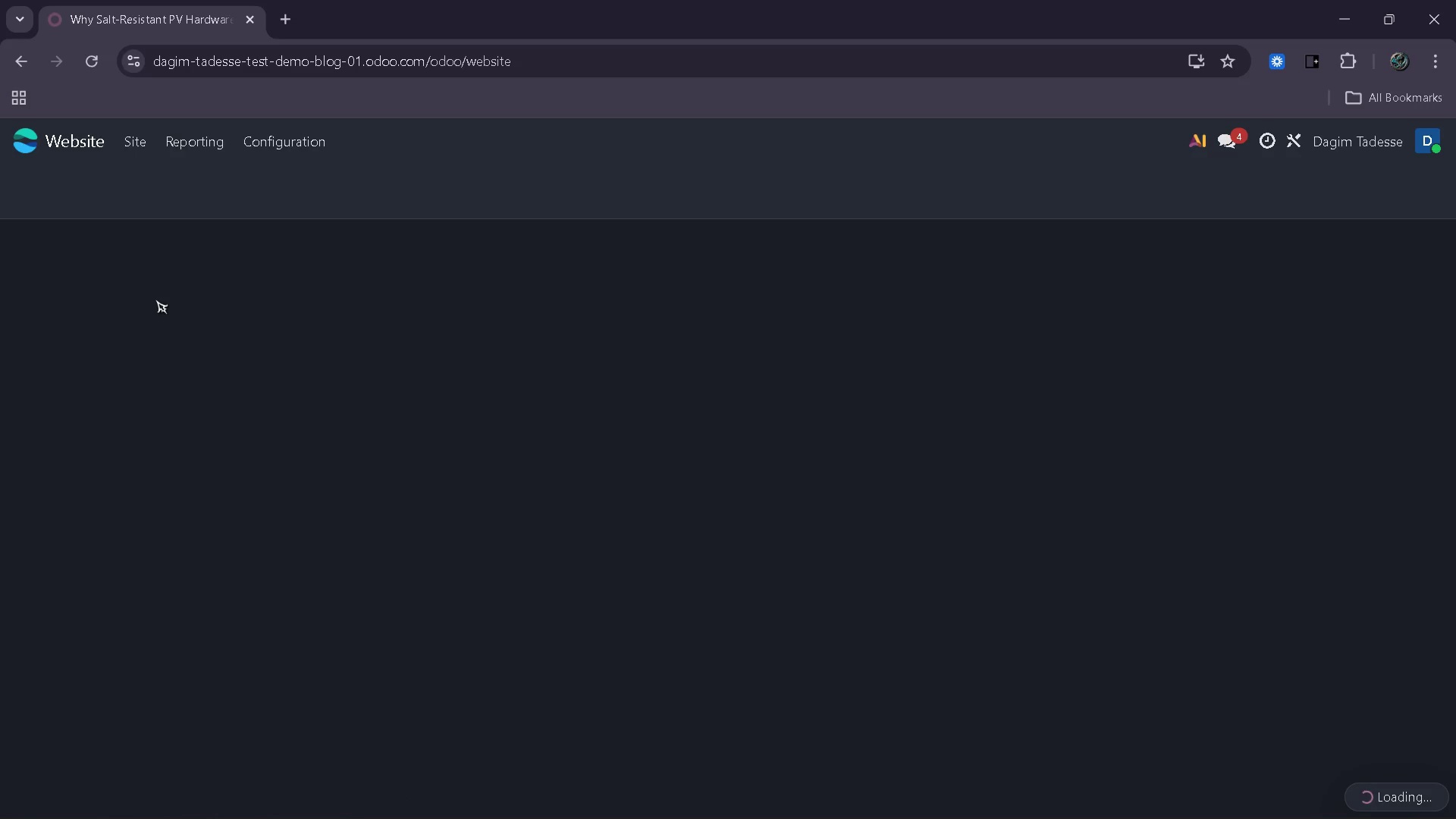 
mouse_move([68, 298])
 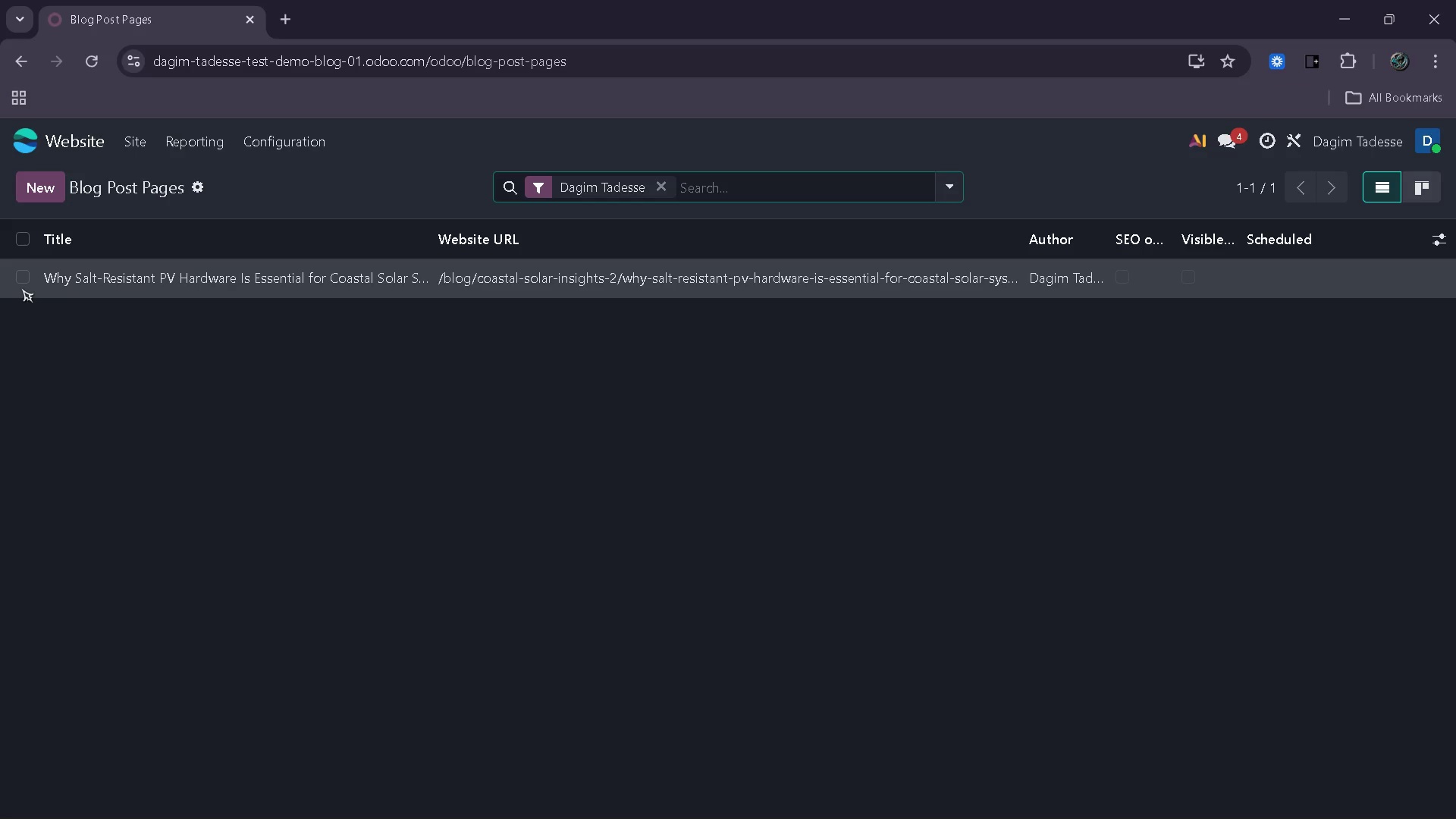 
left_click([21, 288])
 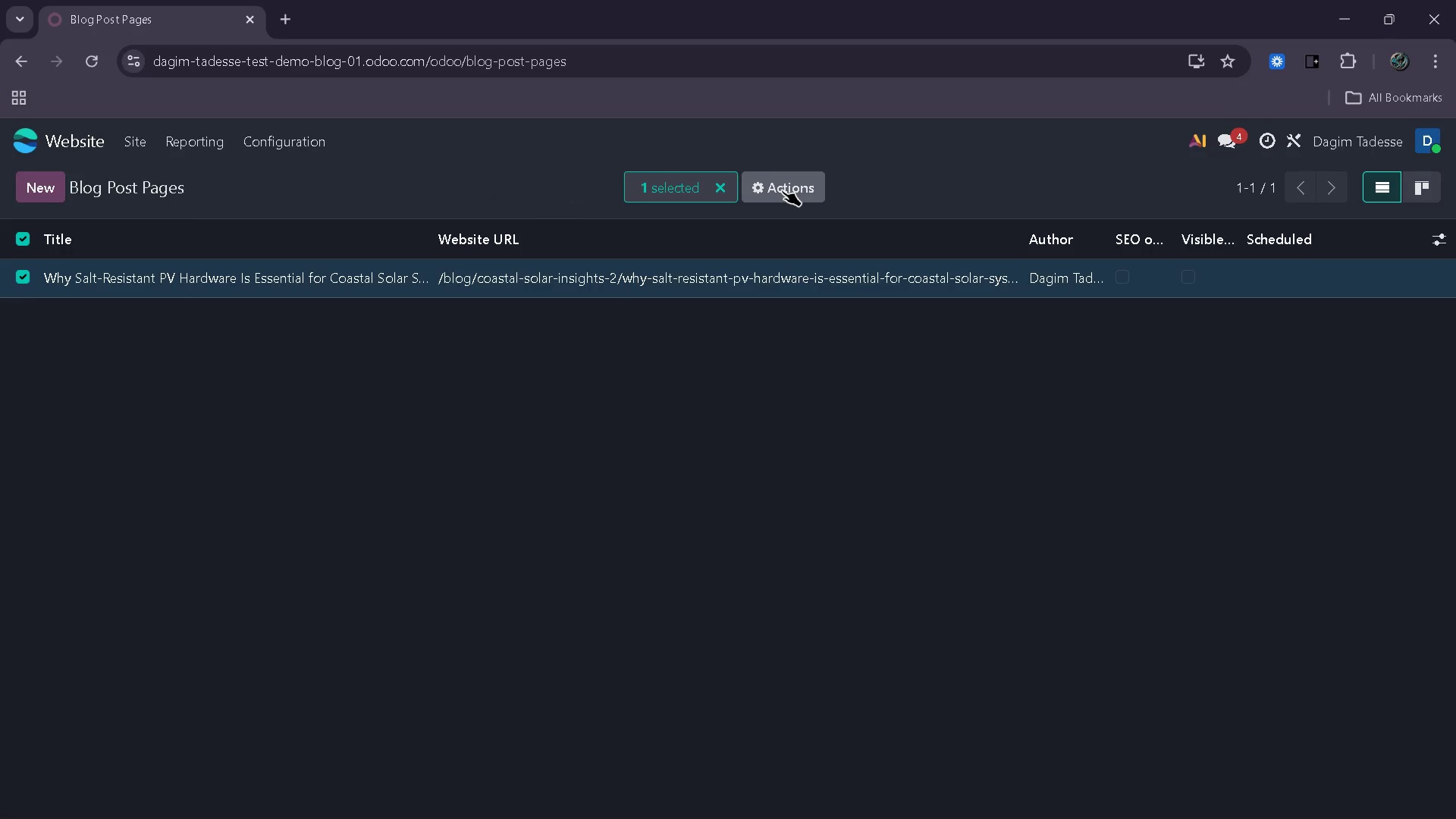 
wait(11.0)
 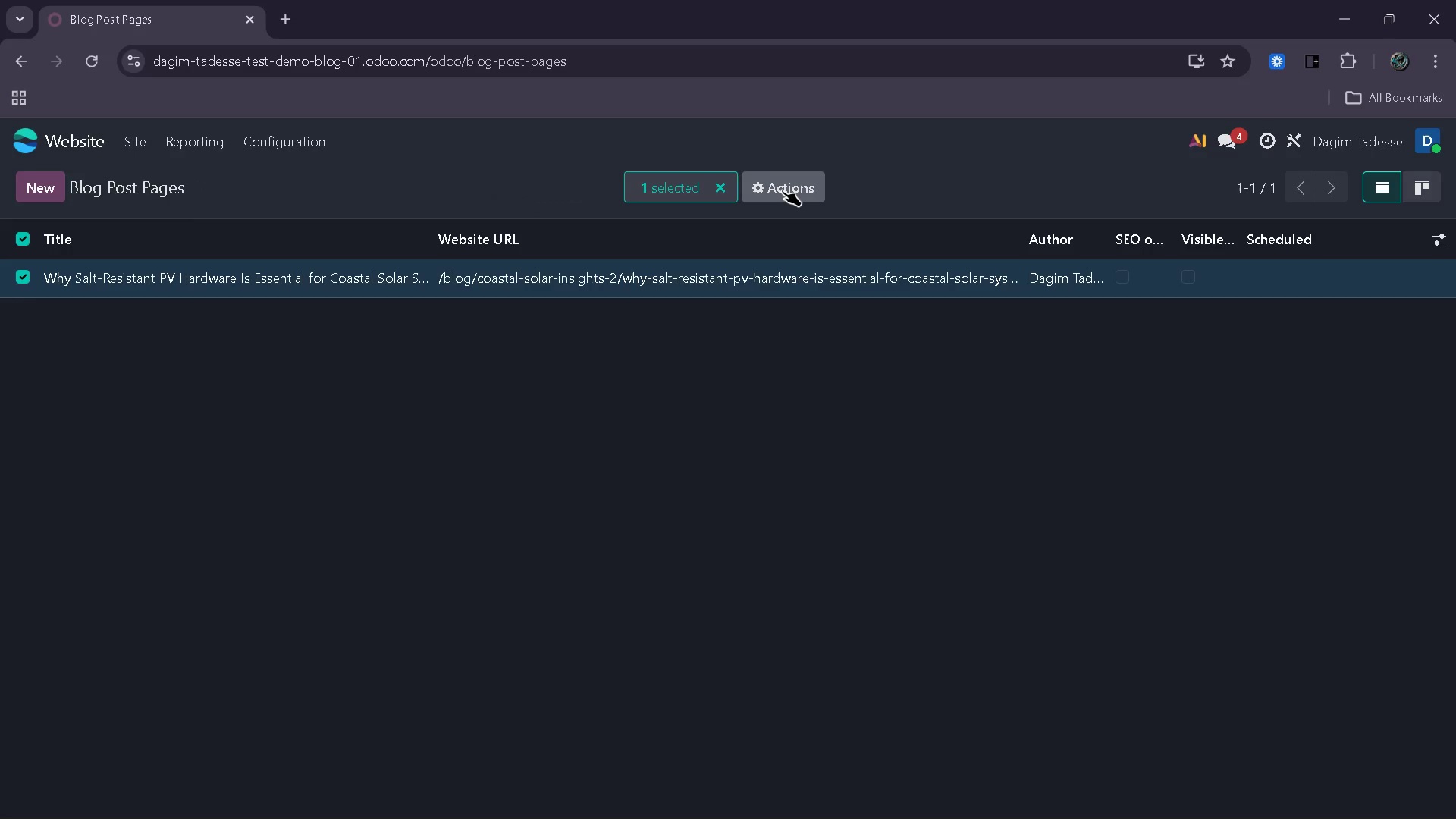 
left_click([782, 190])
 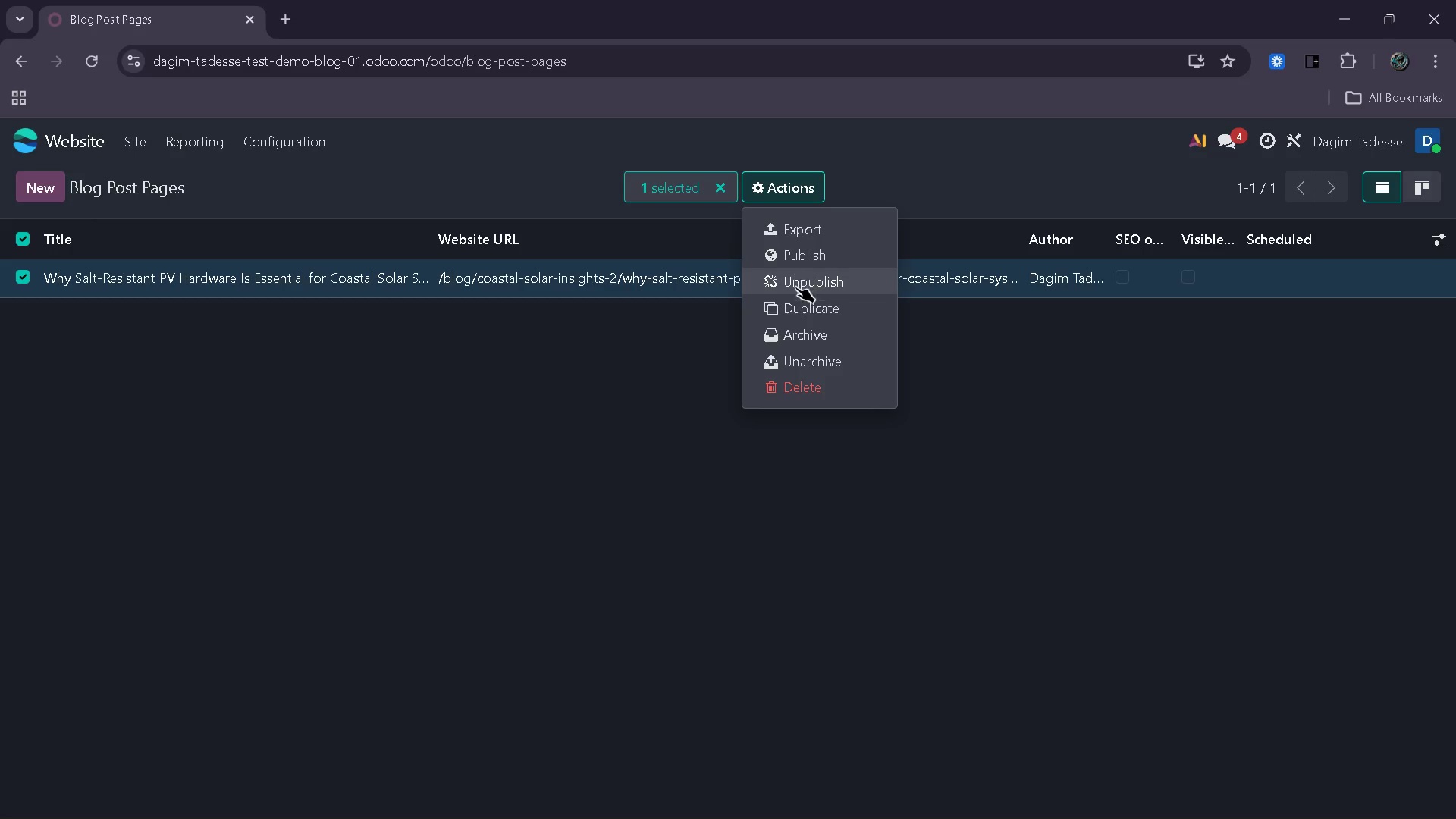 
left_click([795, 300])
 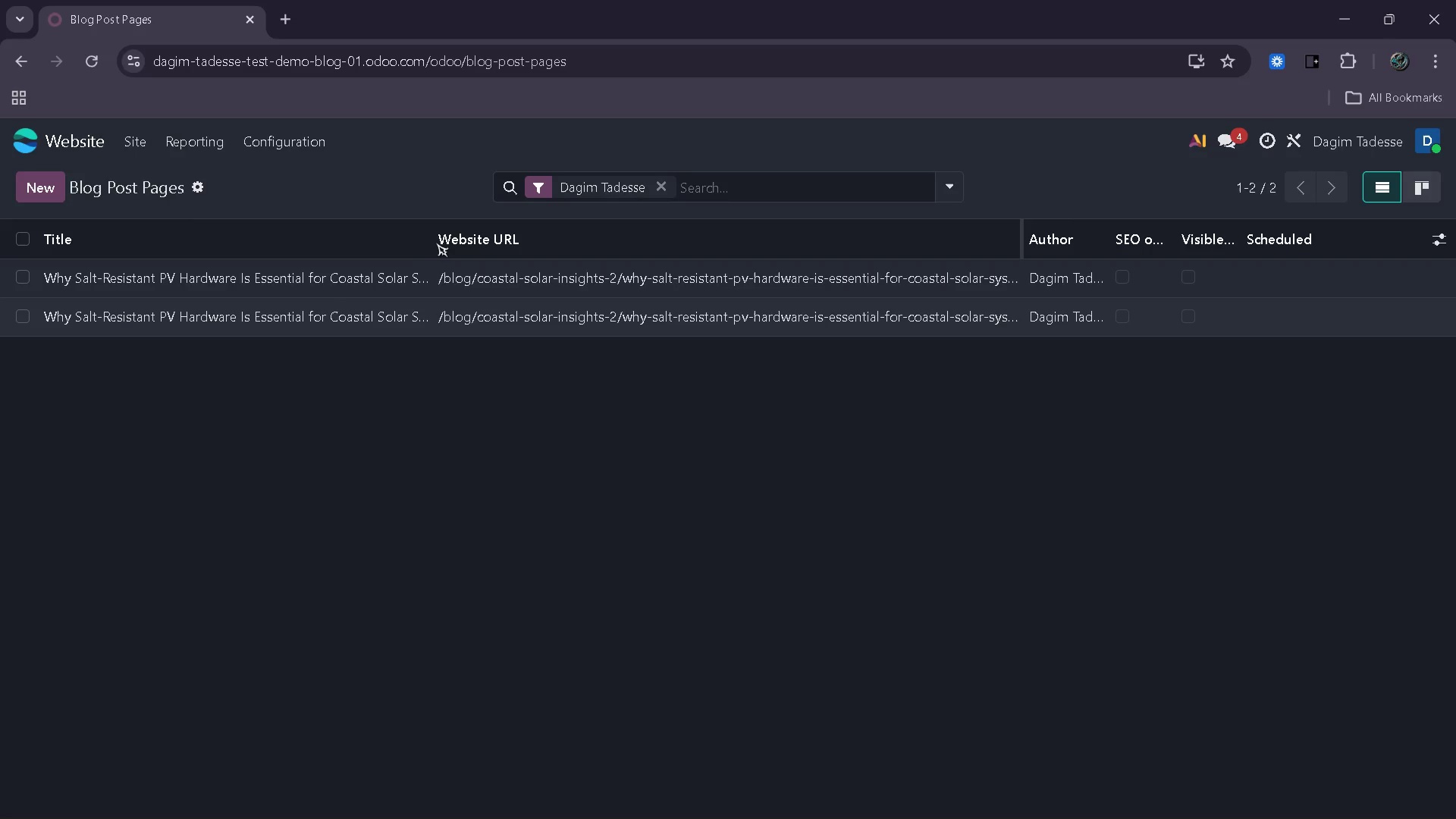 
left_click_drag(start_coordinate=[430, 243], to_coordinate=[599, 235])
 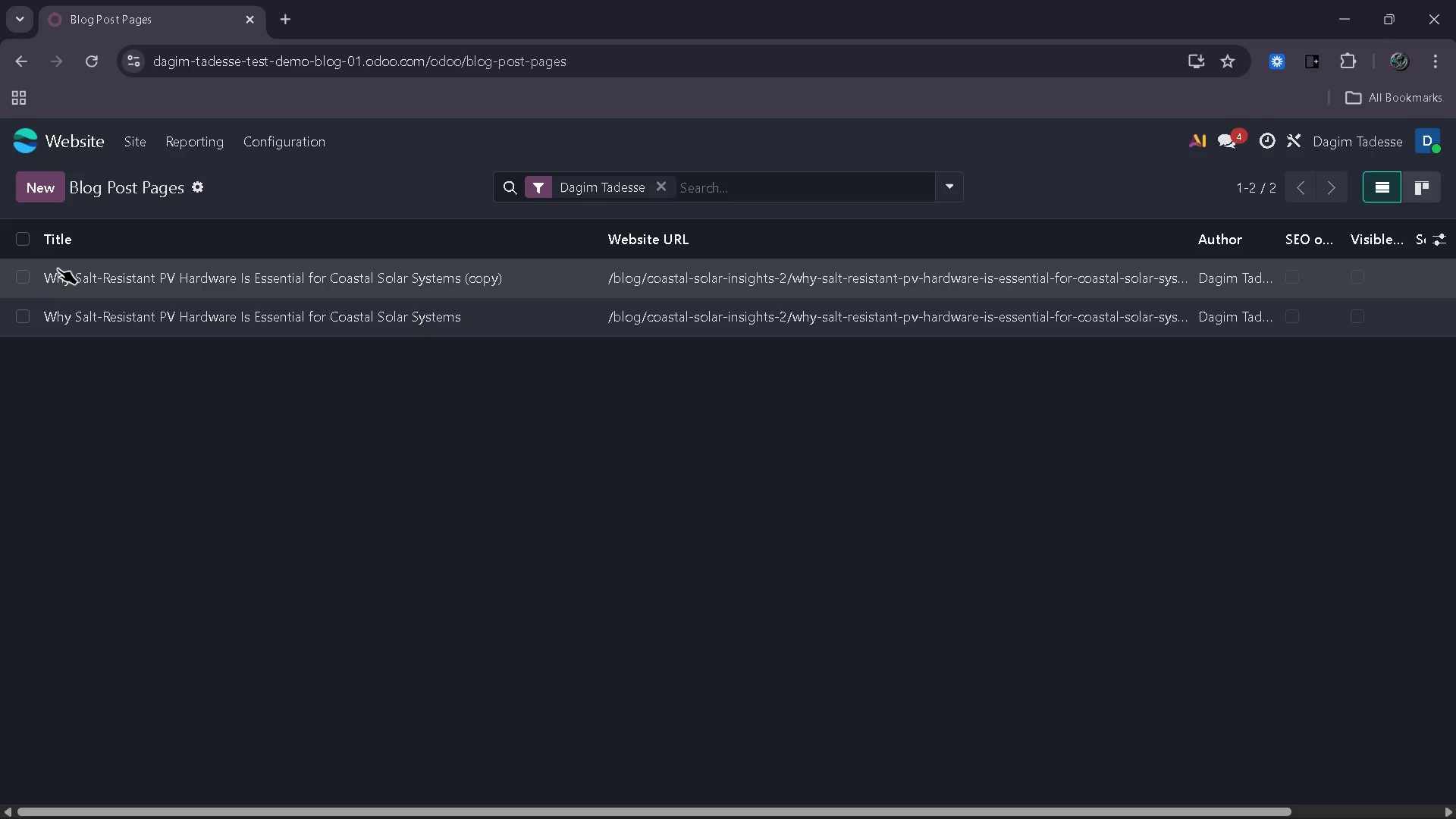 
left_click([58, 268])
 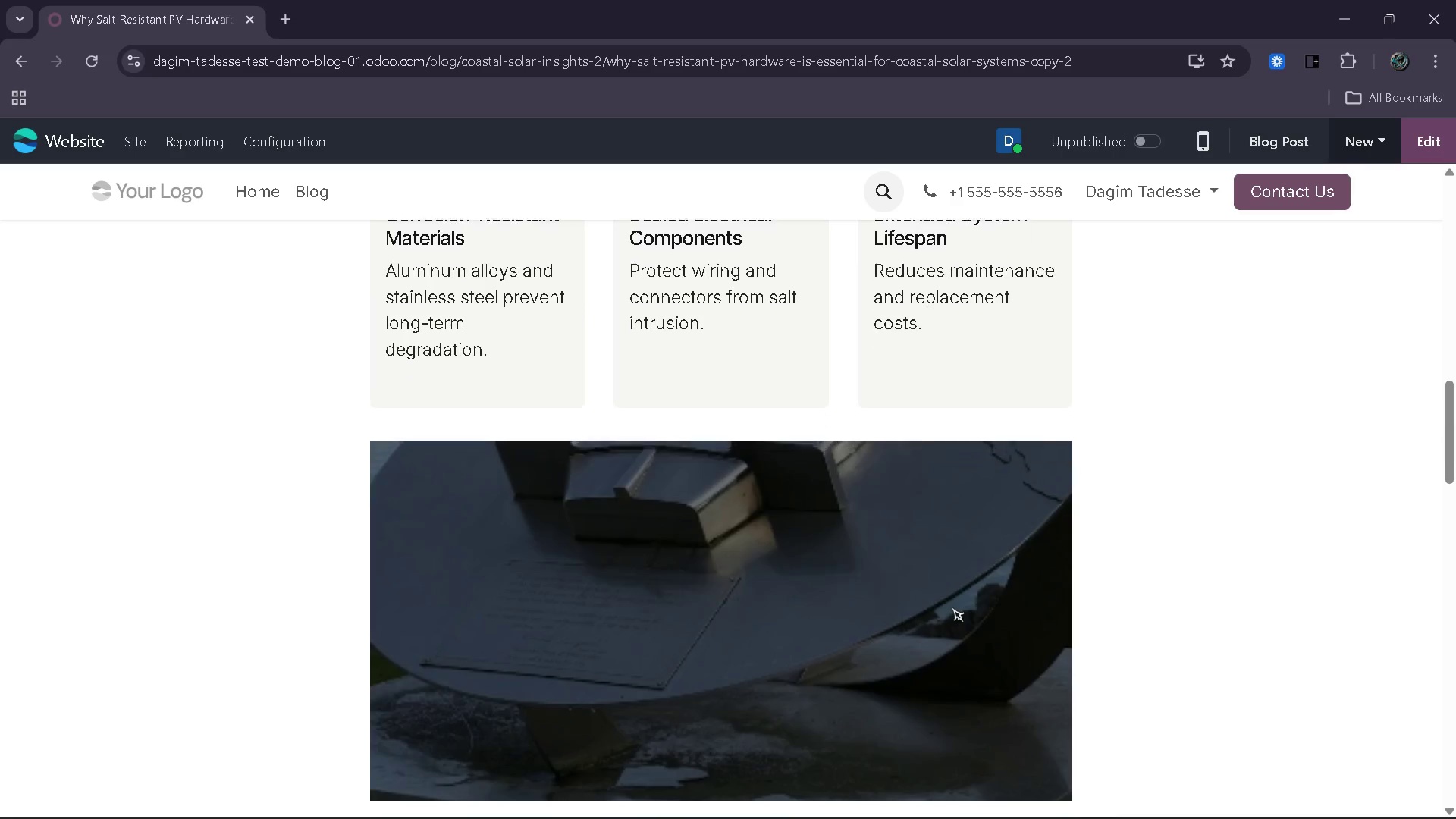 
wait(17.86)
 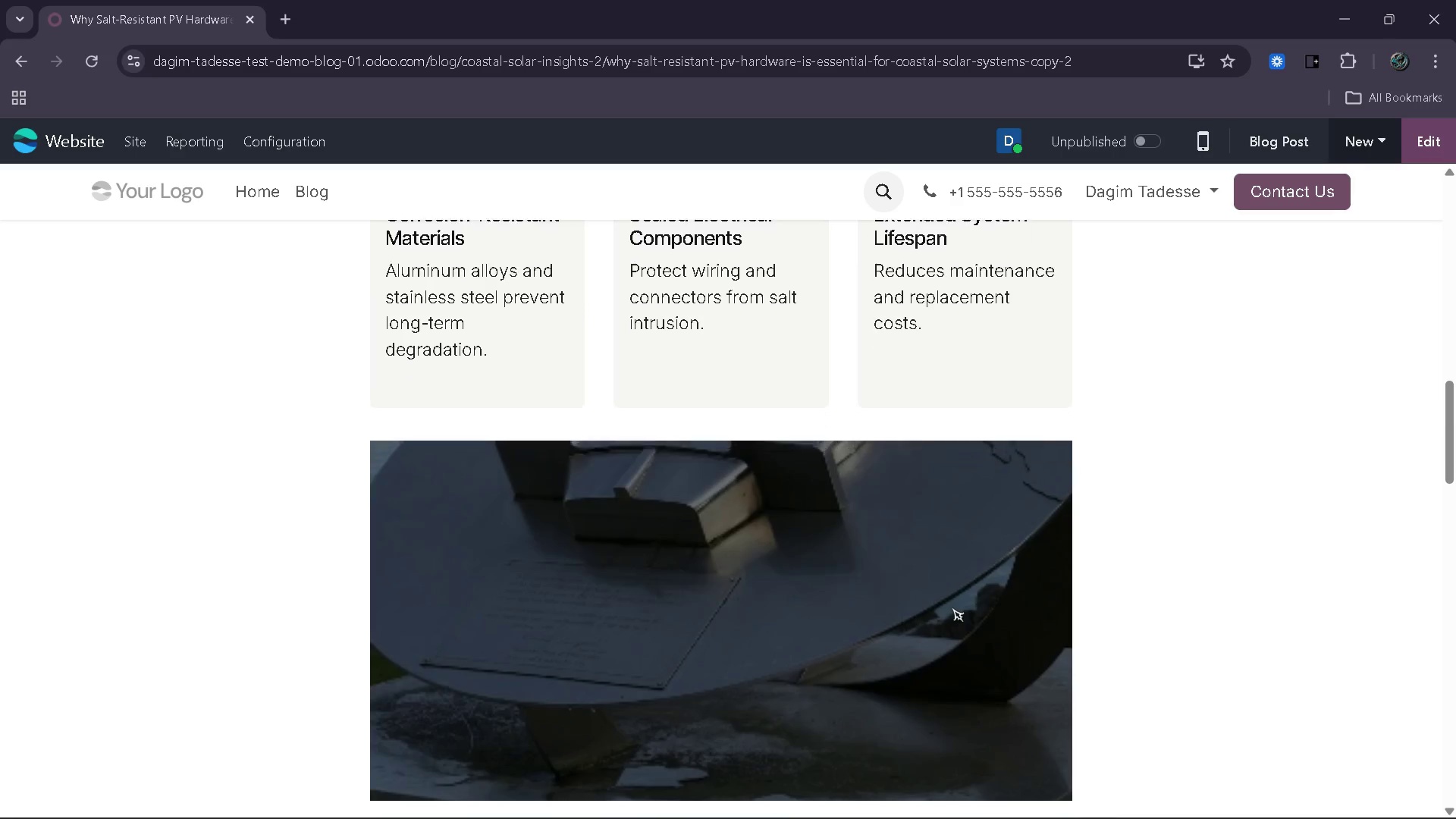 
left_click([1437, 136])
 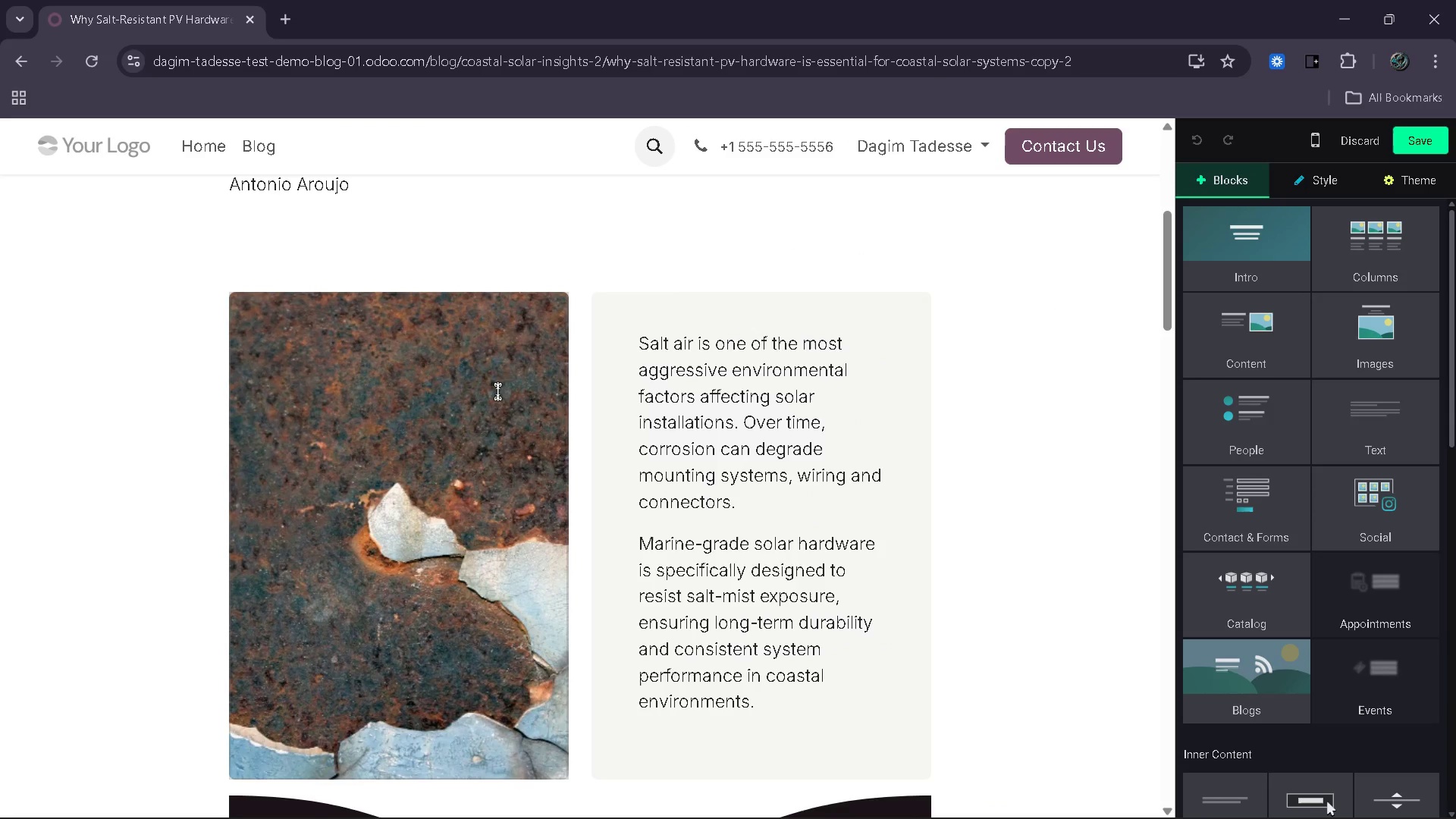 
wait(6.5)
 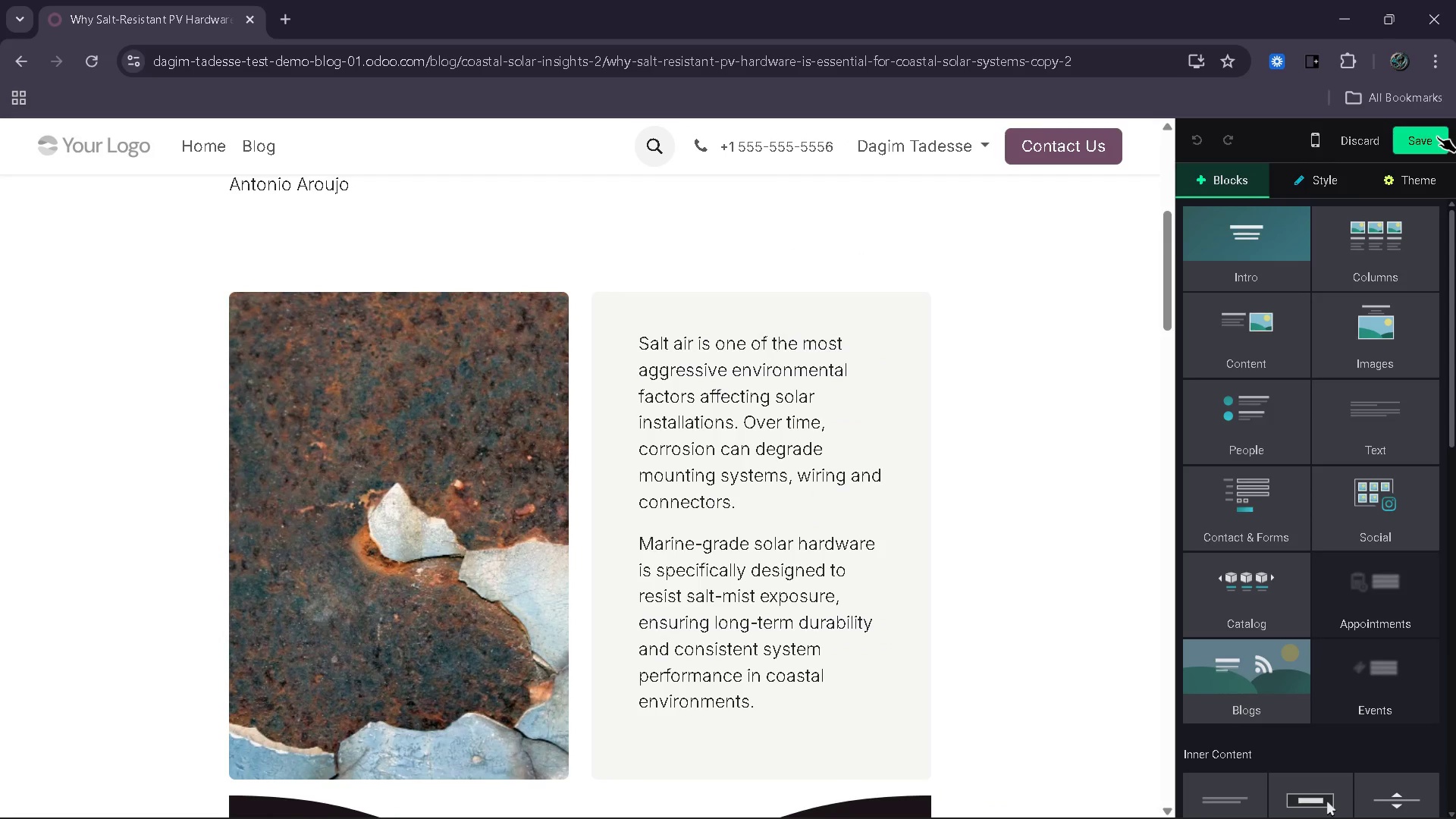 
left_click([519, 369])
 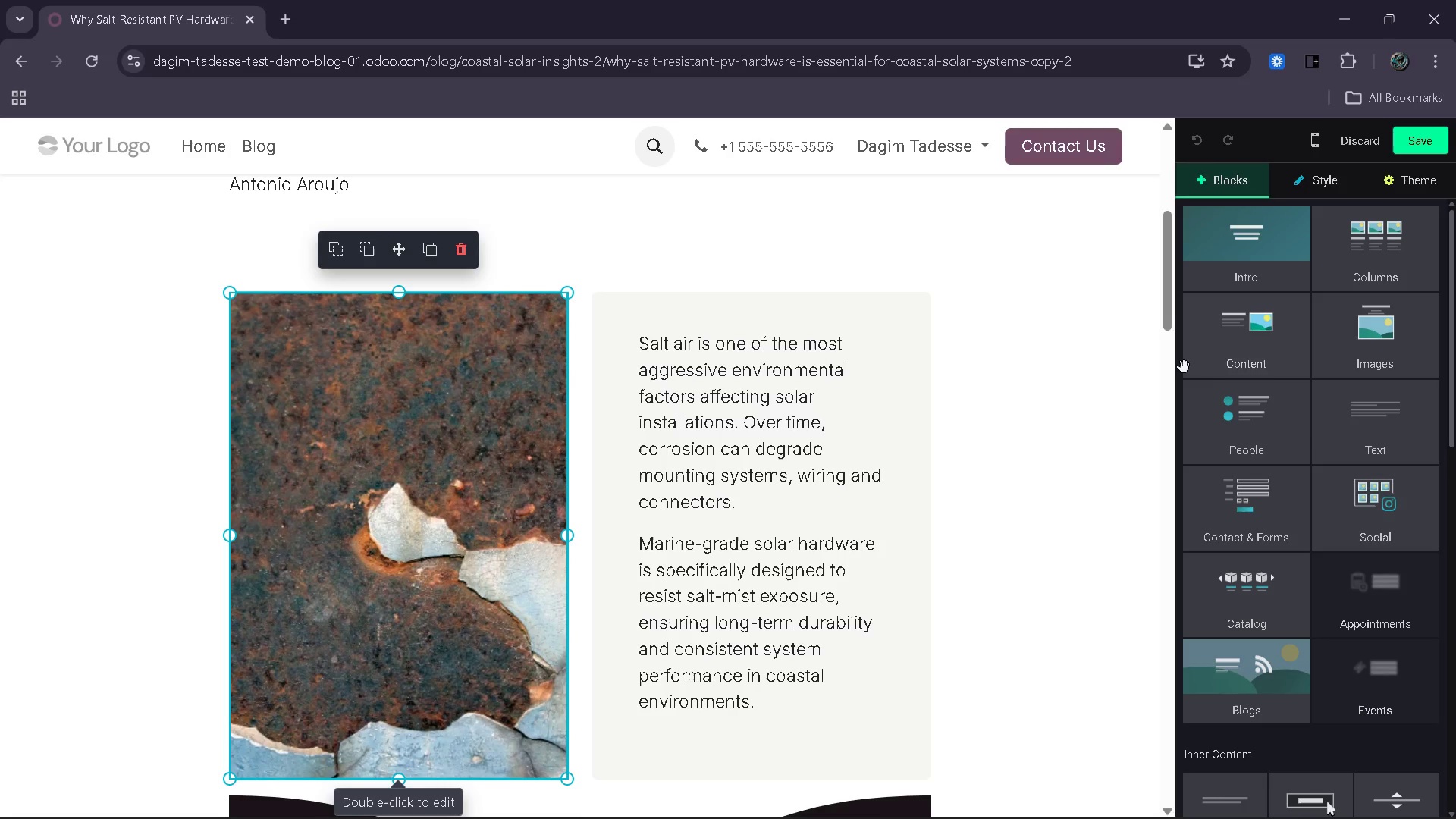 
left_click([1342, 196])
 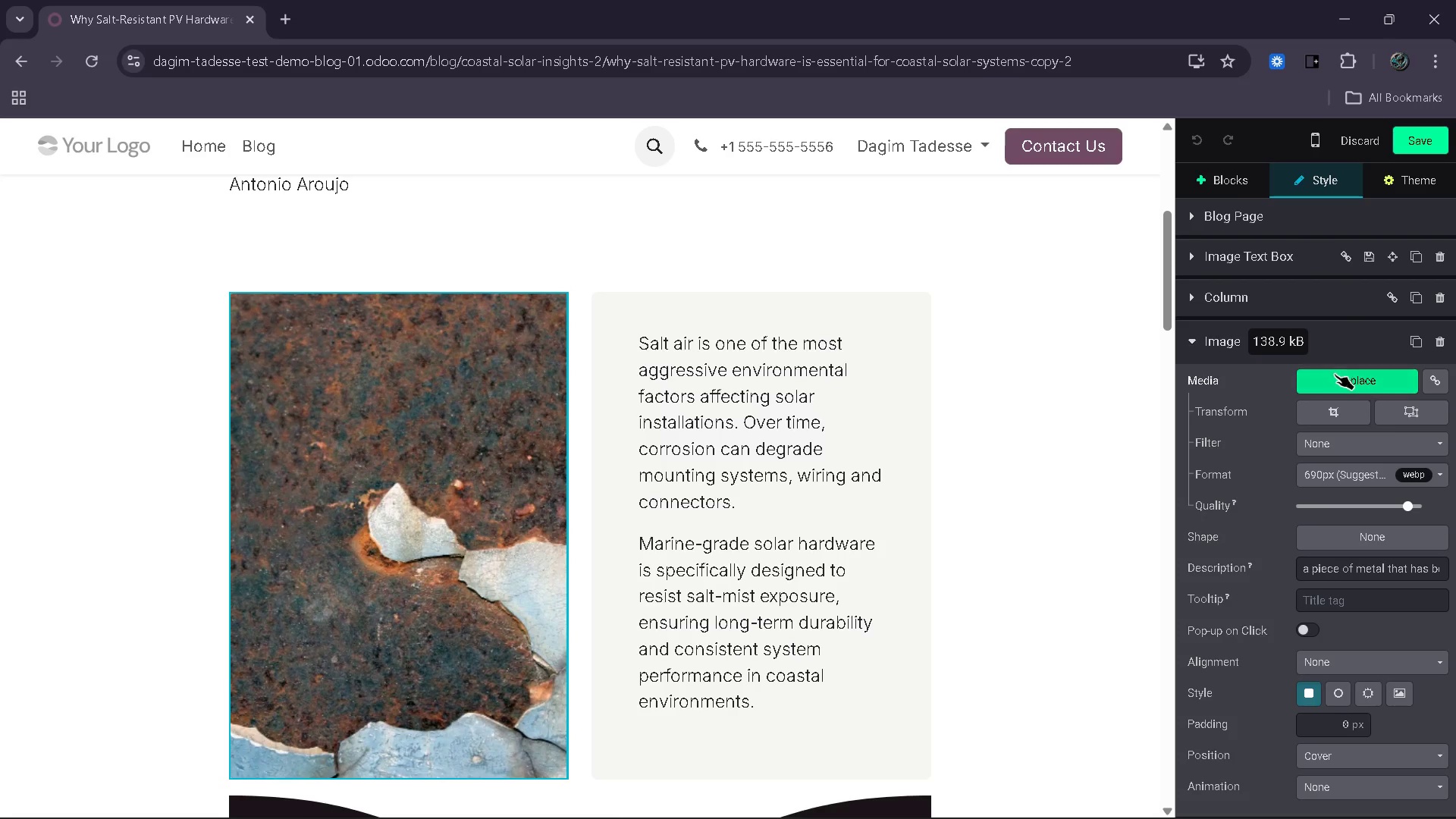 
left_click([1335, 381])
 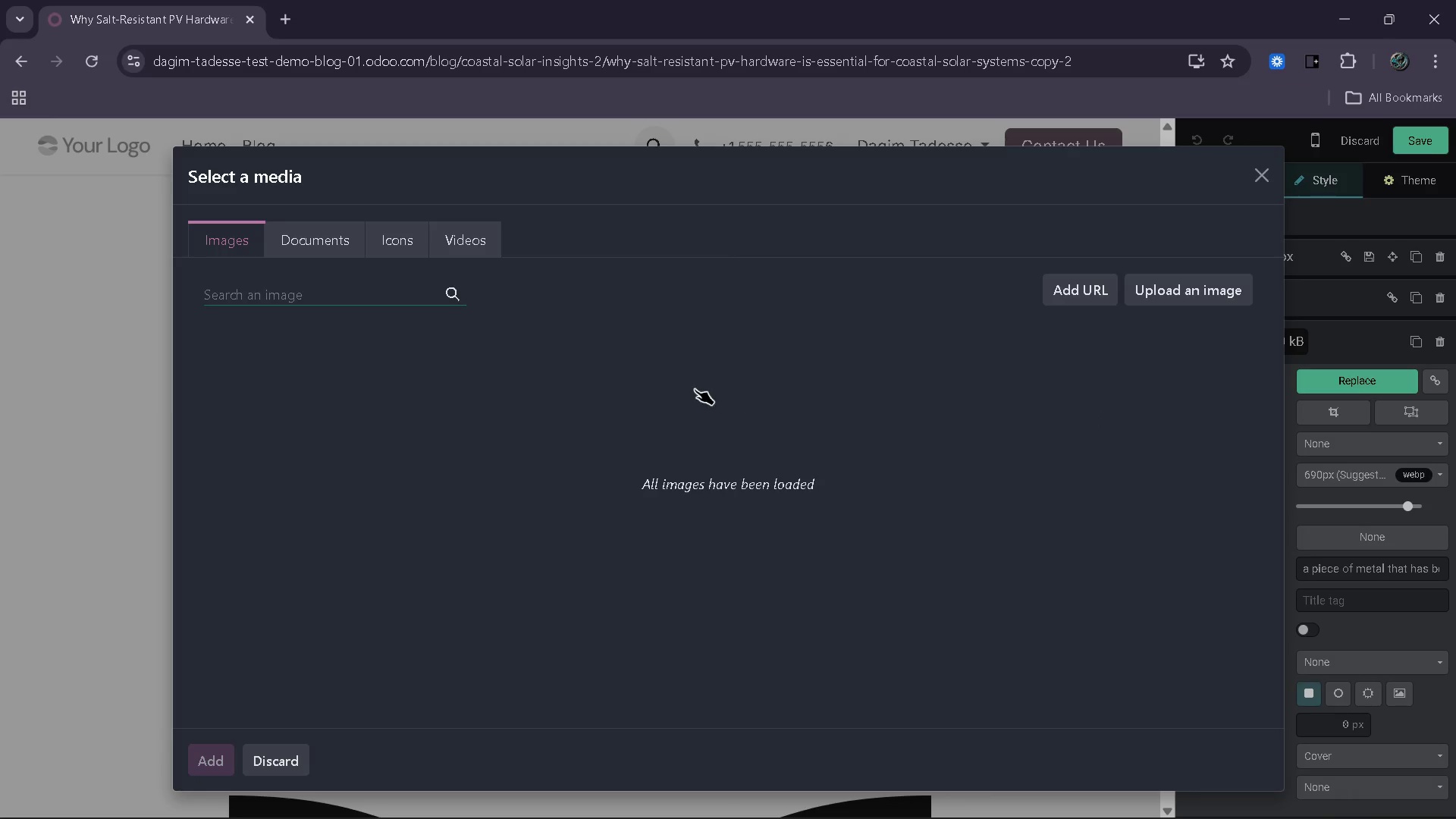 
type(mair)
key(Backspace)
key(Backspace)
type(rine grade sloar ,)
key(Backspace)
type(moutn)
key(Backspace)
key(Backspace)
key(Backspace)
key(Backspace)
key(Backspace)
key(Backspace)
key(Backspace)
key(Backspace)
key(Backspace)
key(Backspace)
type(olar mounting system stainel)
key(Backspace)
key(Backspace)
type(less)
 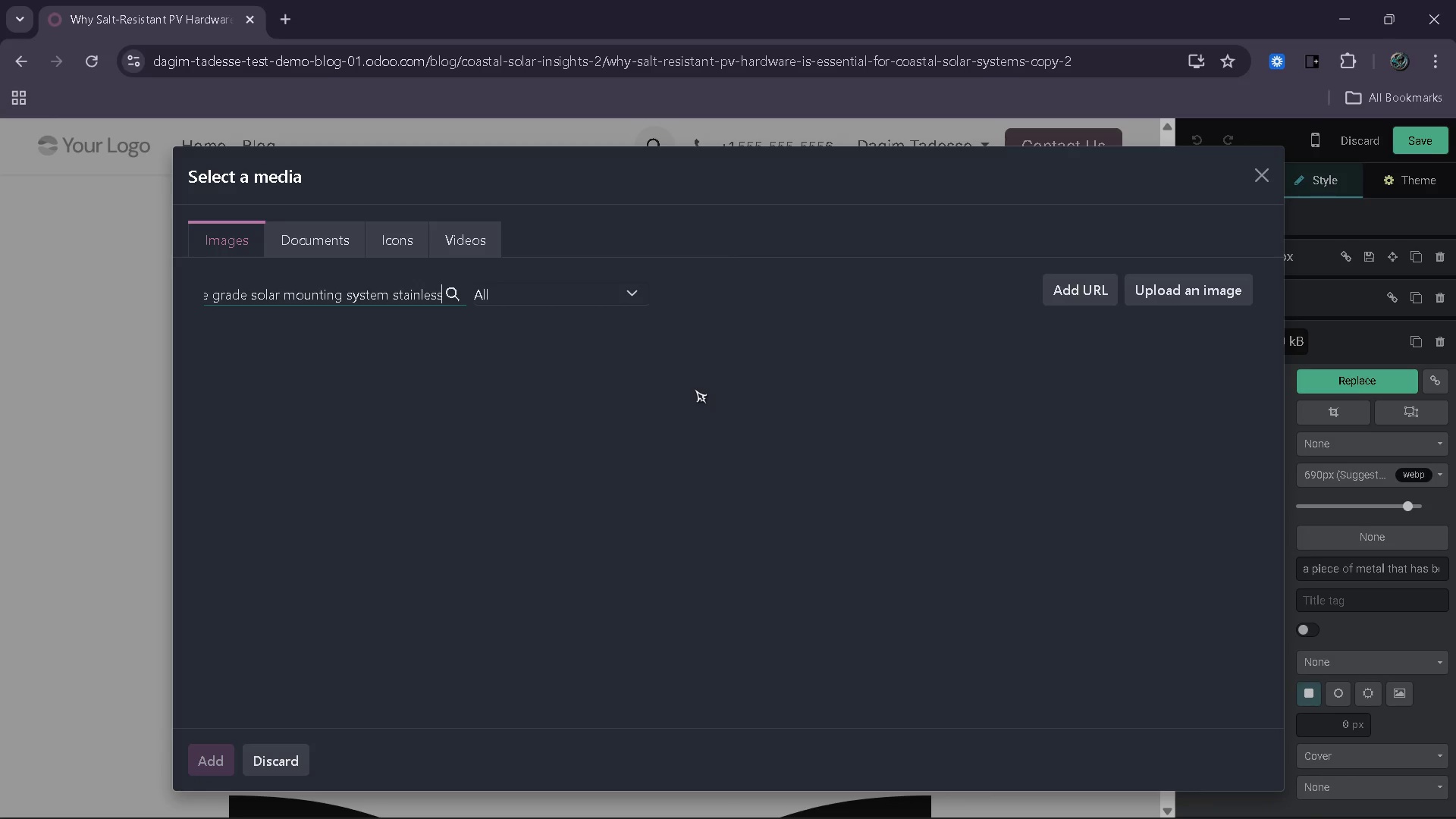 
wait(7.33)
 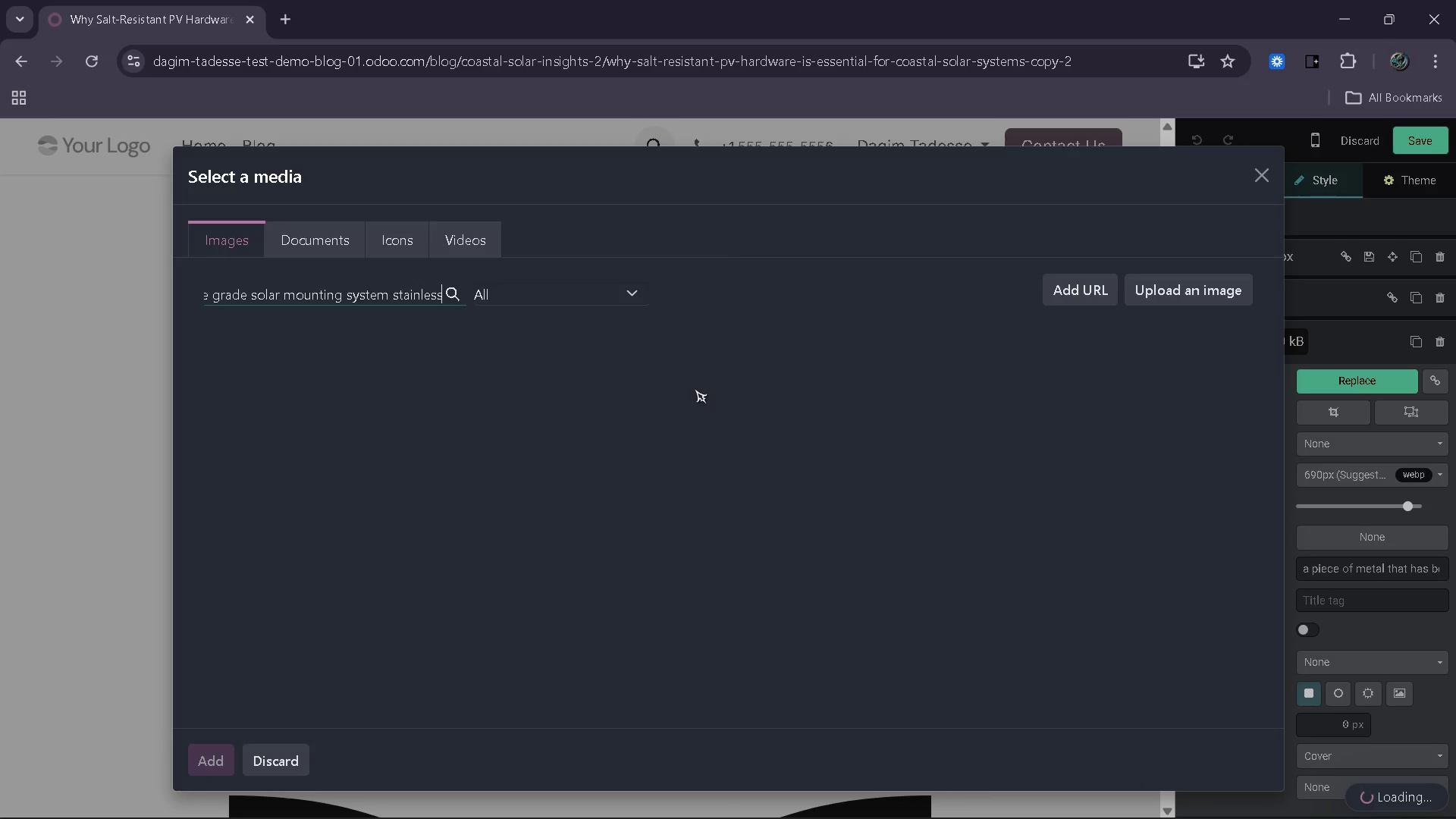 
type( steel)
 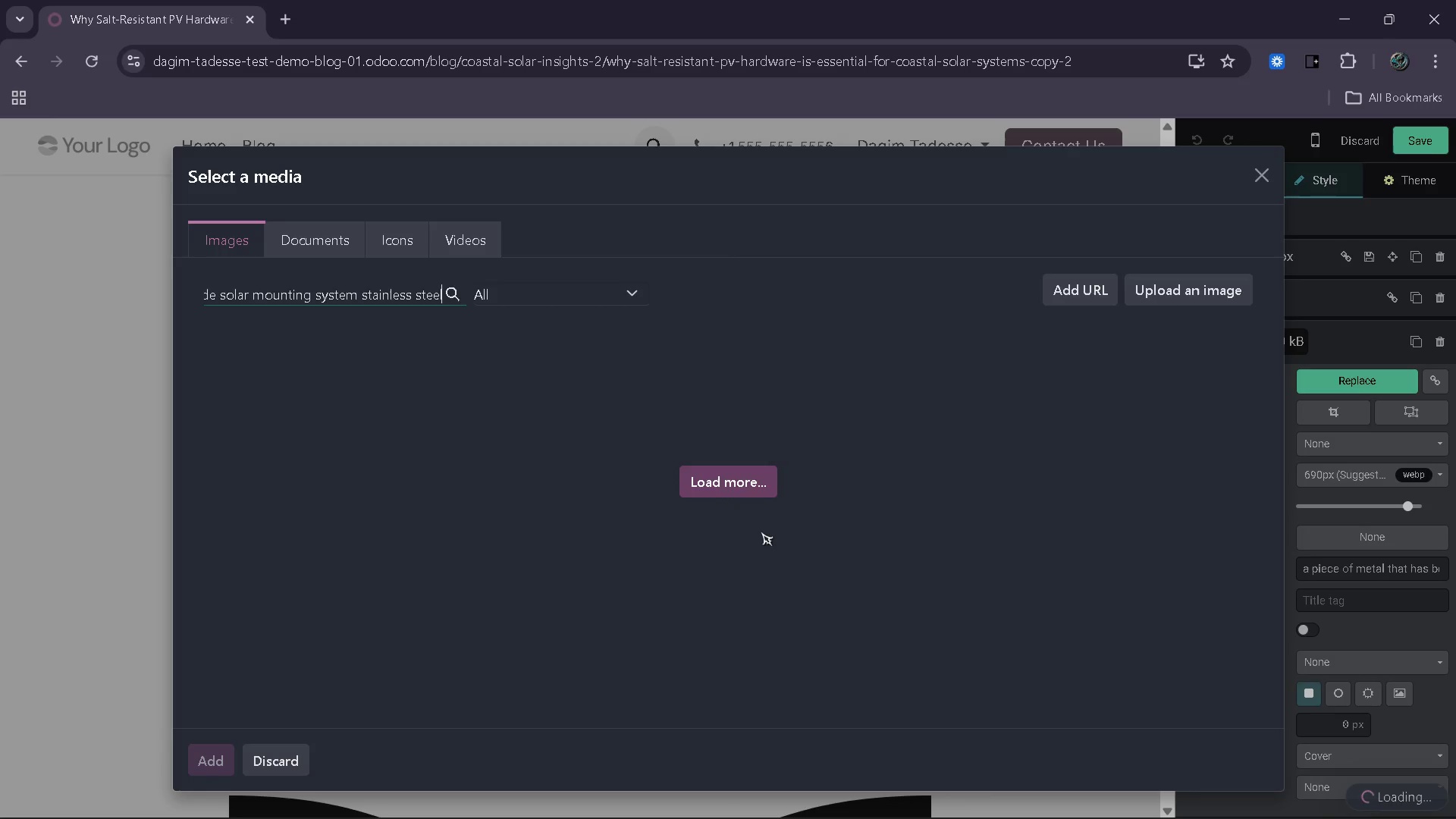 
left_click([758, 501])
 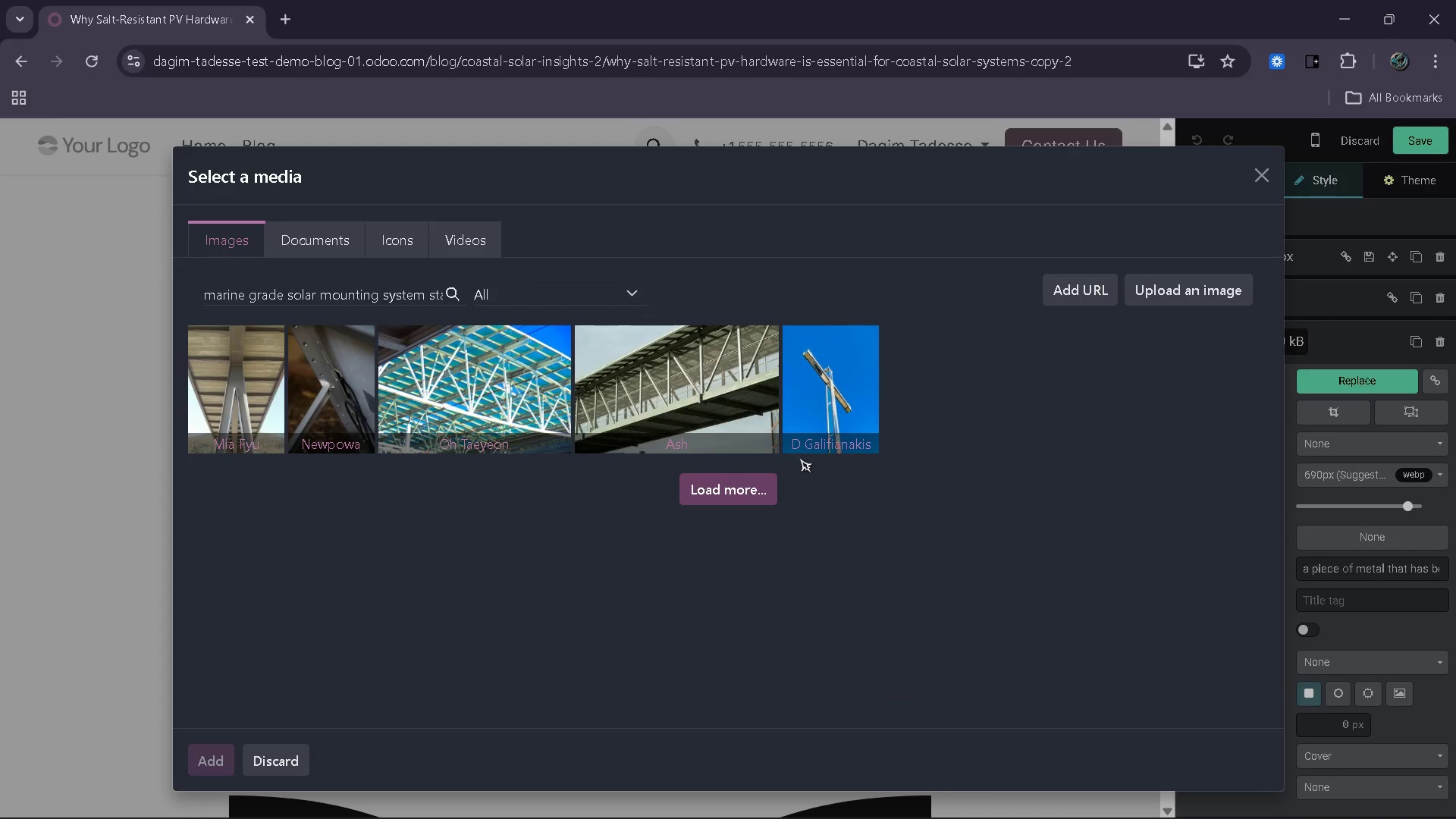 
wait(7.62)
 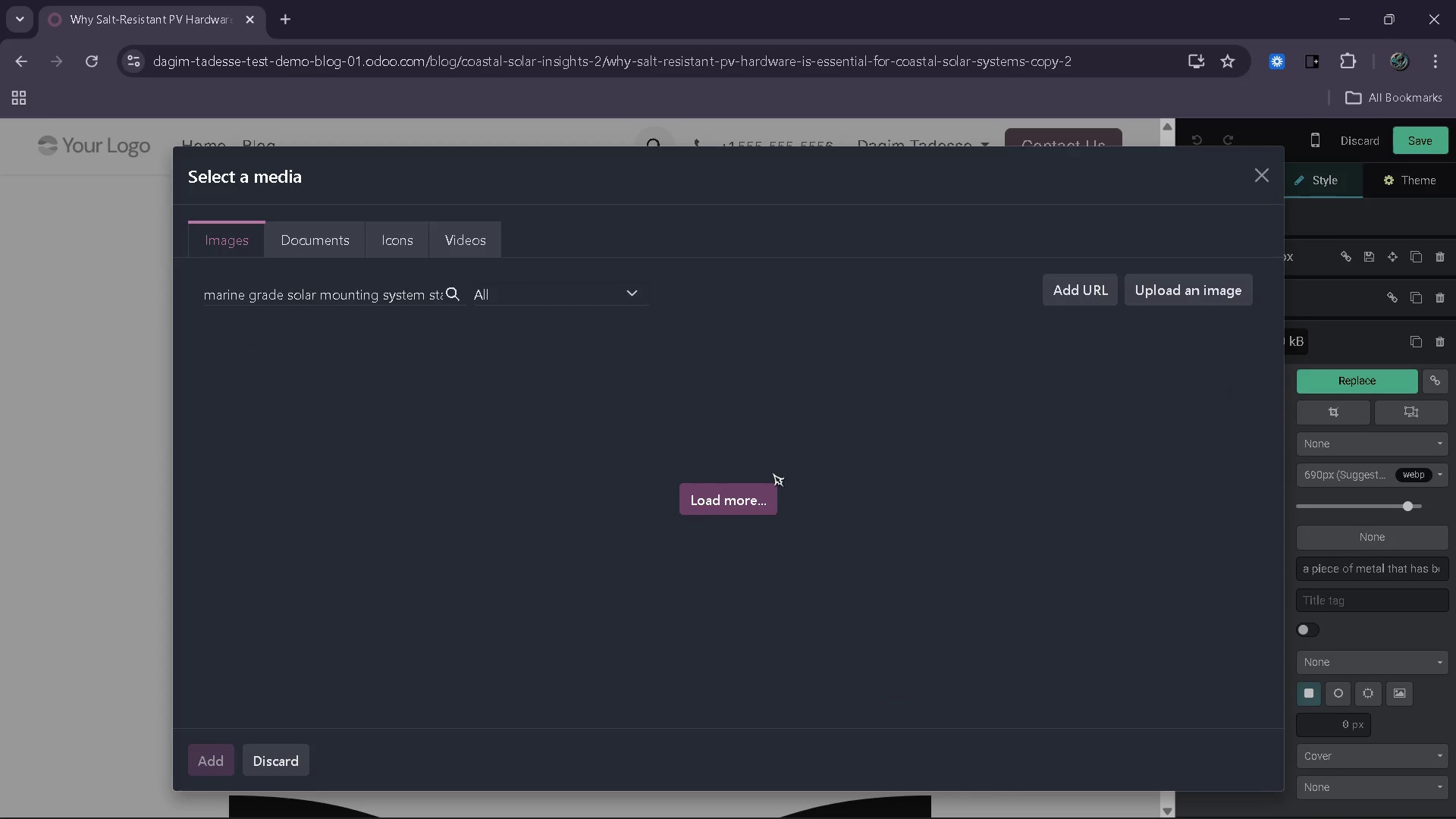 
left_click_drag(start_coordinate=[431, 290], to_coordinate=[482, 297])
 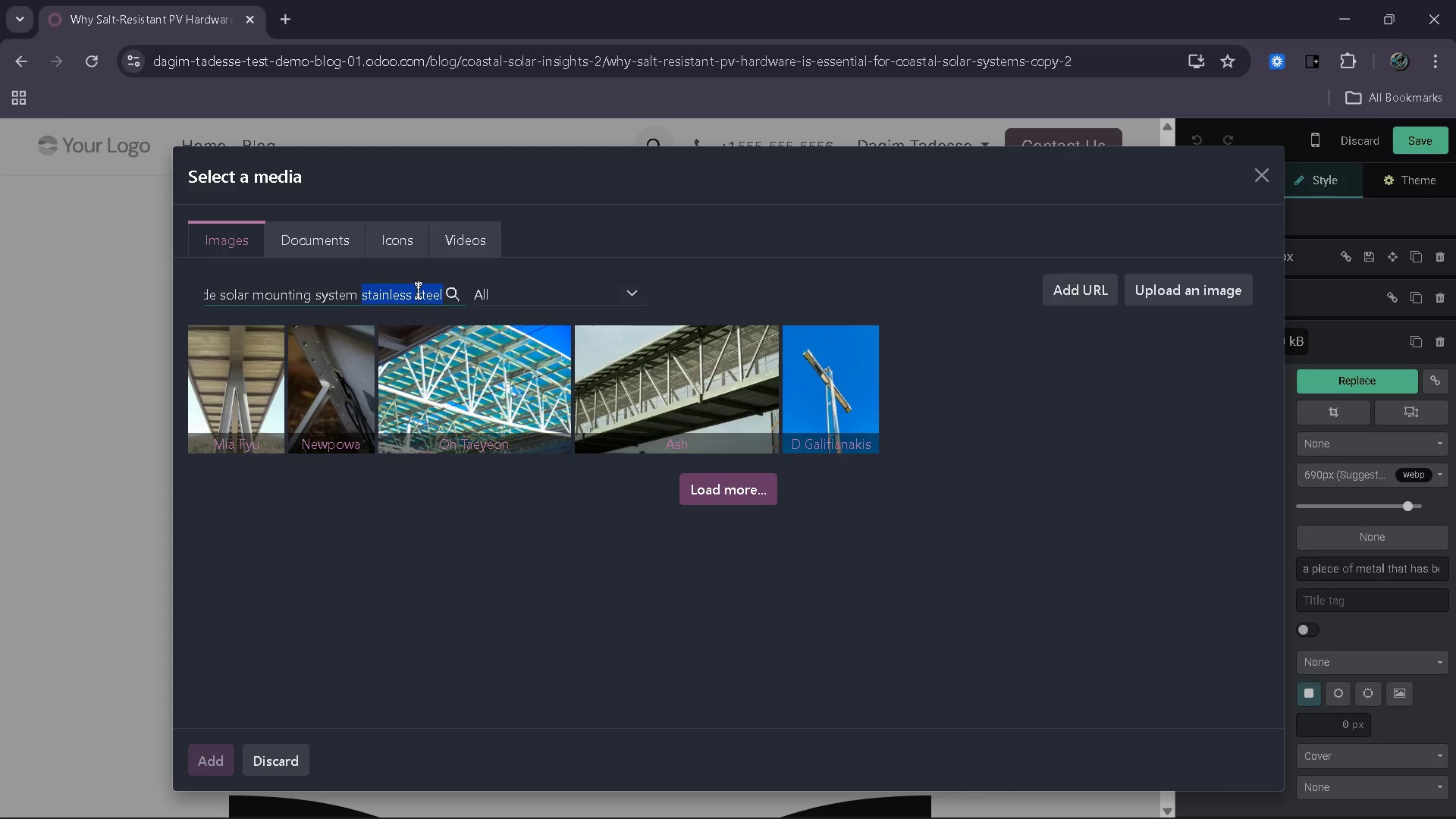 
left_click_drag(start_coordinate=[419, 290], to_coordinate=[386, 291])
 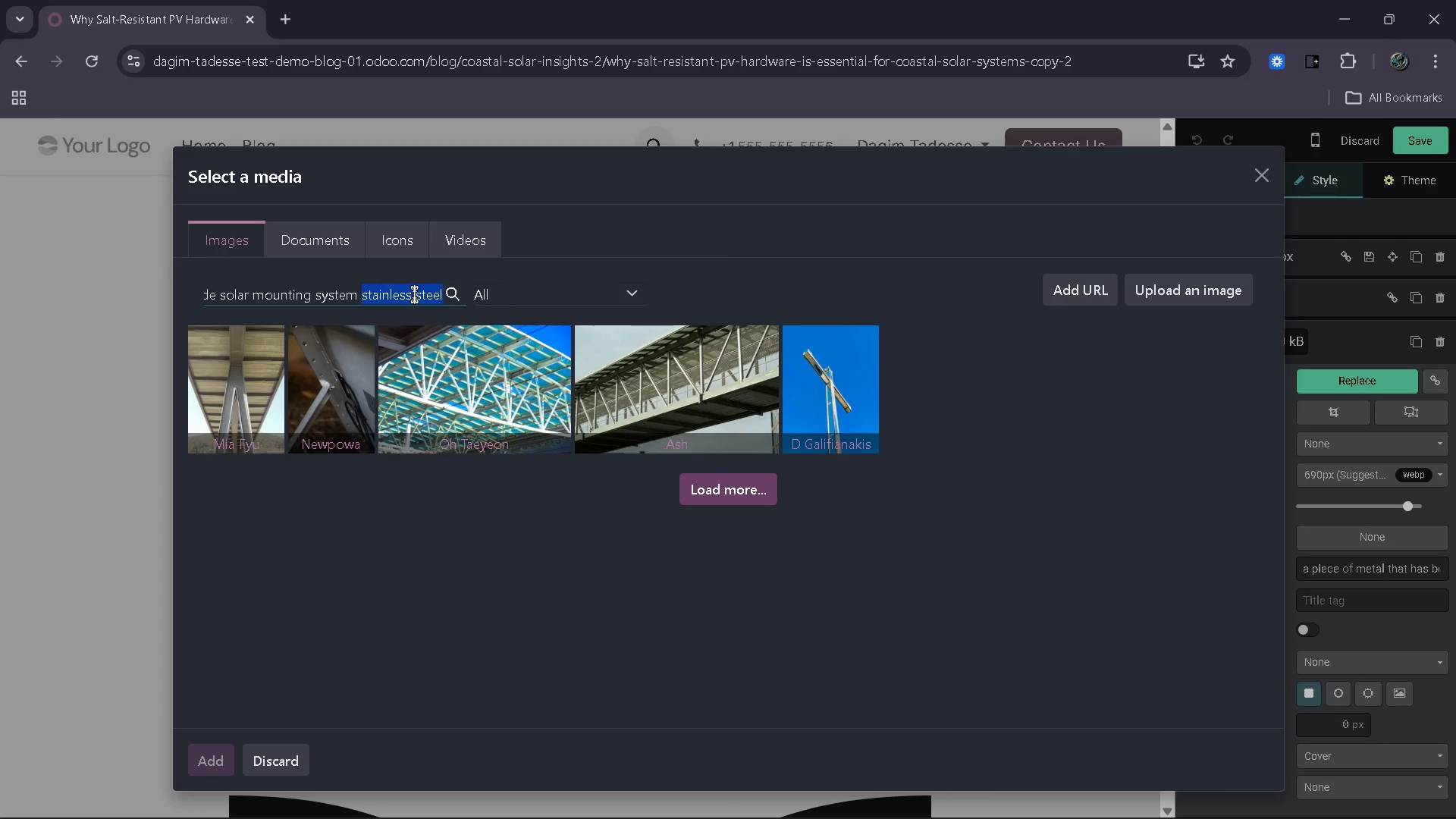 
left_click([415, 294])
 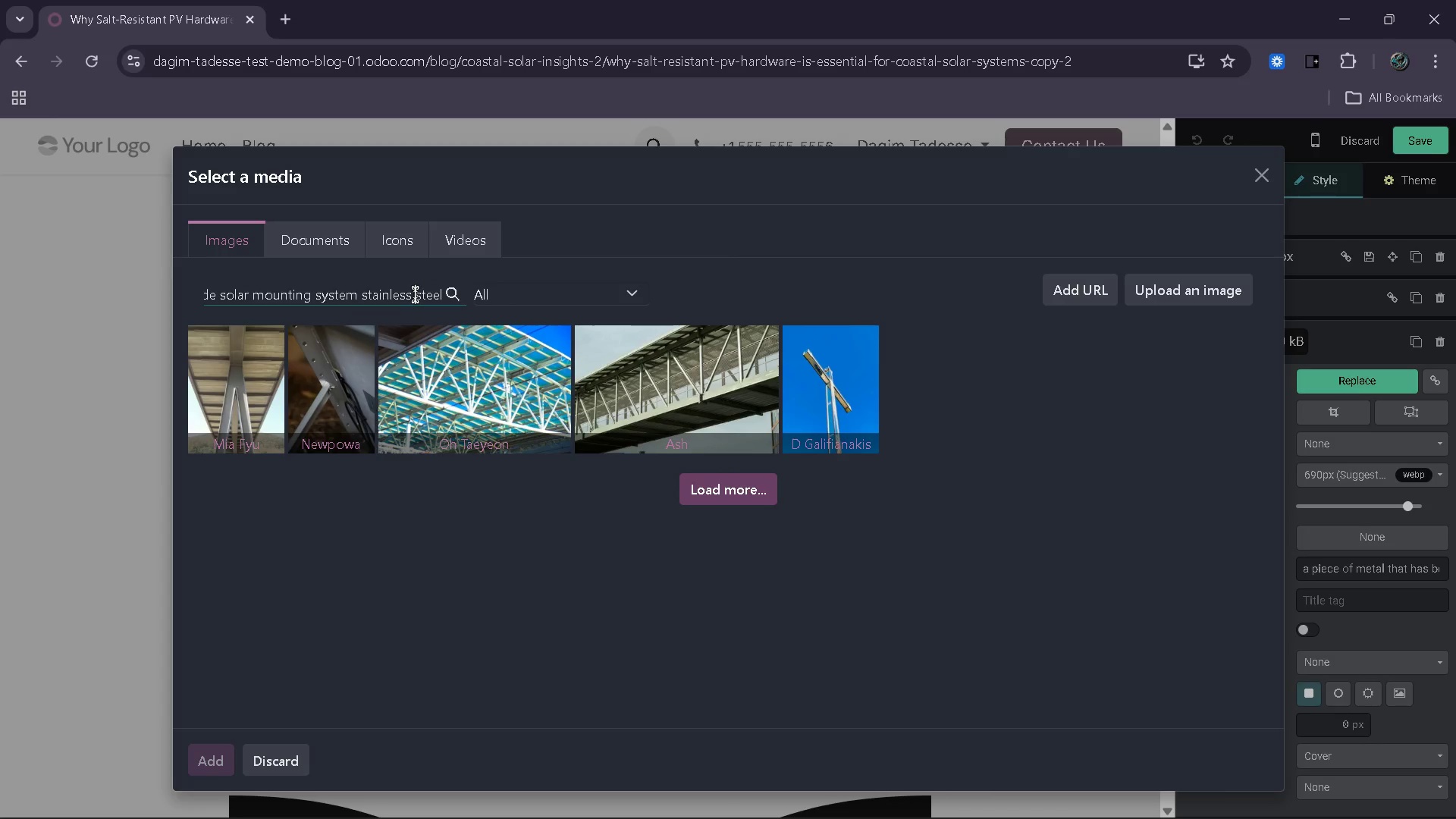 
hold_key(key=ArrowDown, duration=0.45)
 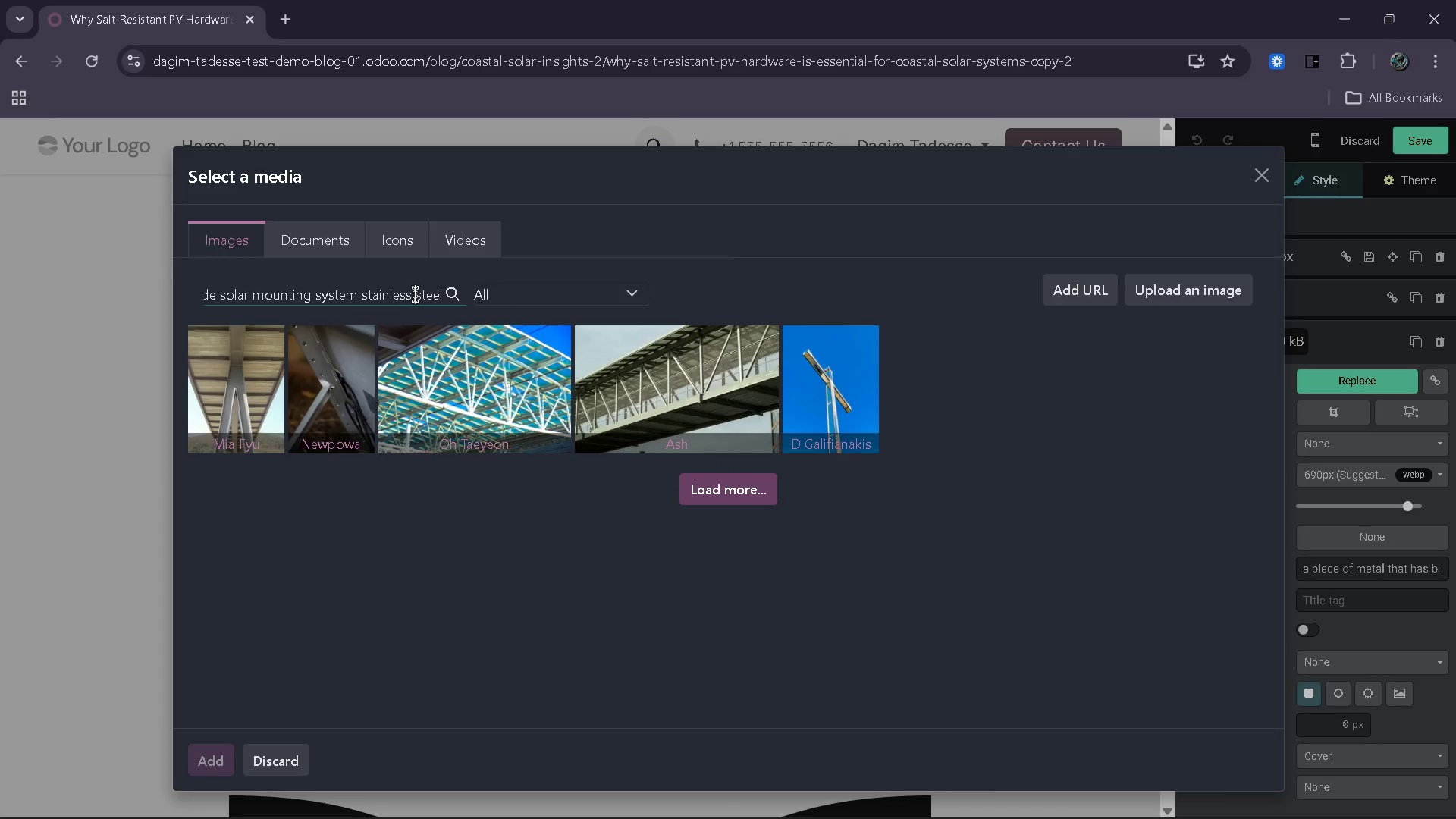 
key(Backspace)
 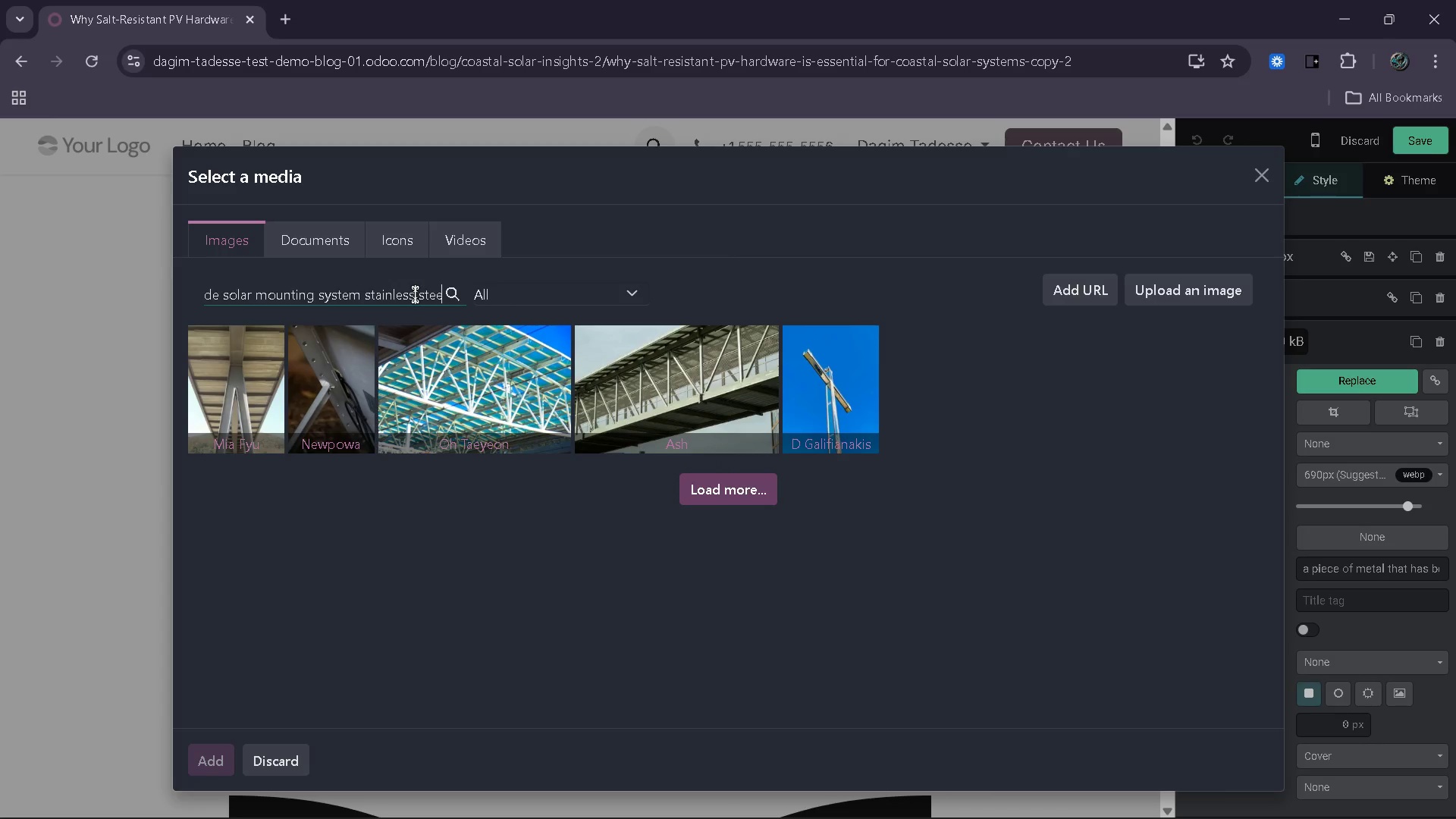 
key(Backspace)
 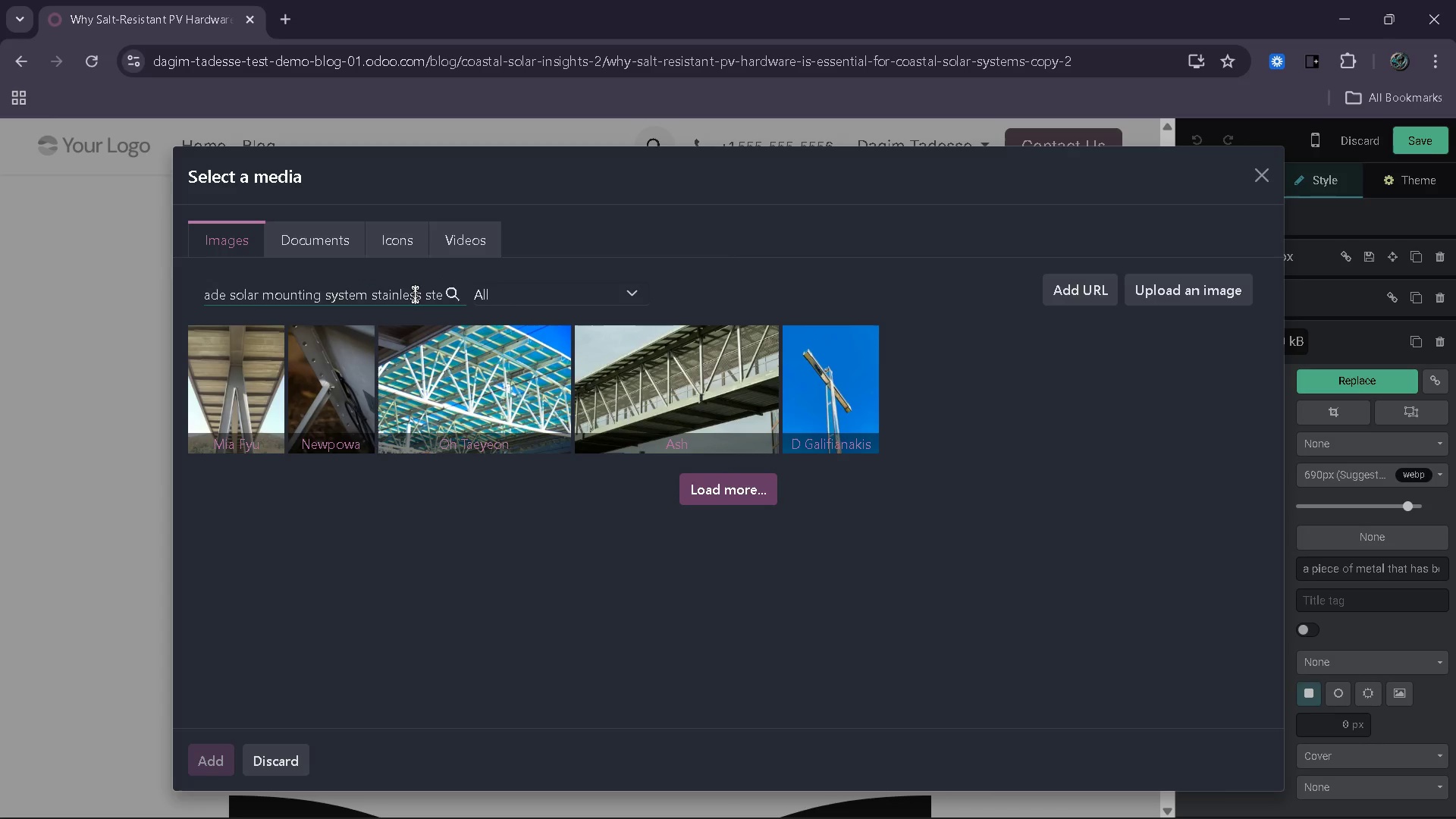 
key(Backspace)
 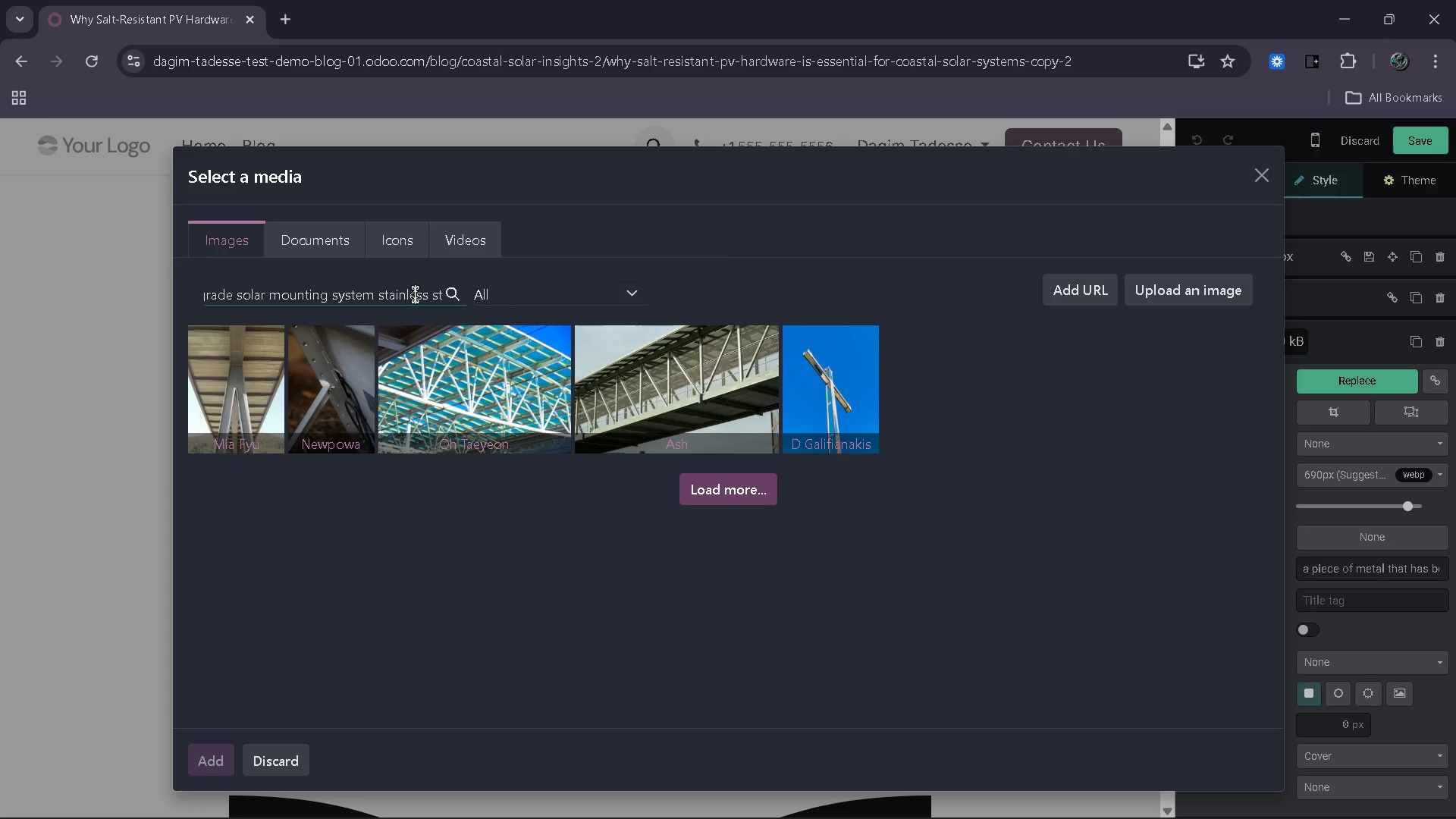 
key(Backspace)
 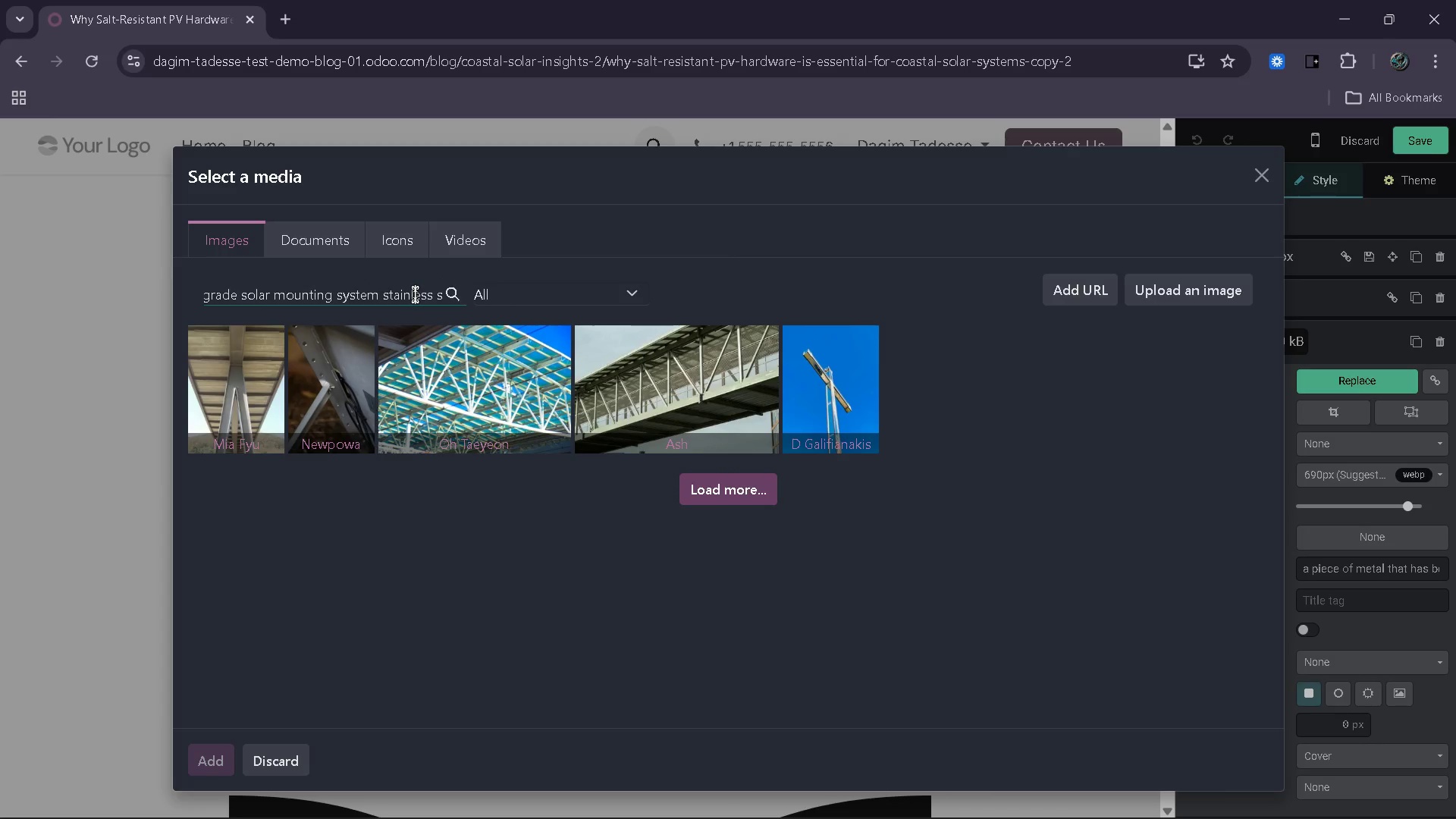 
key(Backspace)
 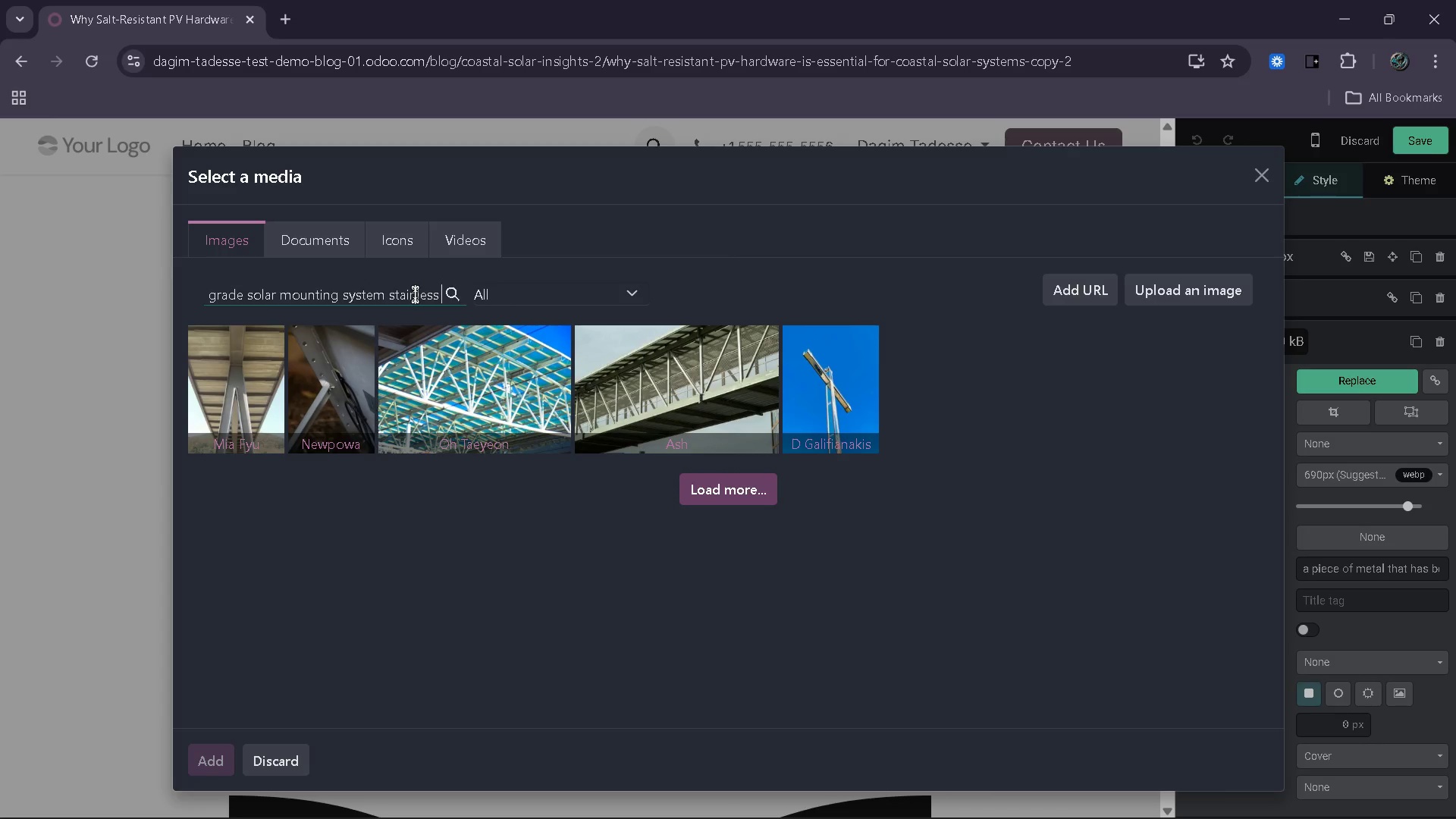 
key(Backspace)
 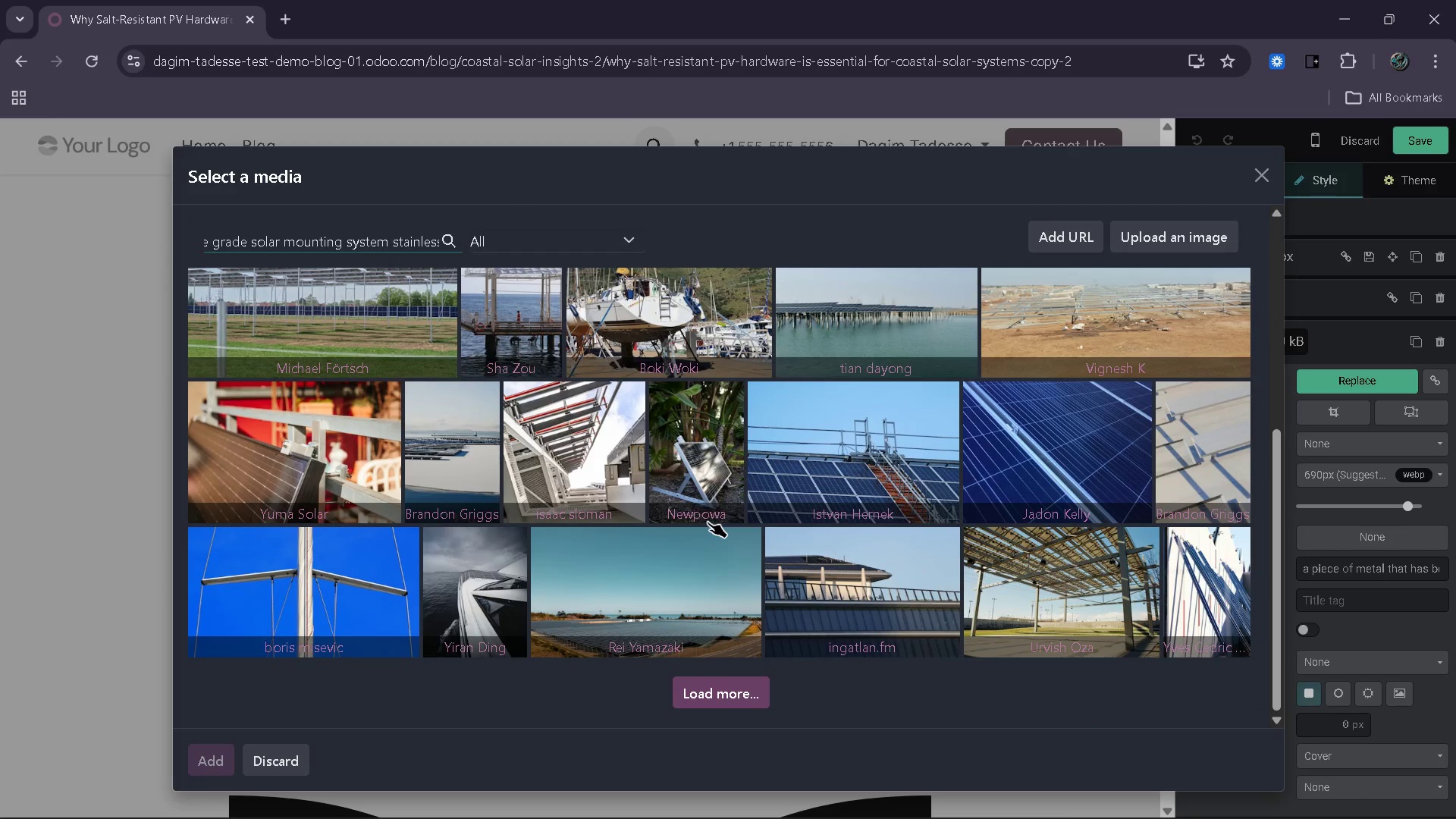 
wait(23.52)
 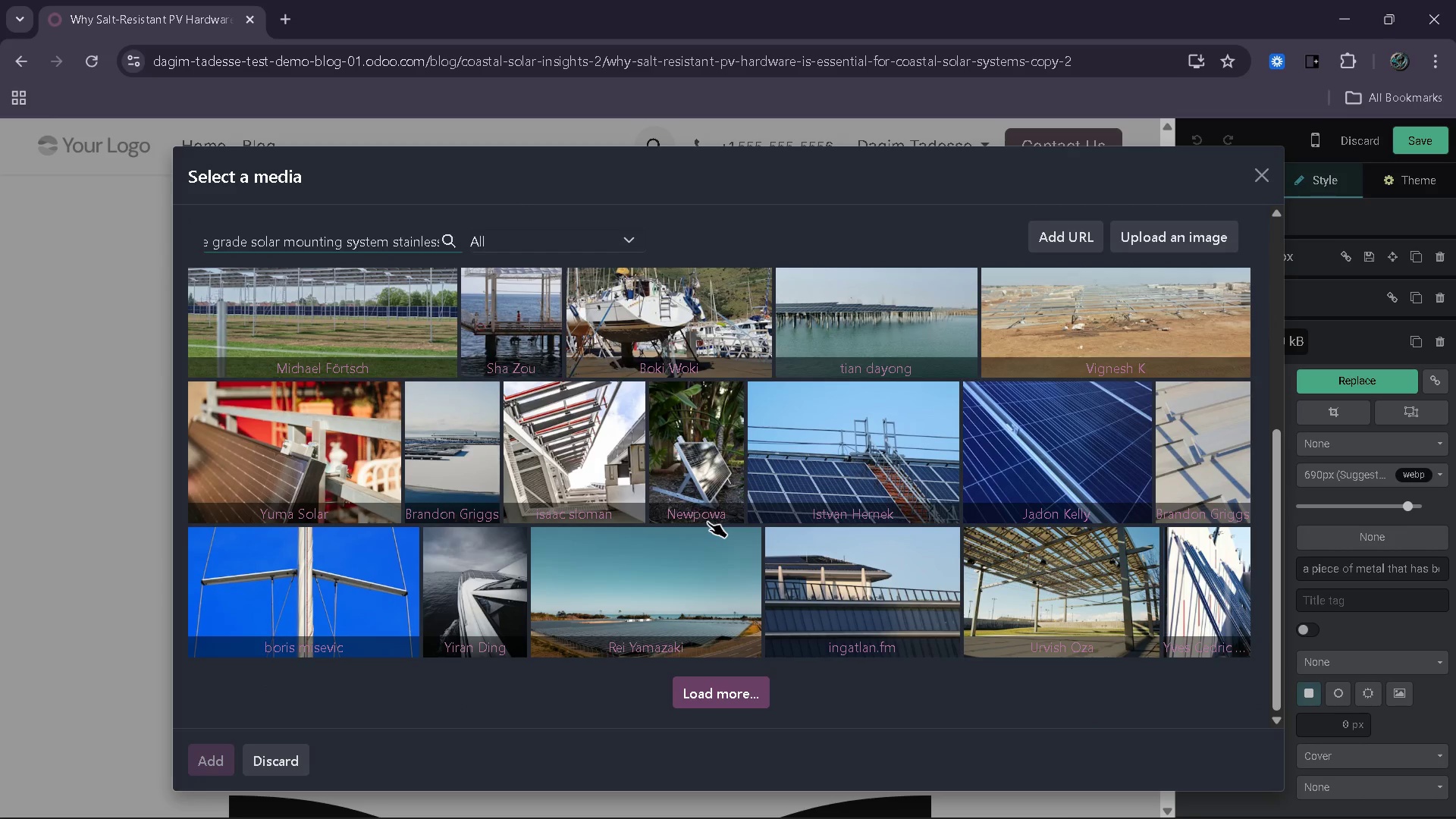 
left_click_drag(start_coordinate=[286, 296], to_coordinate=[340, 295])
 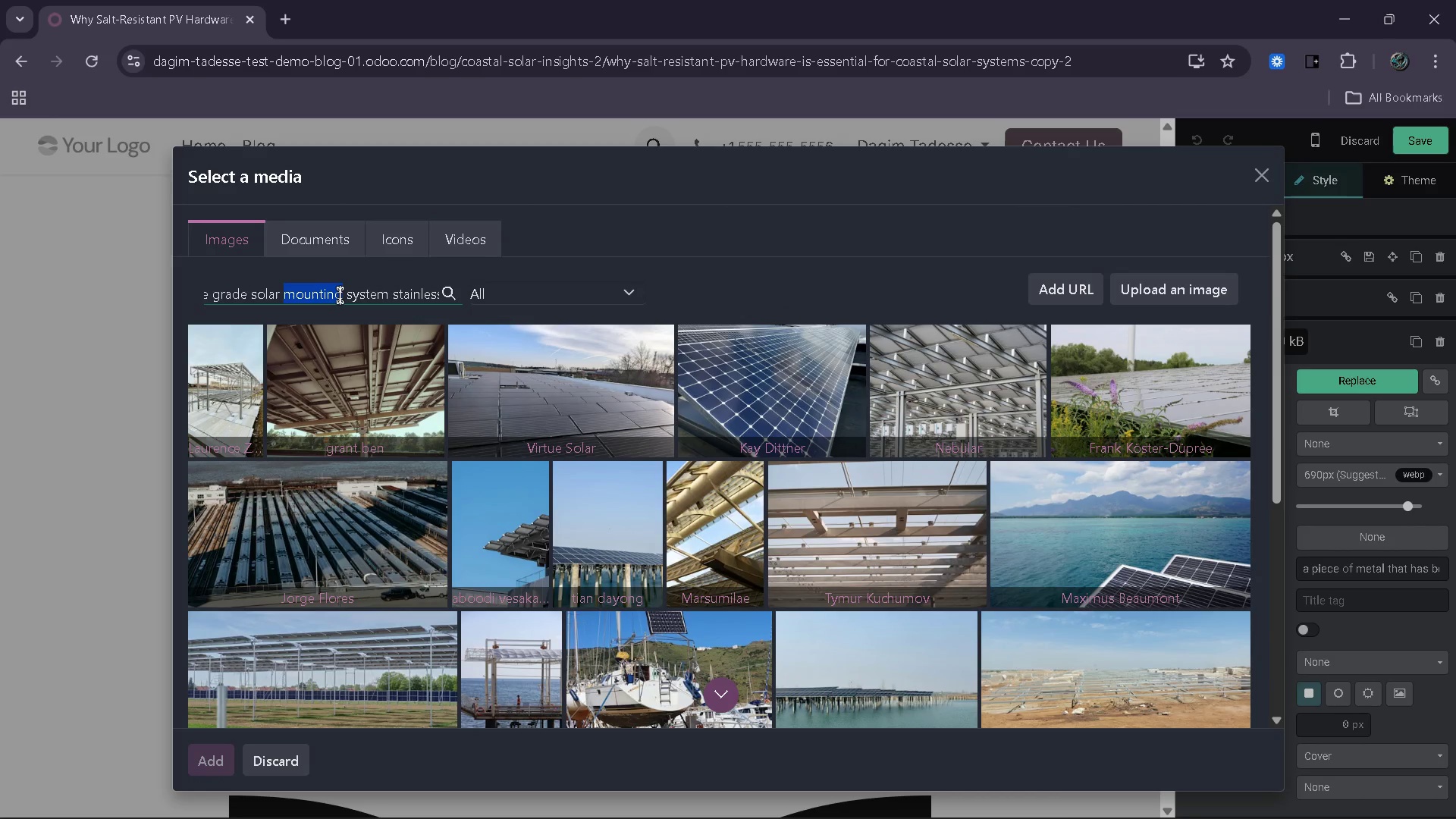 
left_click([340, 295])
 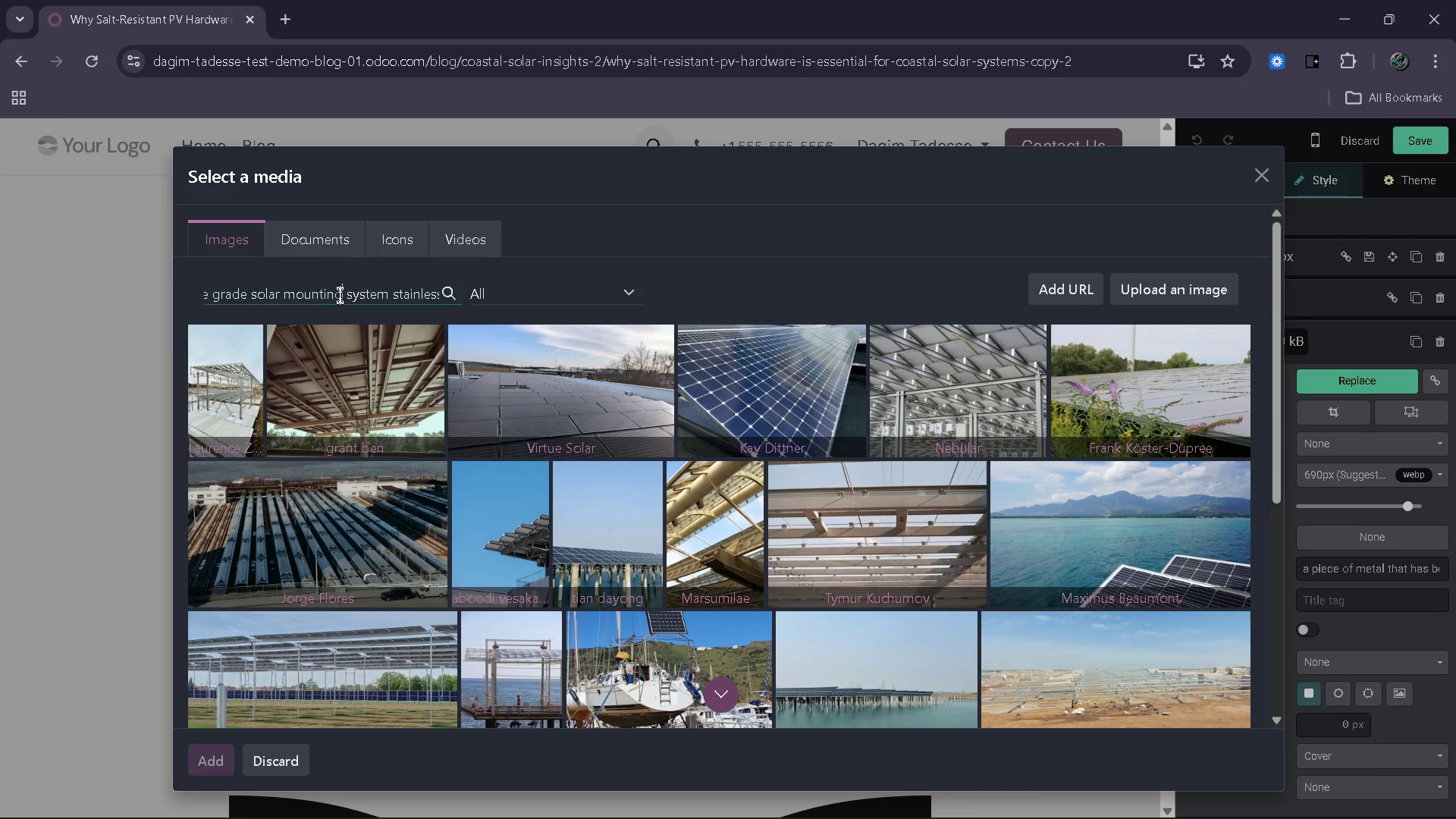 
left_click_drag(start_coordinate=[340, 295], to_coordinate=[253, 290])
 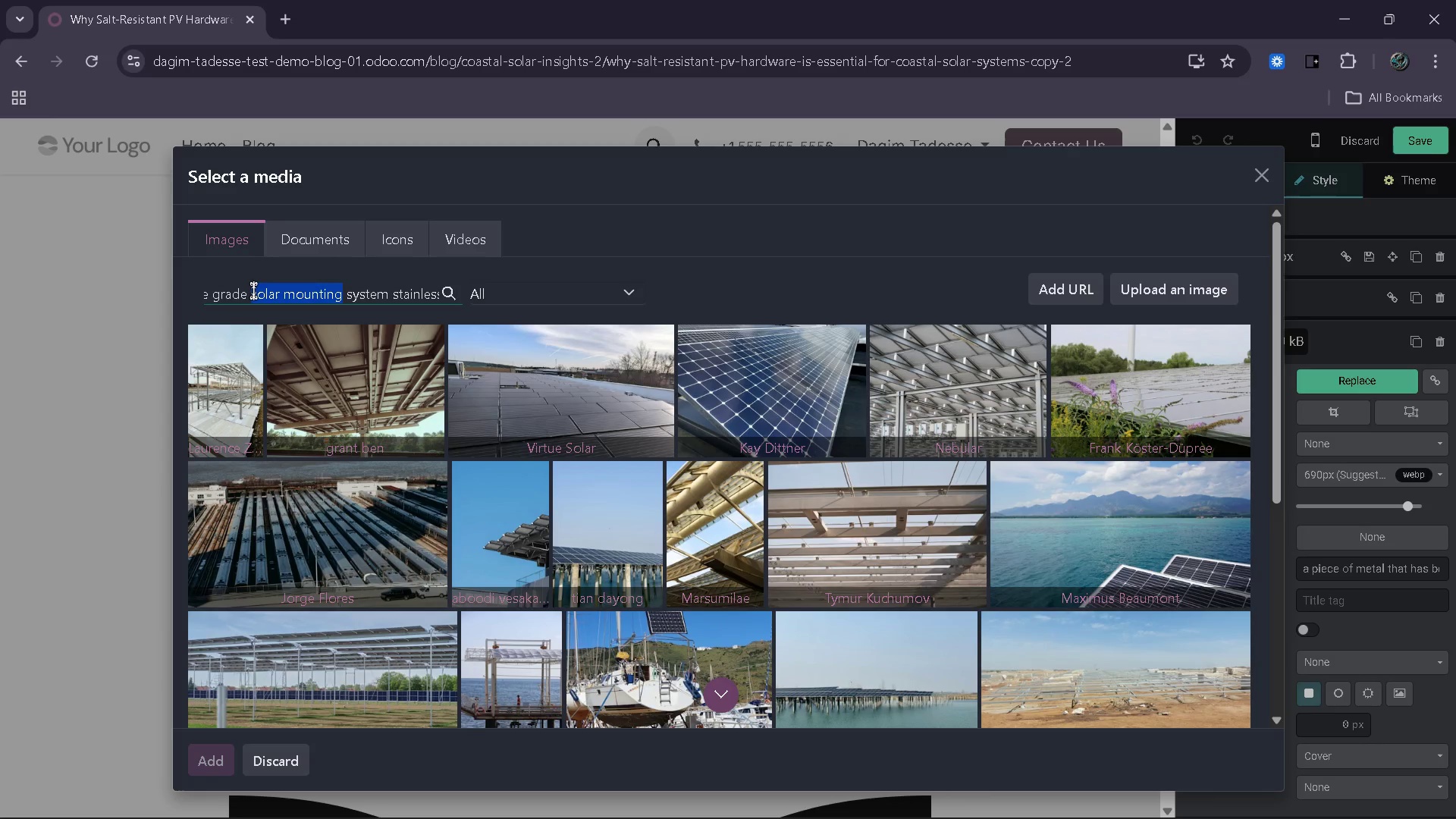 
key(Backspace)
 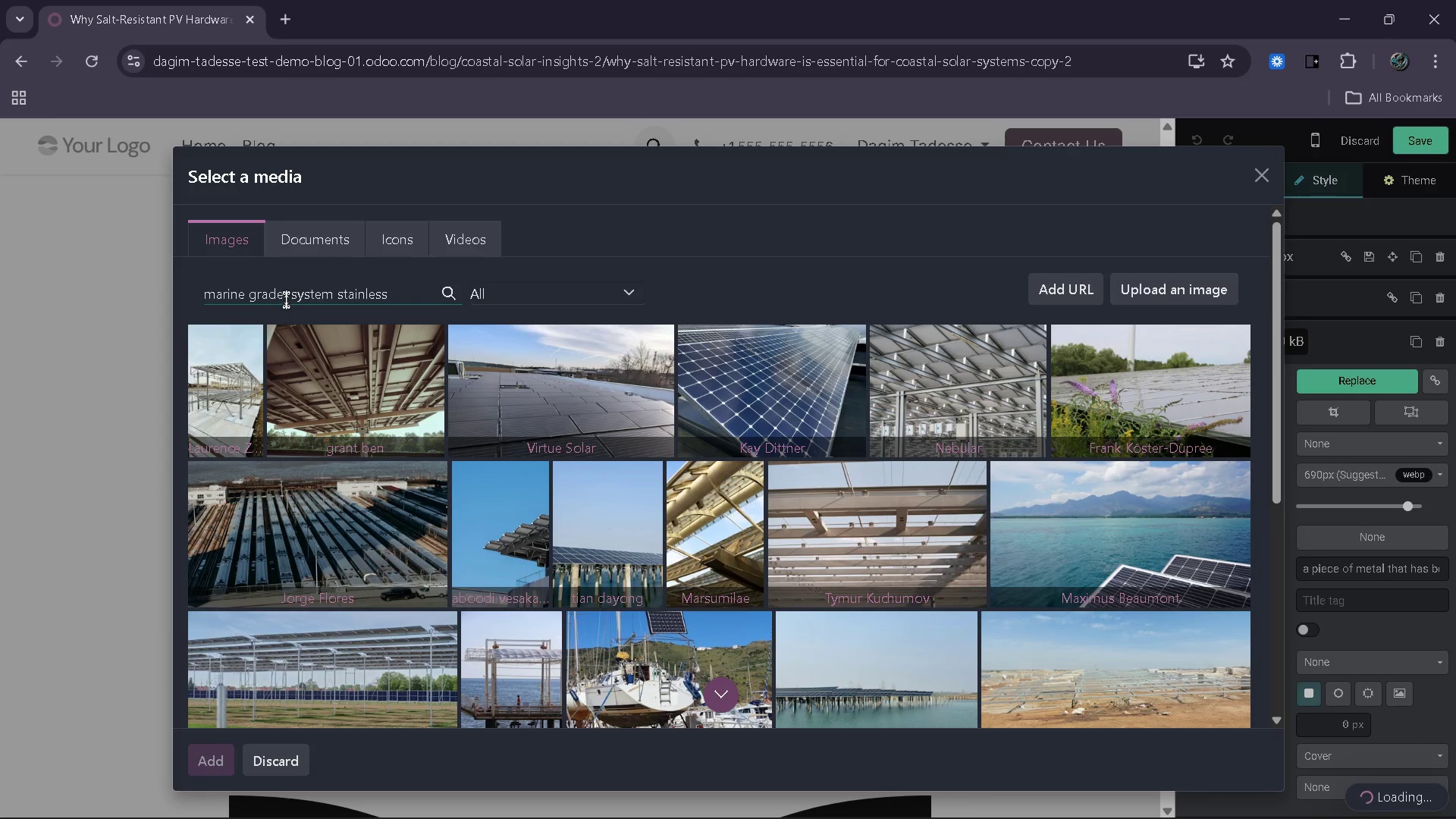 
key(Backspace)
 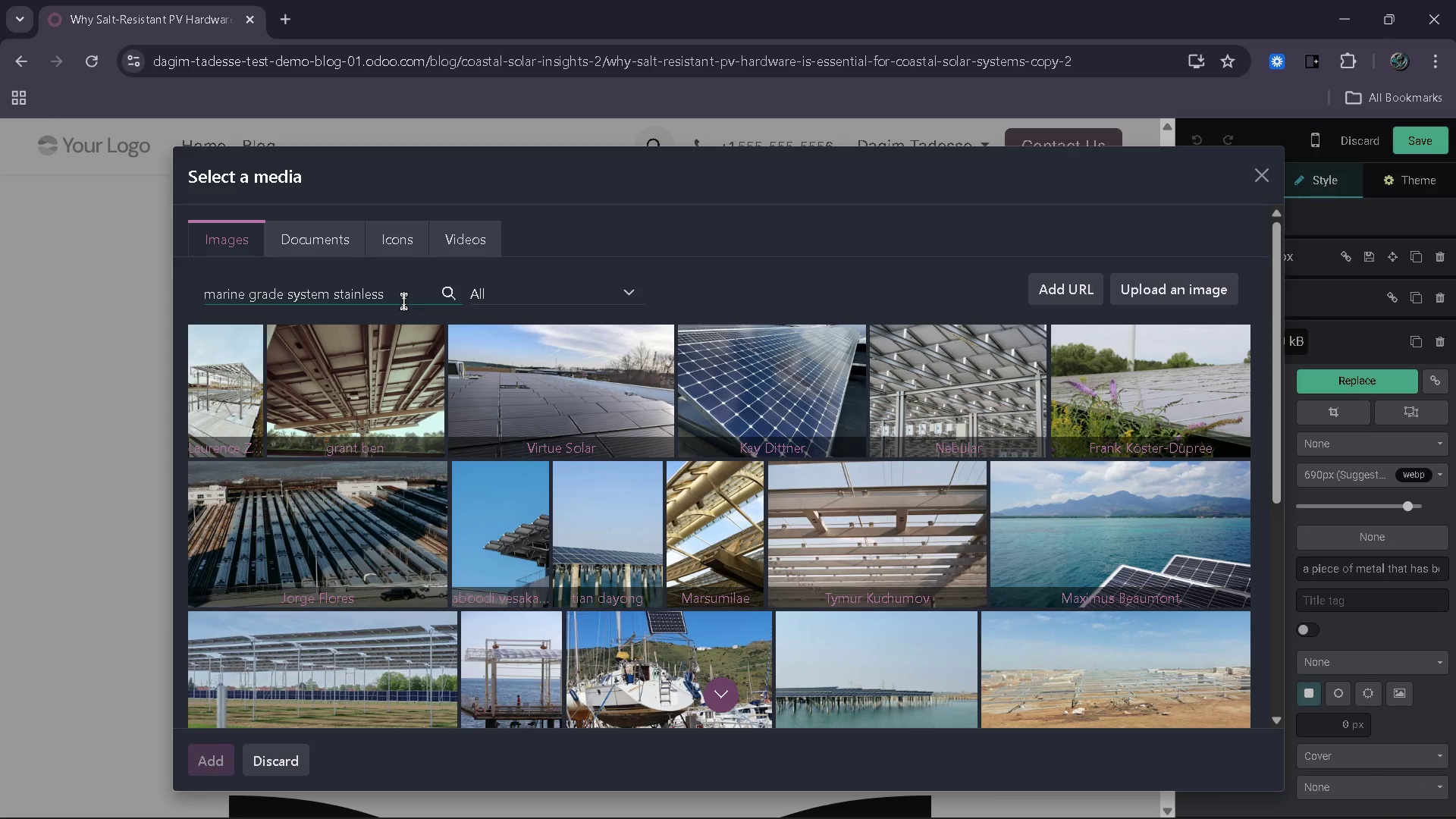 
left_click([400, 279])
 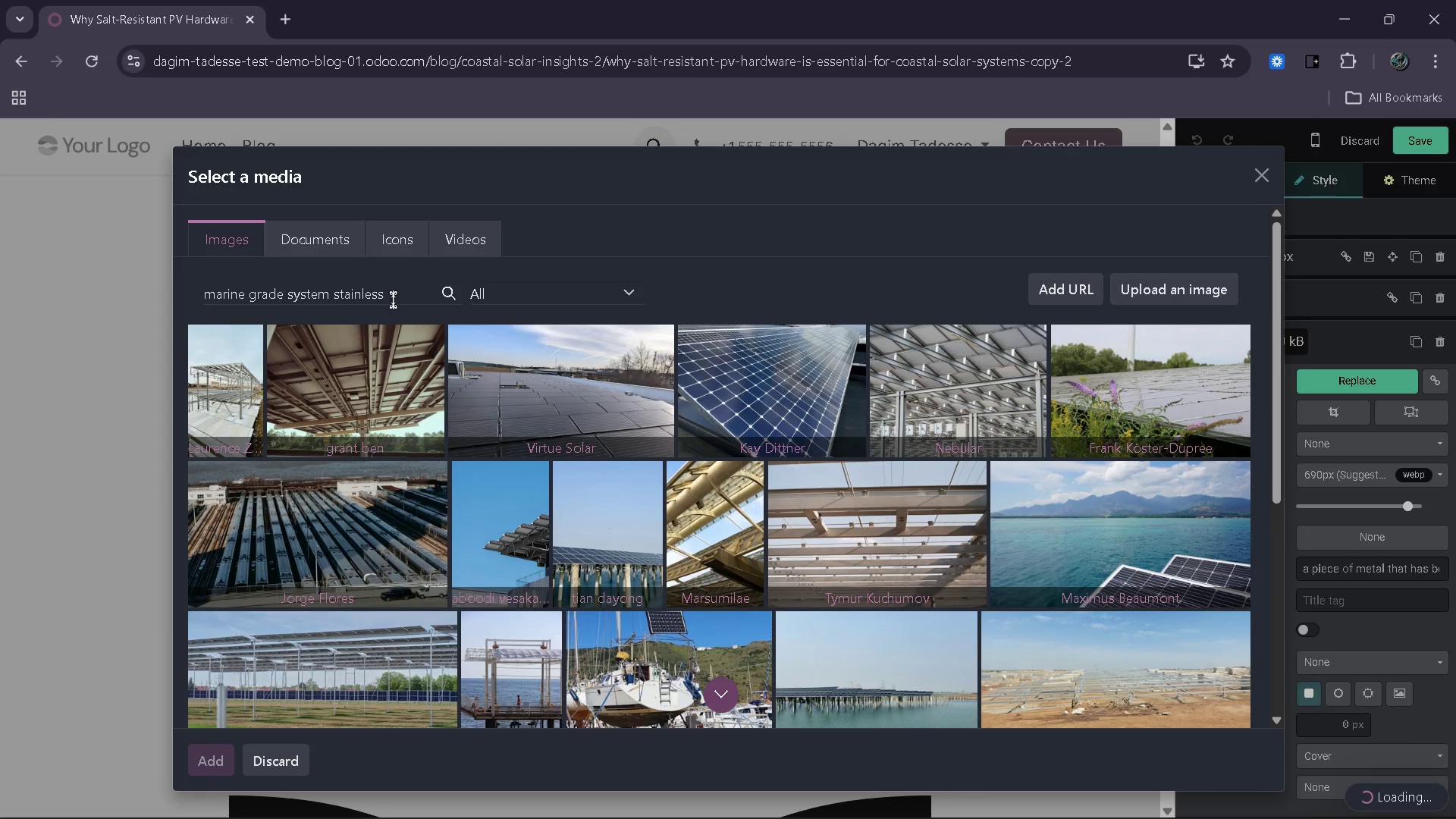 
left_click_drag(start_coordinate=[393, 300], to_coordinate=[394, 303])
 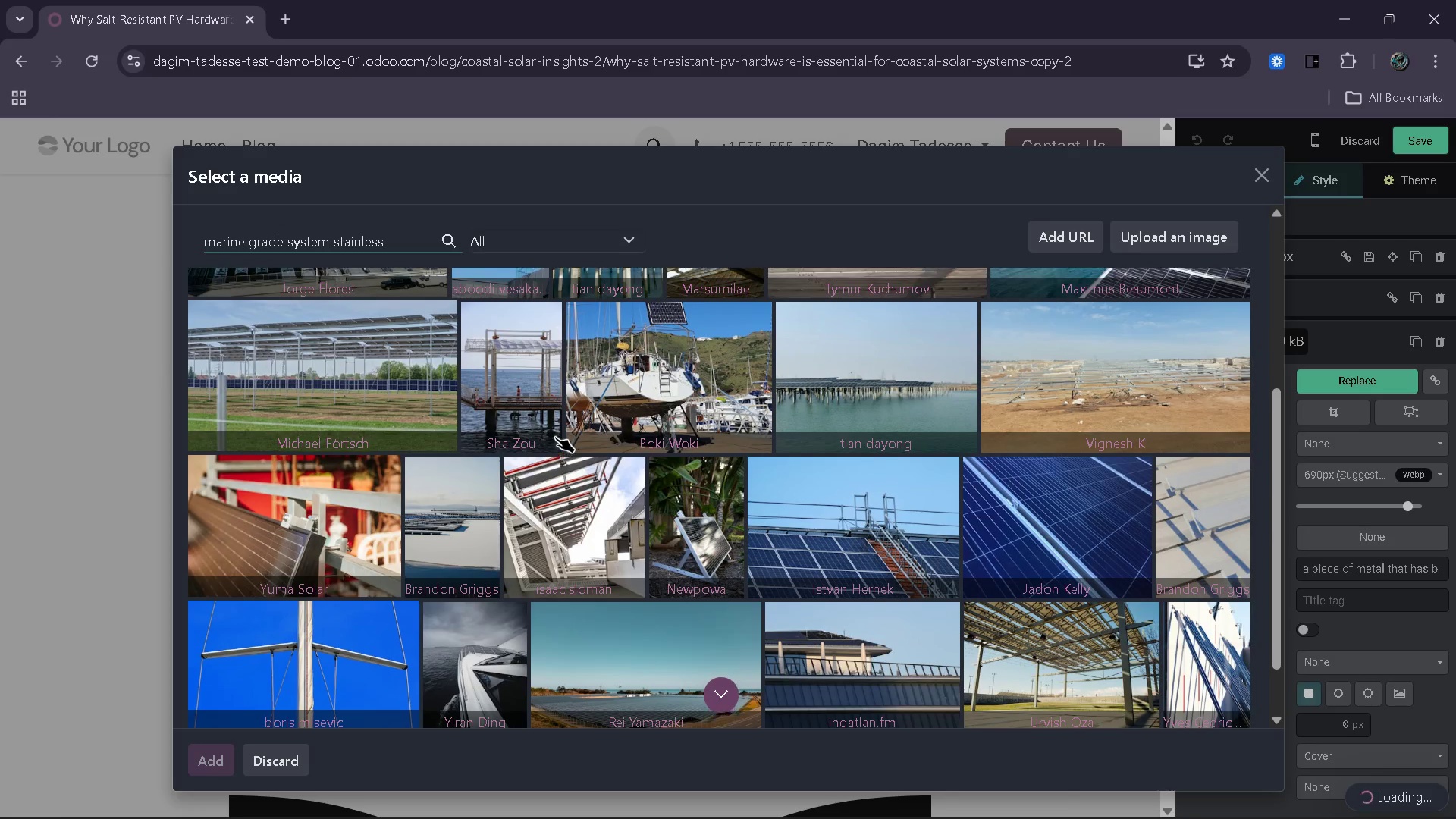 
wait(7.73)
 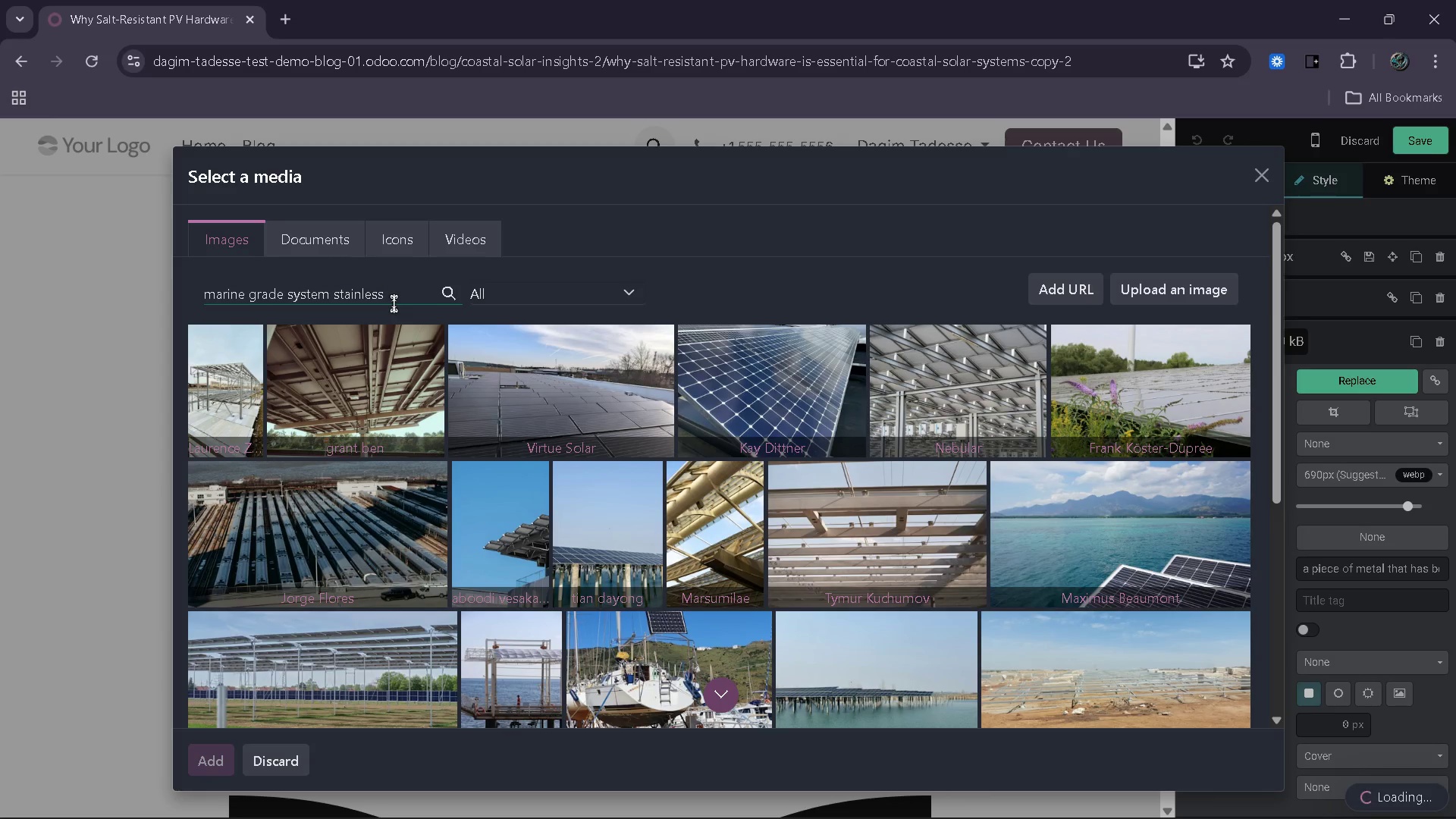 
key(Backspace)
key(Backspace)
key(Backspace)
key(Backspace)
type(less)
 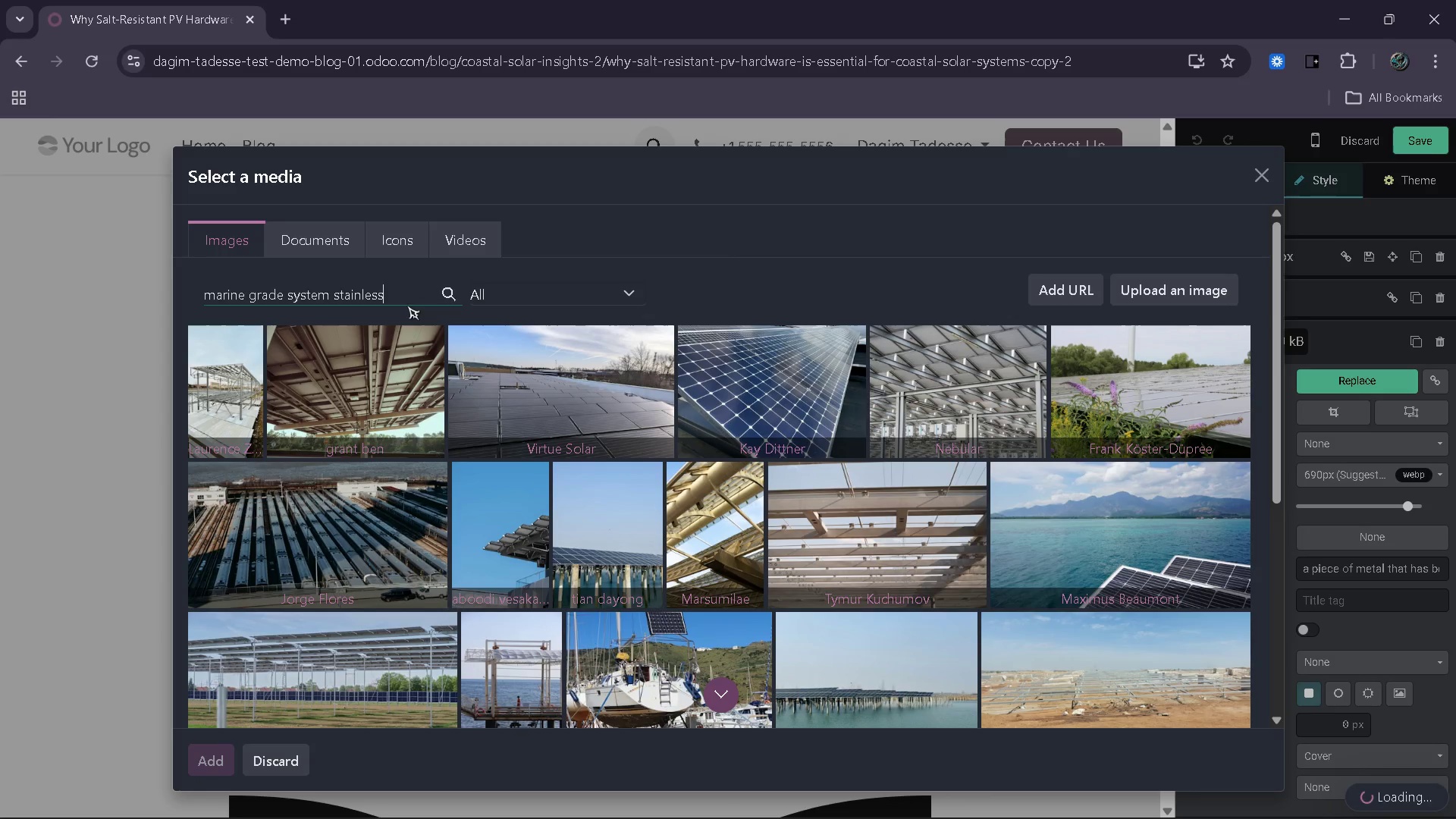 
left_click([523, 283])
 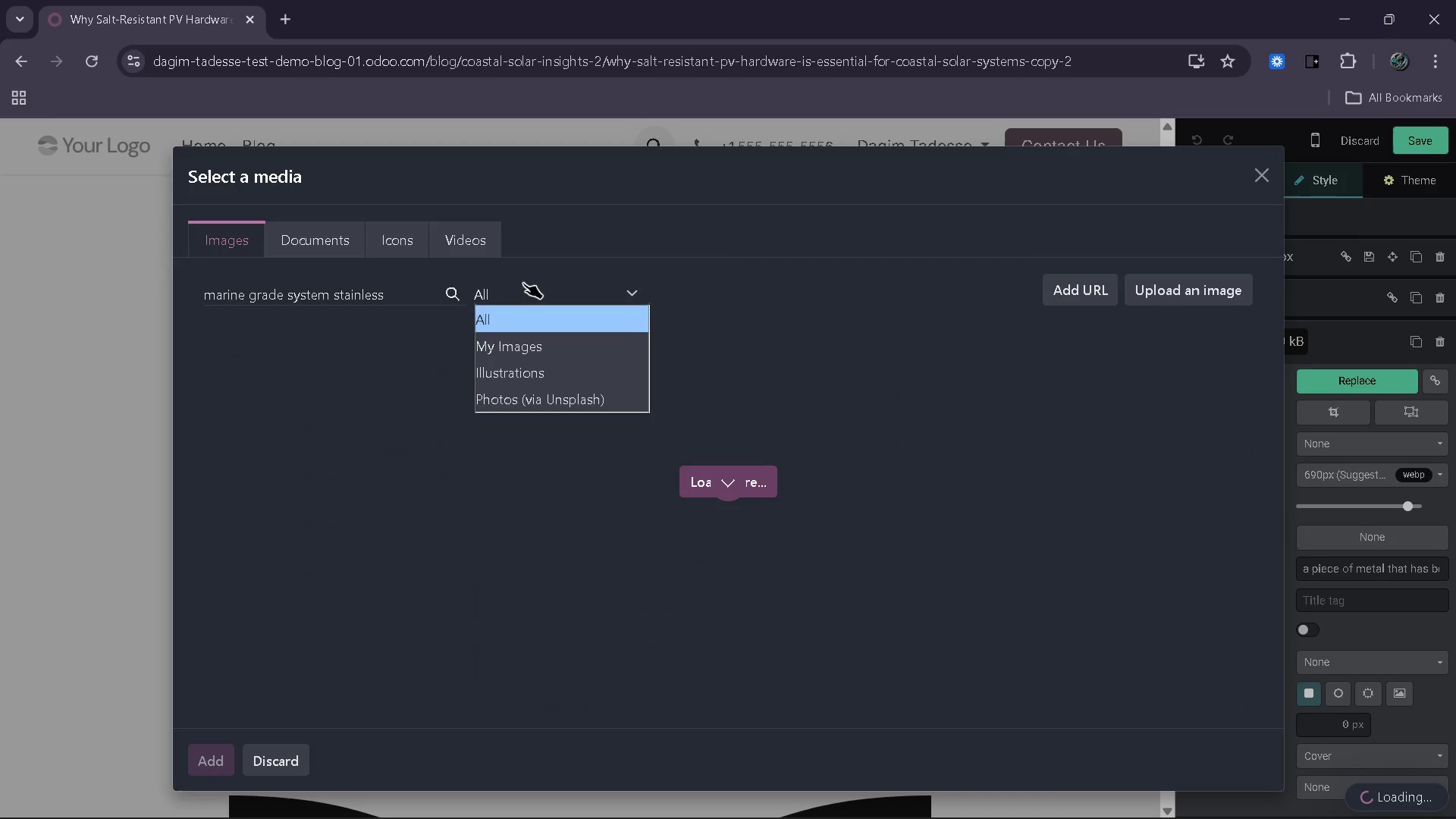 
left_click([523, 283])
 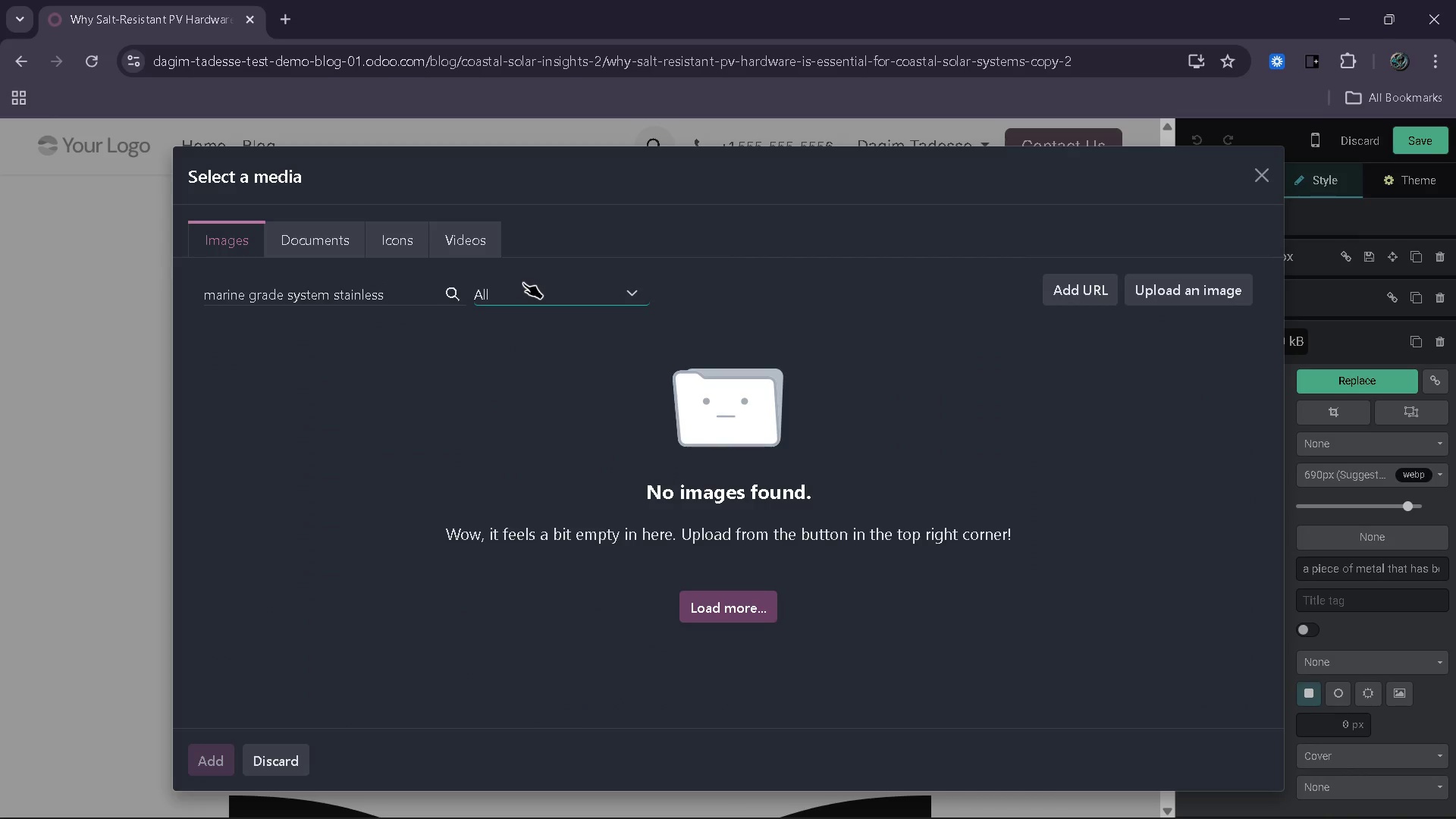 
wait(7.05)
 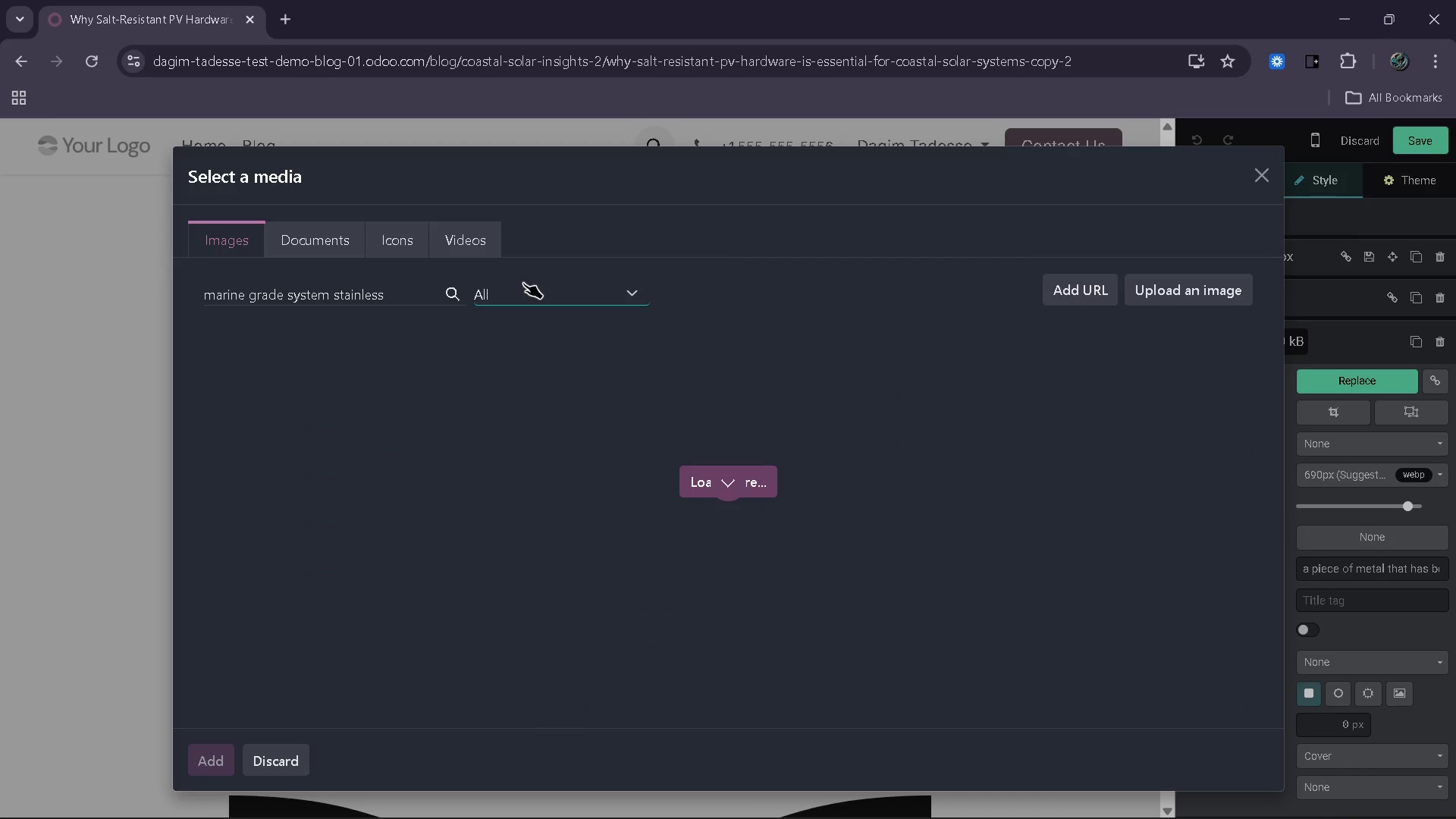 
left_click([391, 297])
 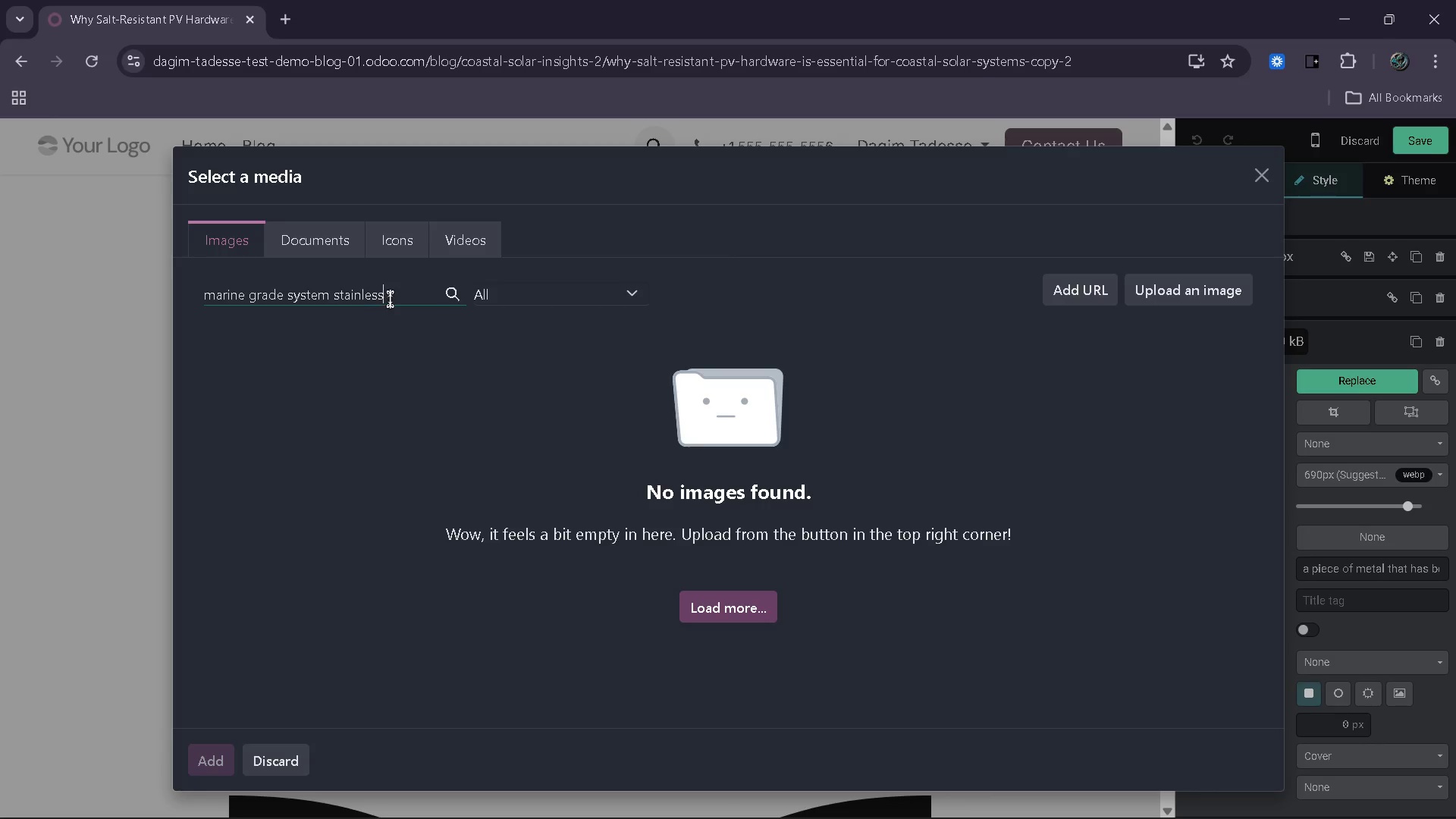 
left_click([412, 297])
 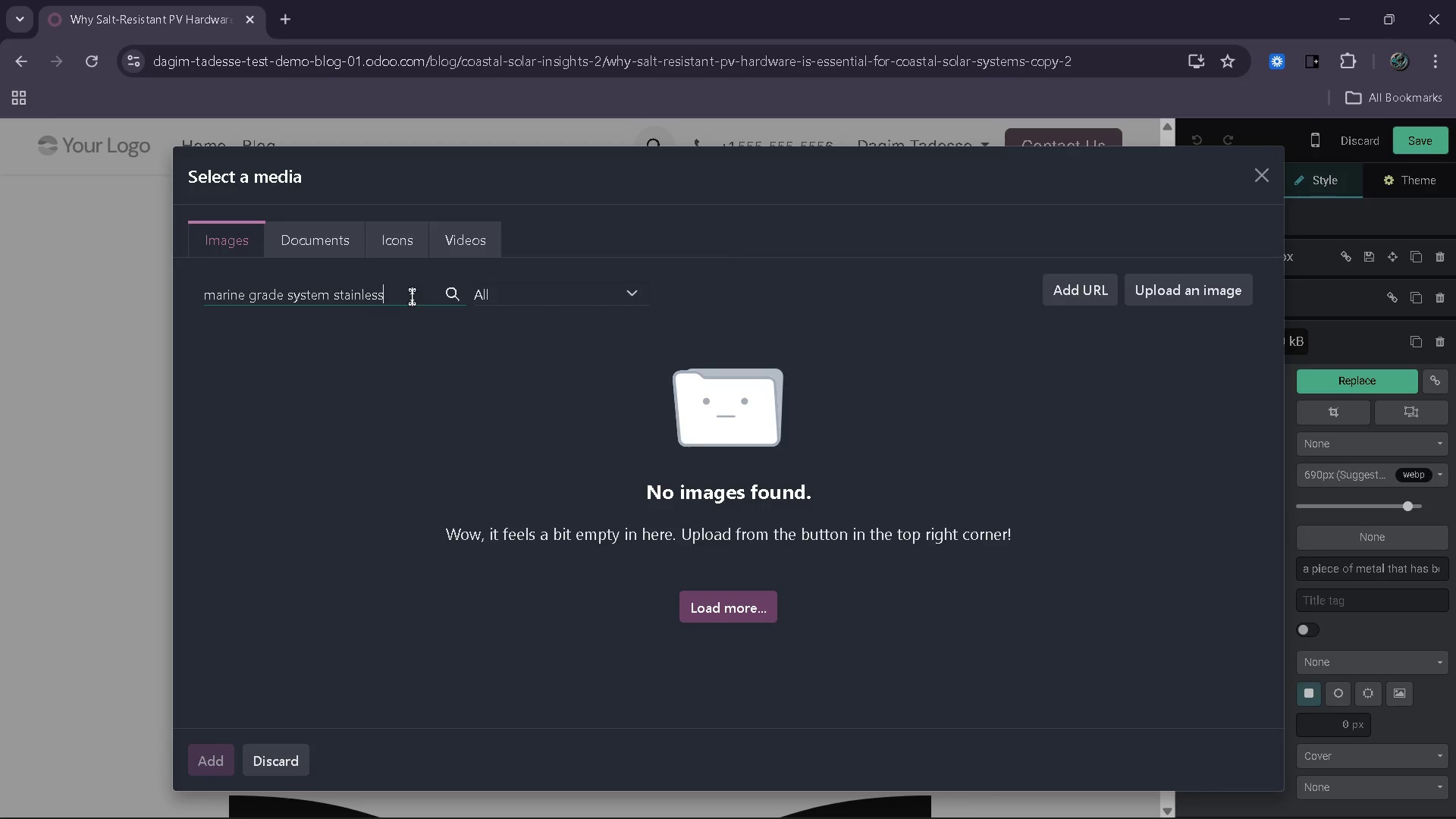 
type( steel)
 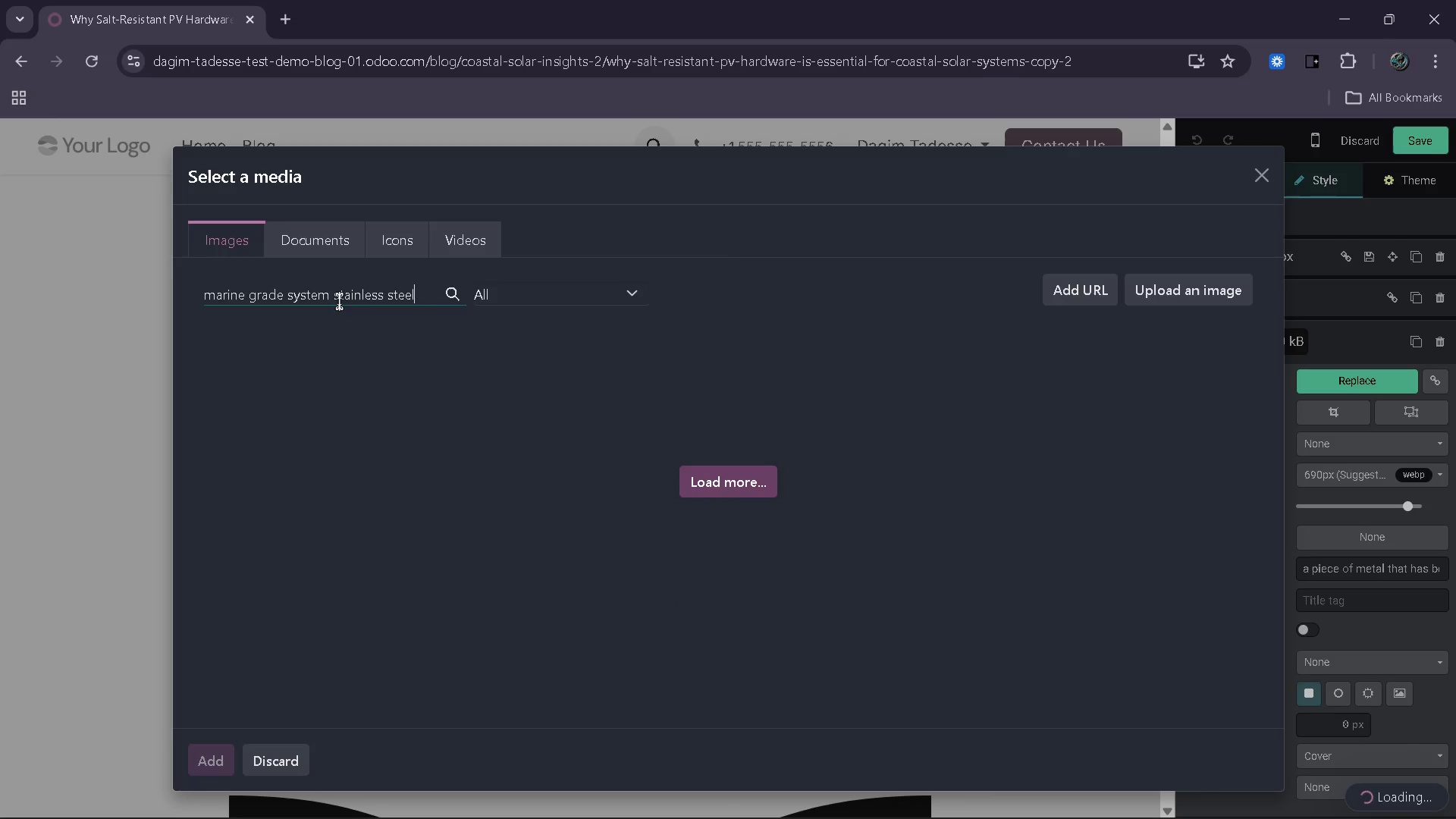 
wait(5.8)
 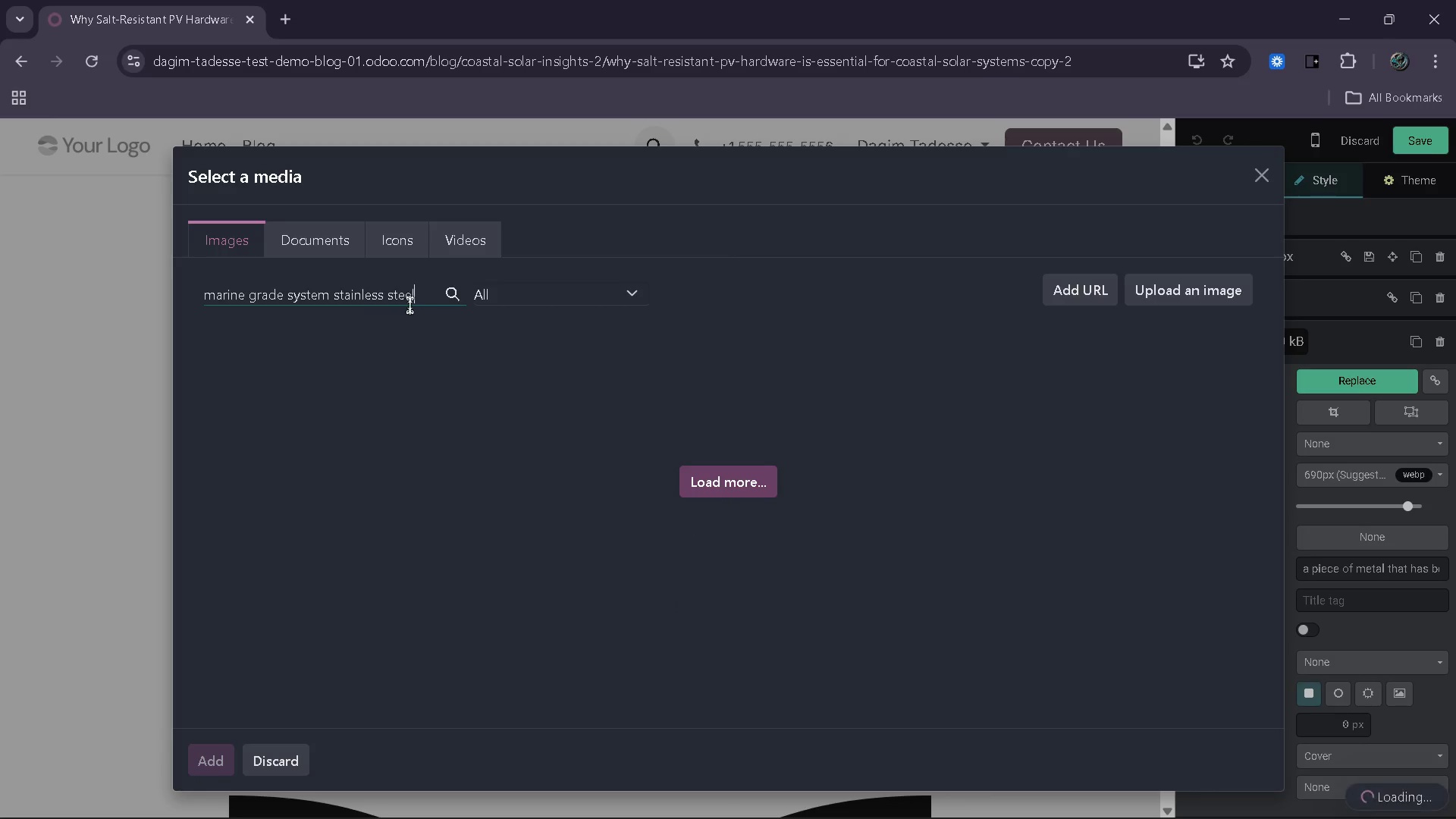 
left_click([338, 291])
 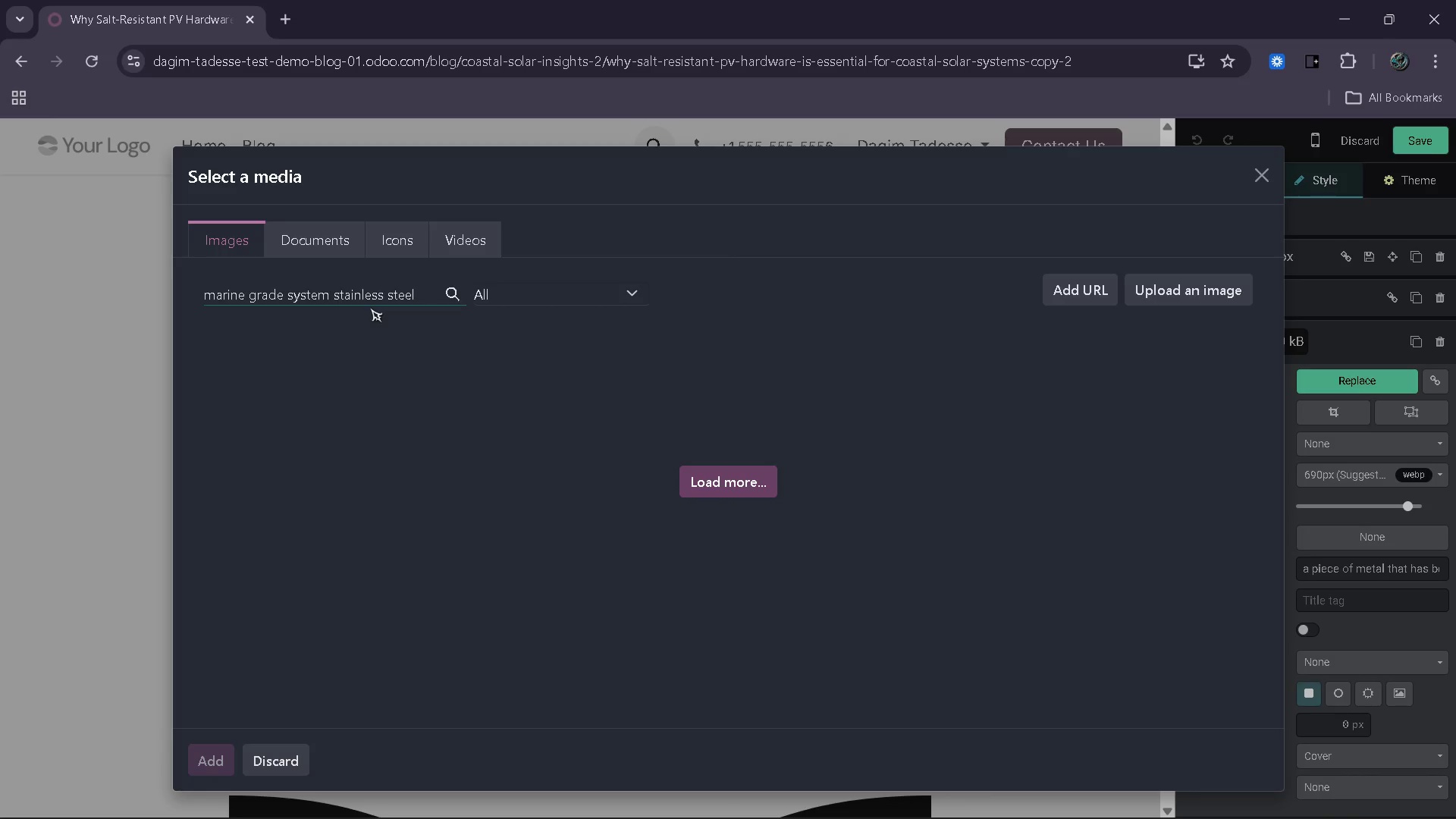 
key(ArrowLeft)
 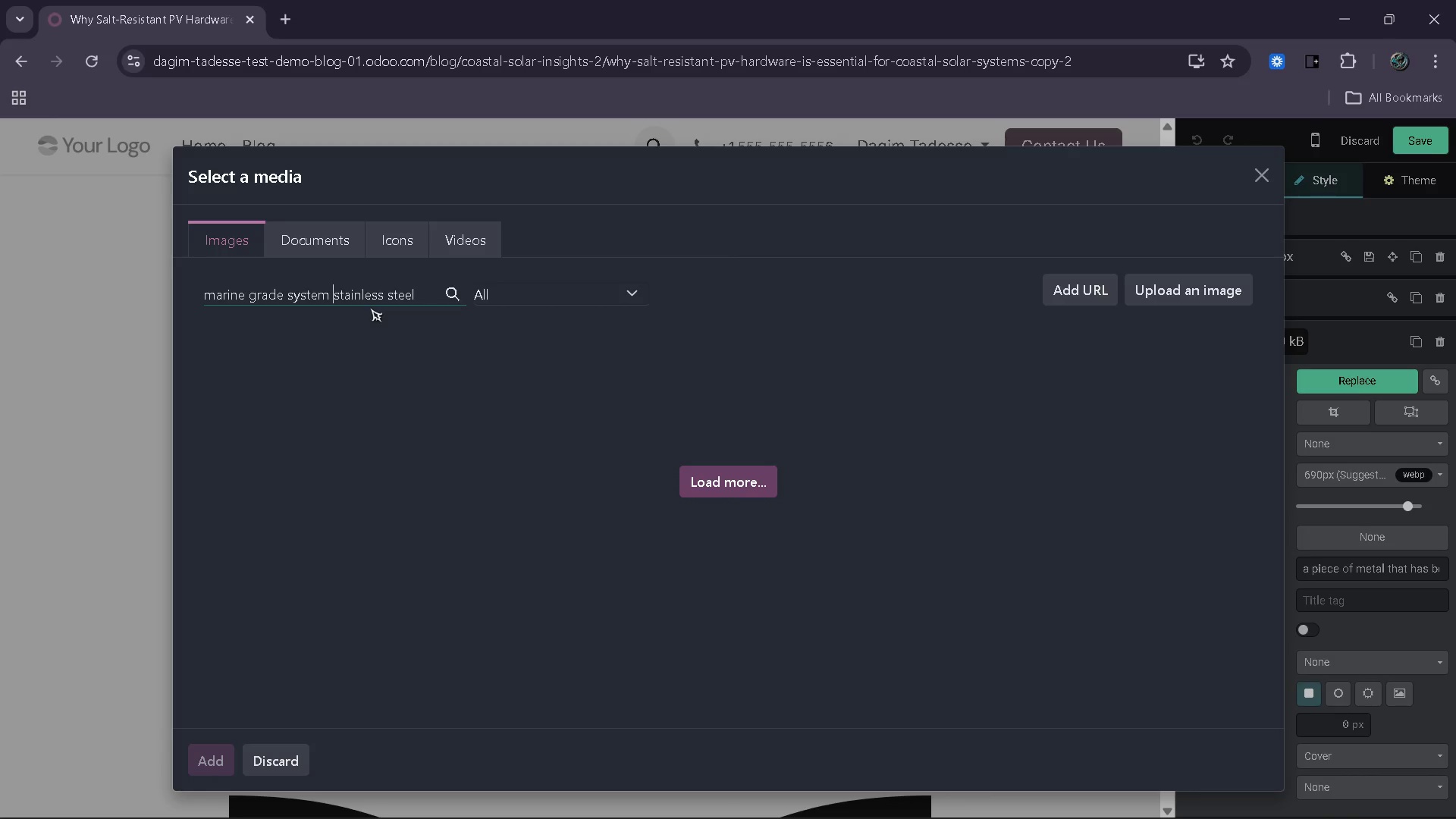 
key(ArrowLeft)
 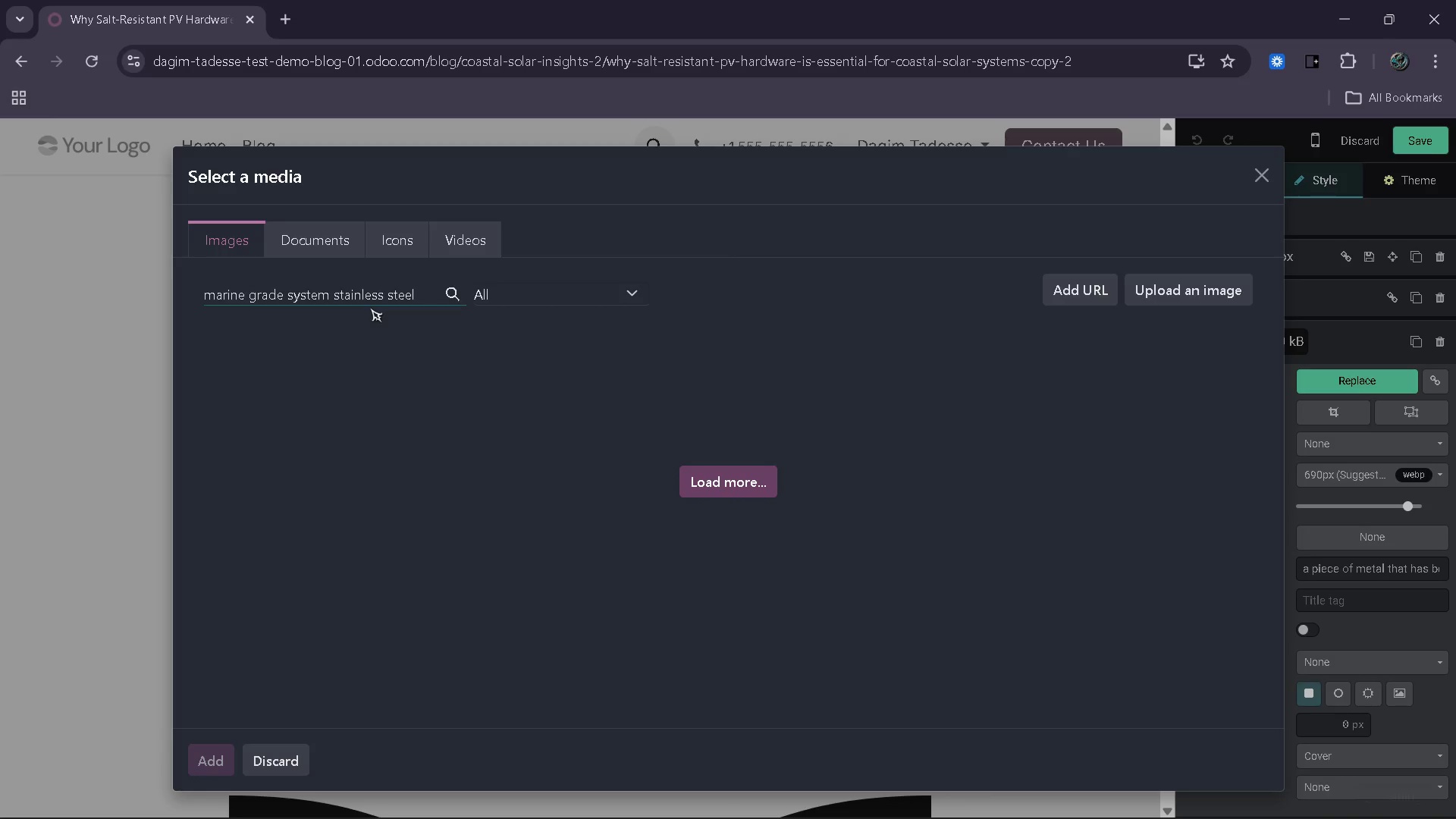 
key(Backspace)
key(Backspace)
key(Backspace)
key(Backspace)
key(Backspace)
type(io)
key(Backspace)
key(Backspace)
type(olar )
 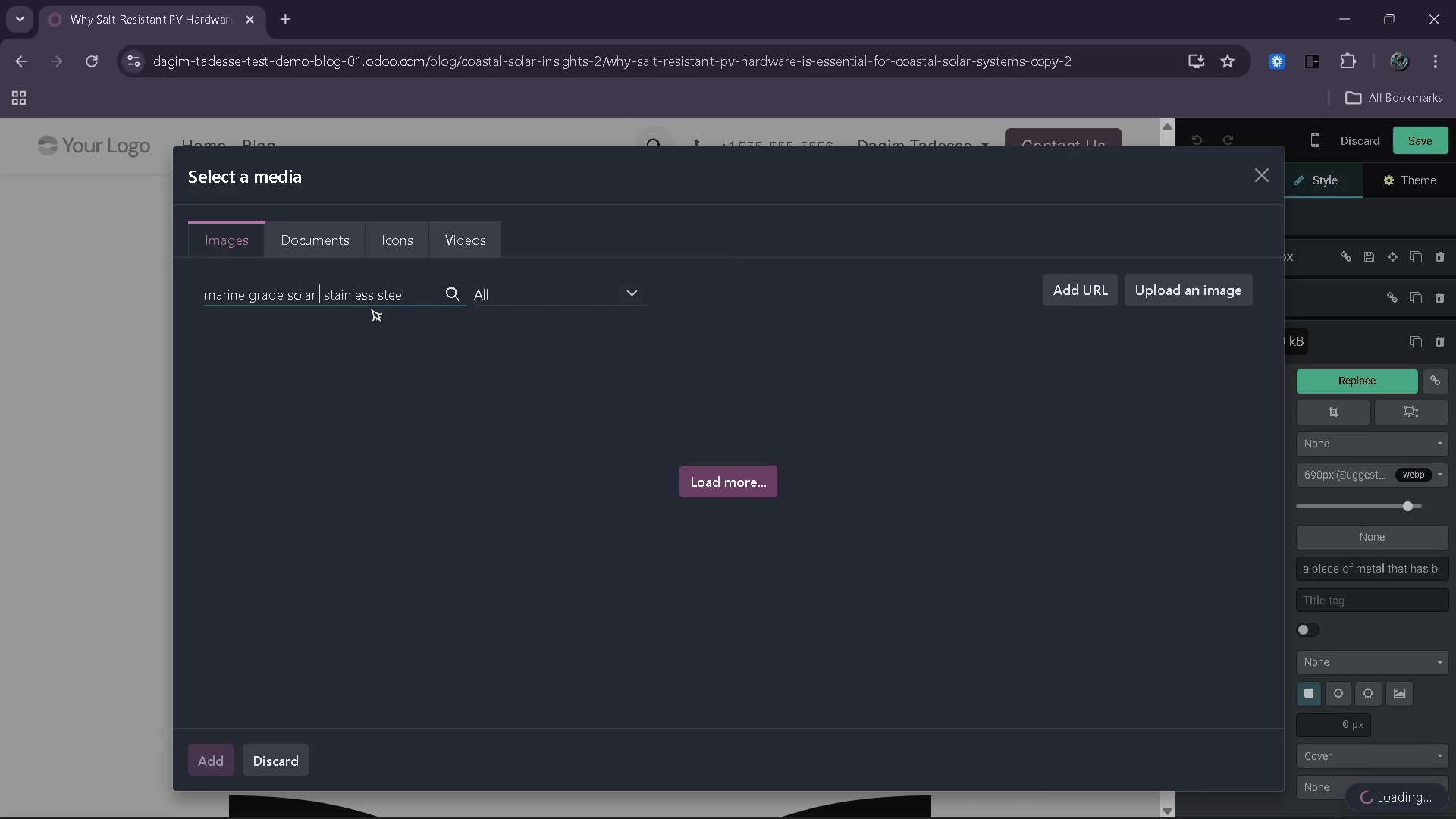 
type(mounting)
 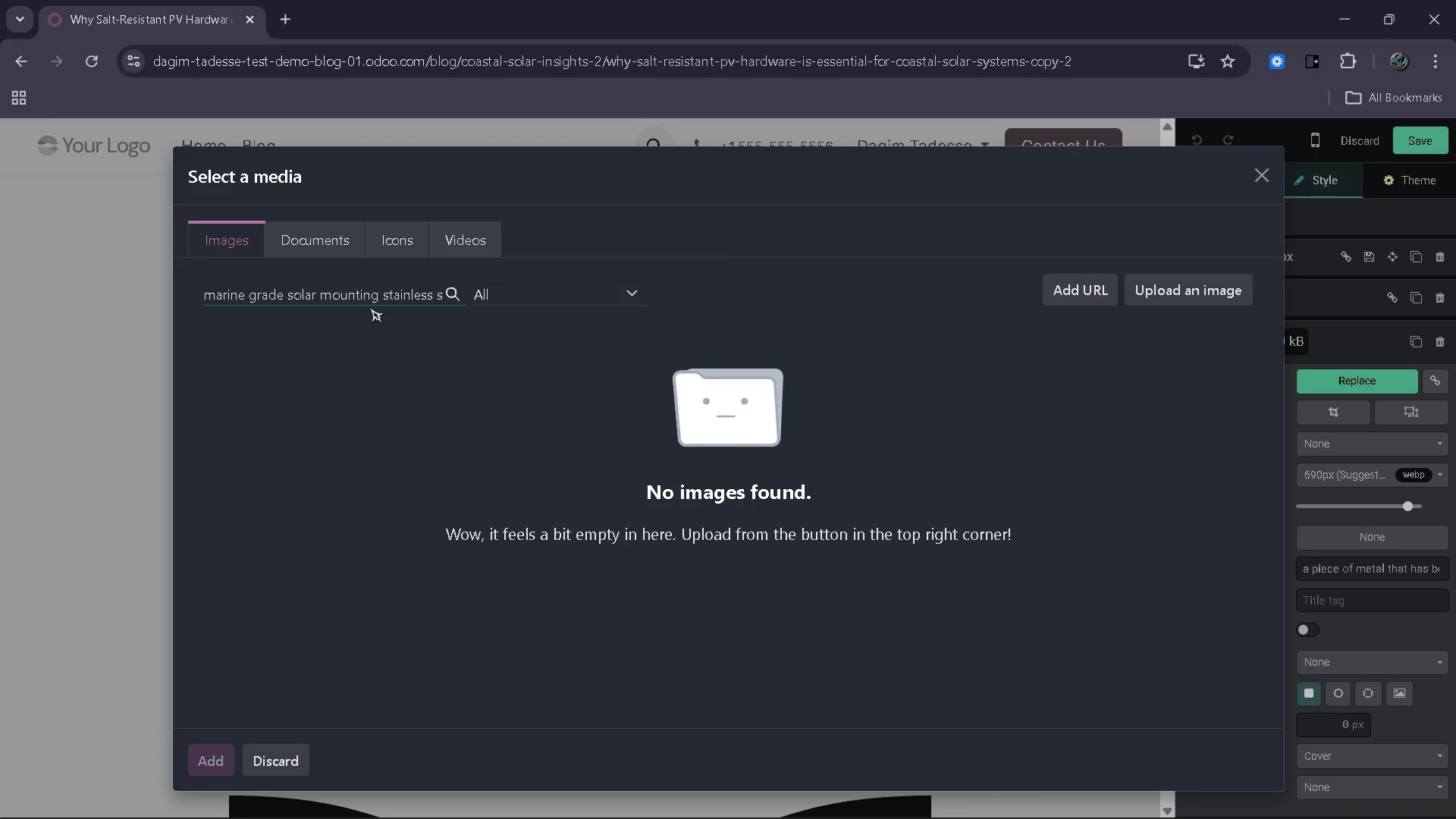 
key(Backspace)
 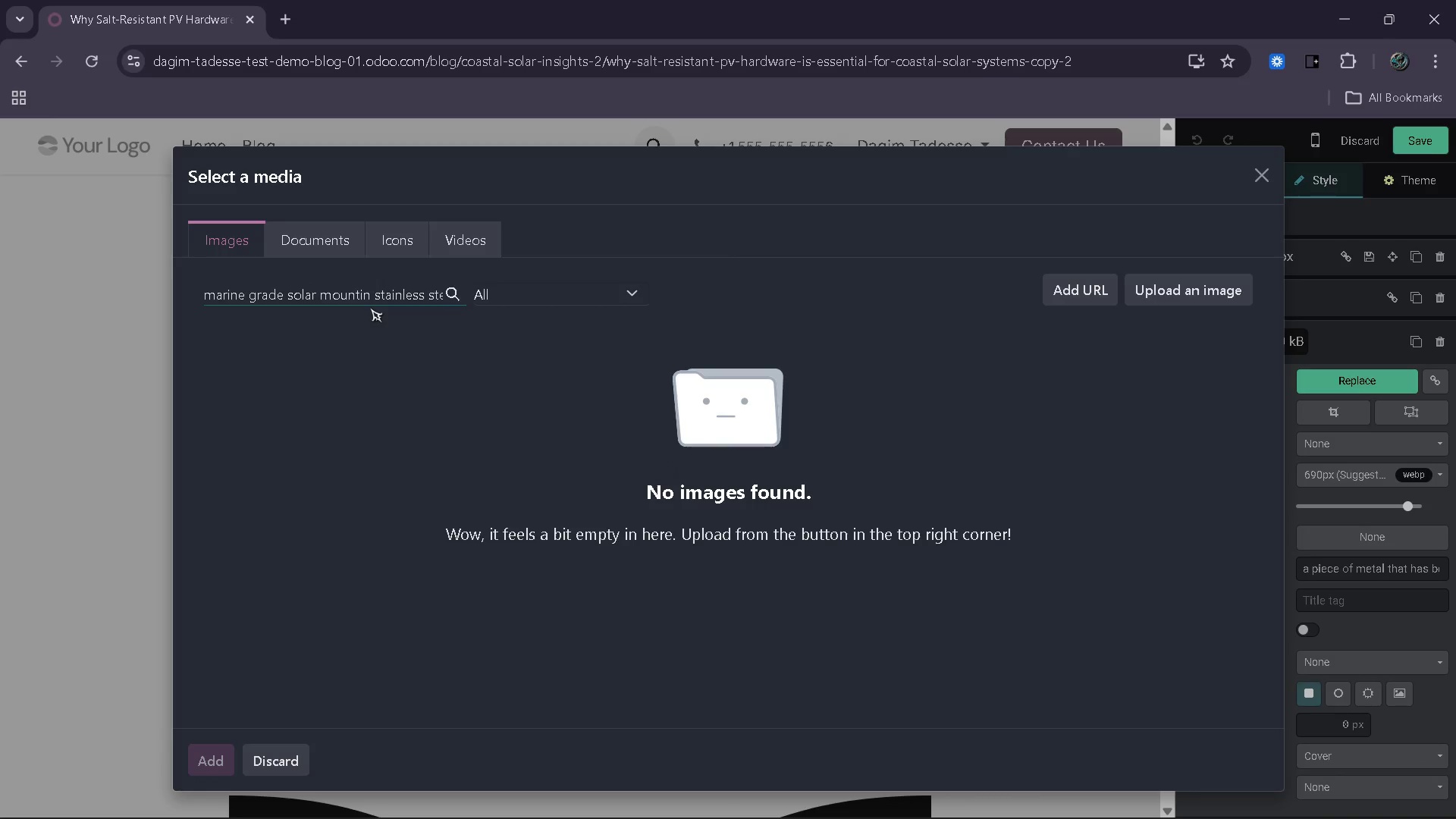 
key(Backspace)
 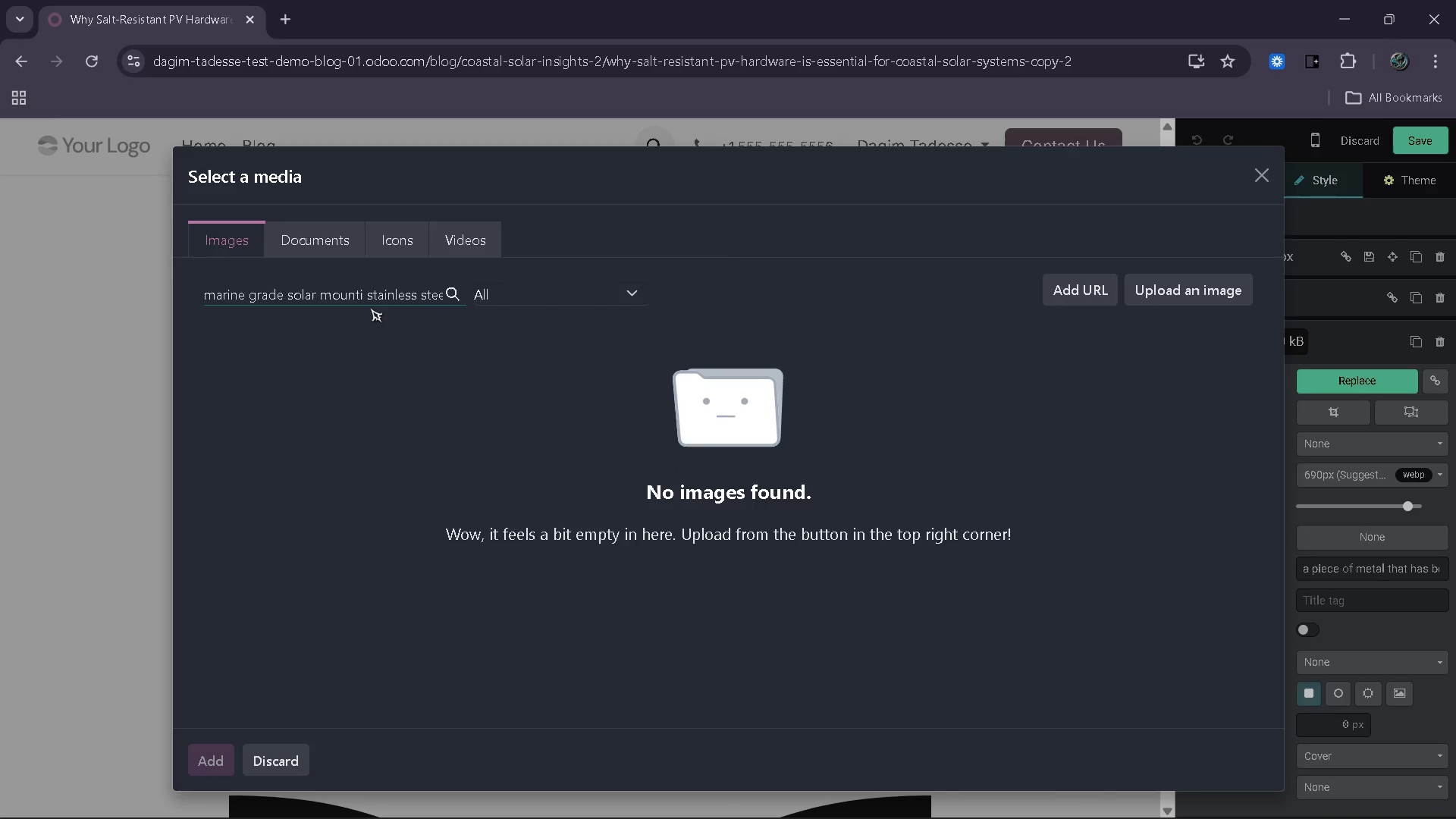 
key(Backspace)
 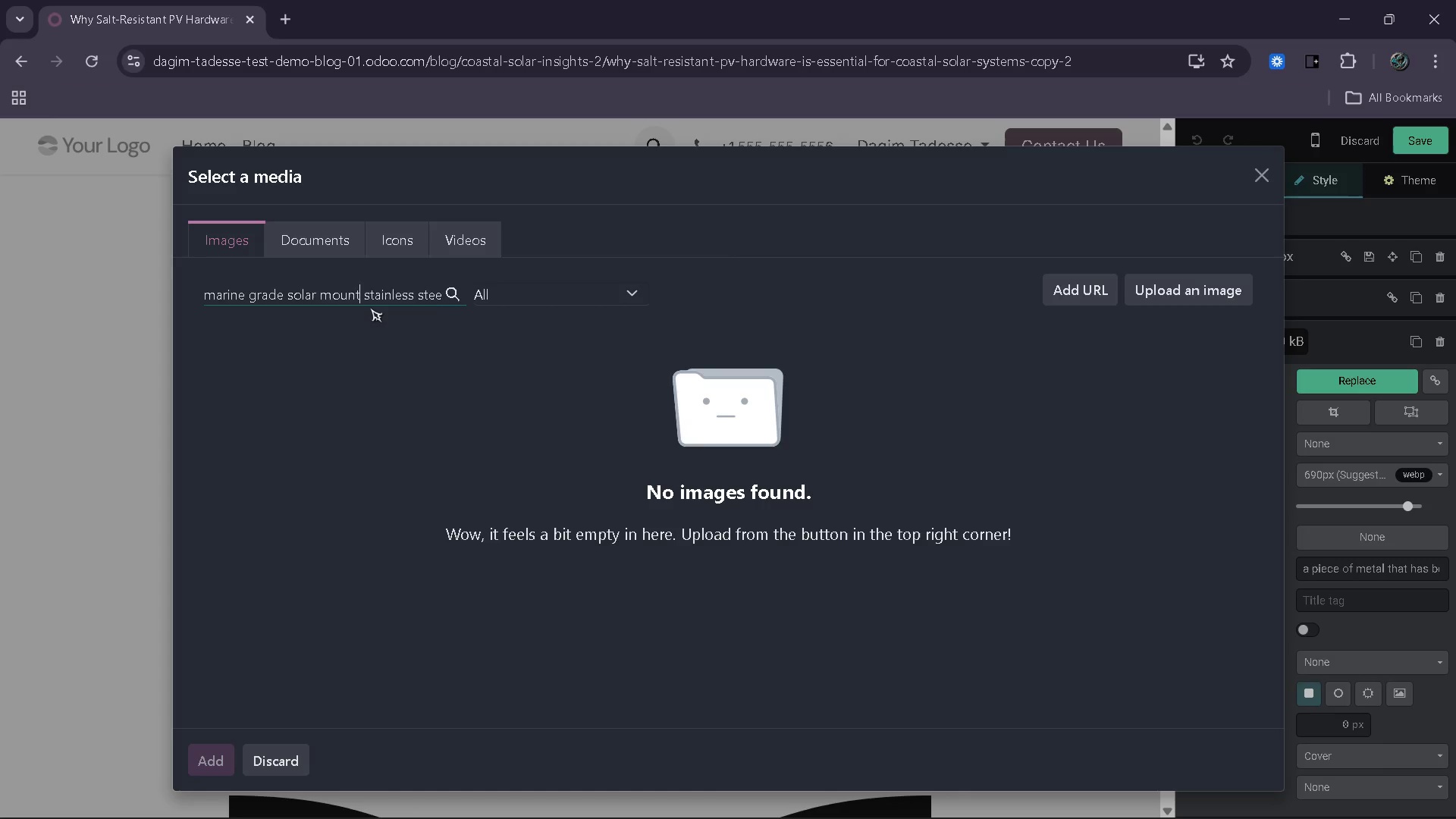 
key(Backspace)
 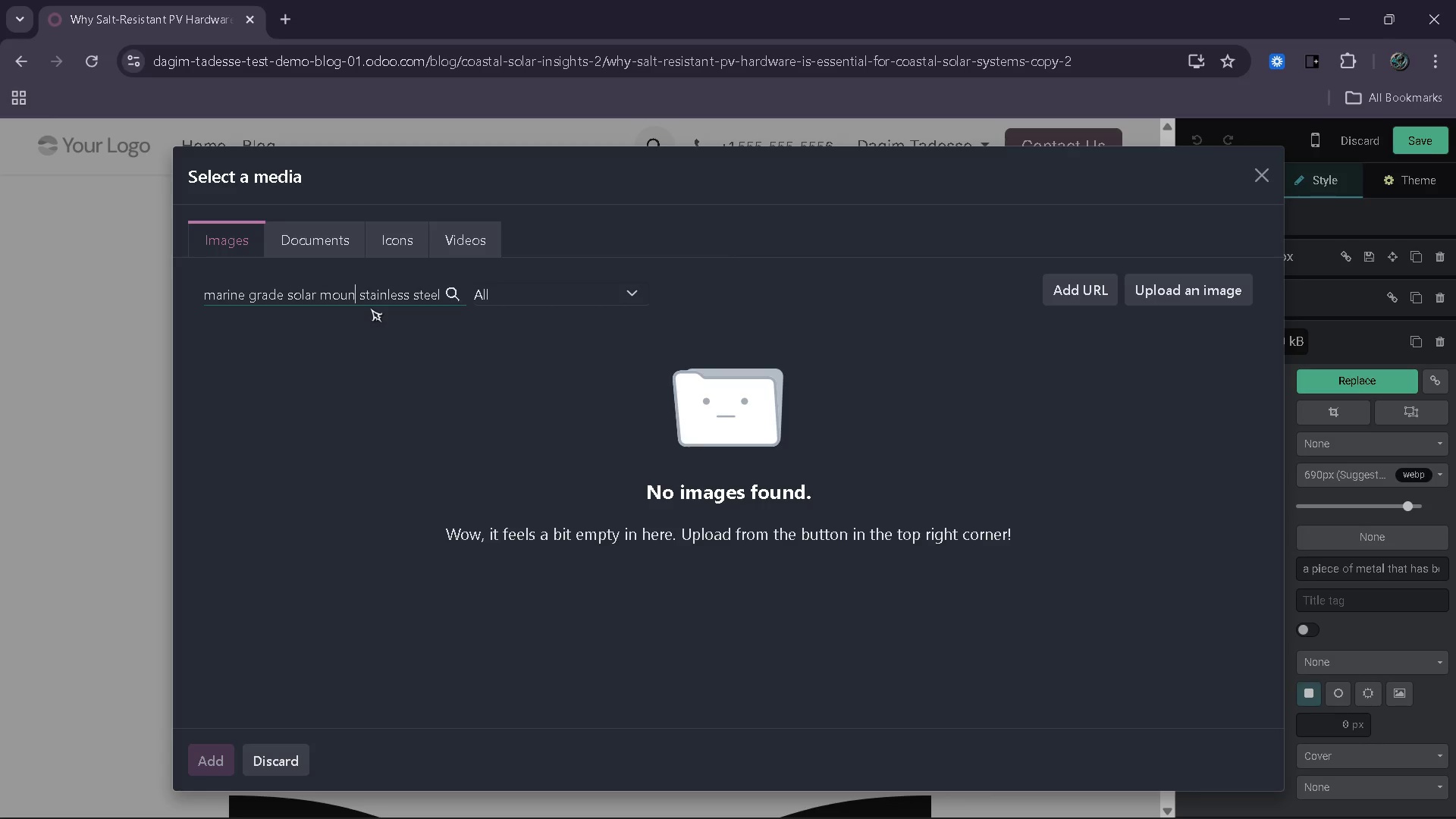 
key(Backspace)
 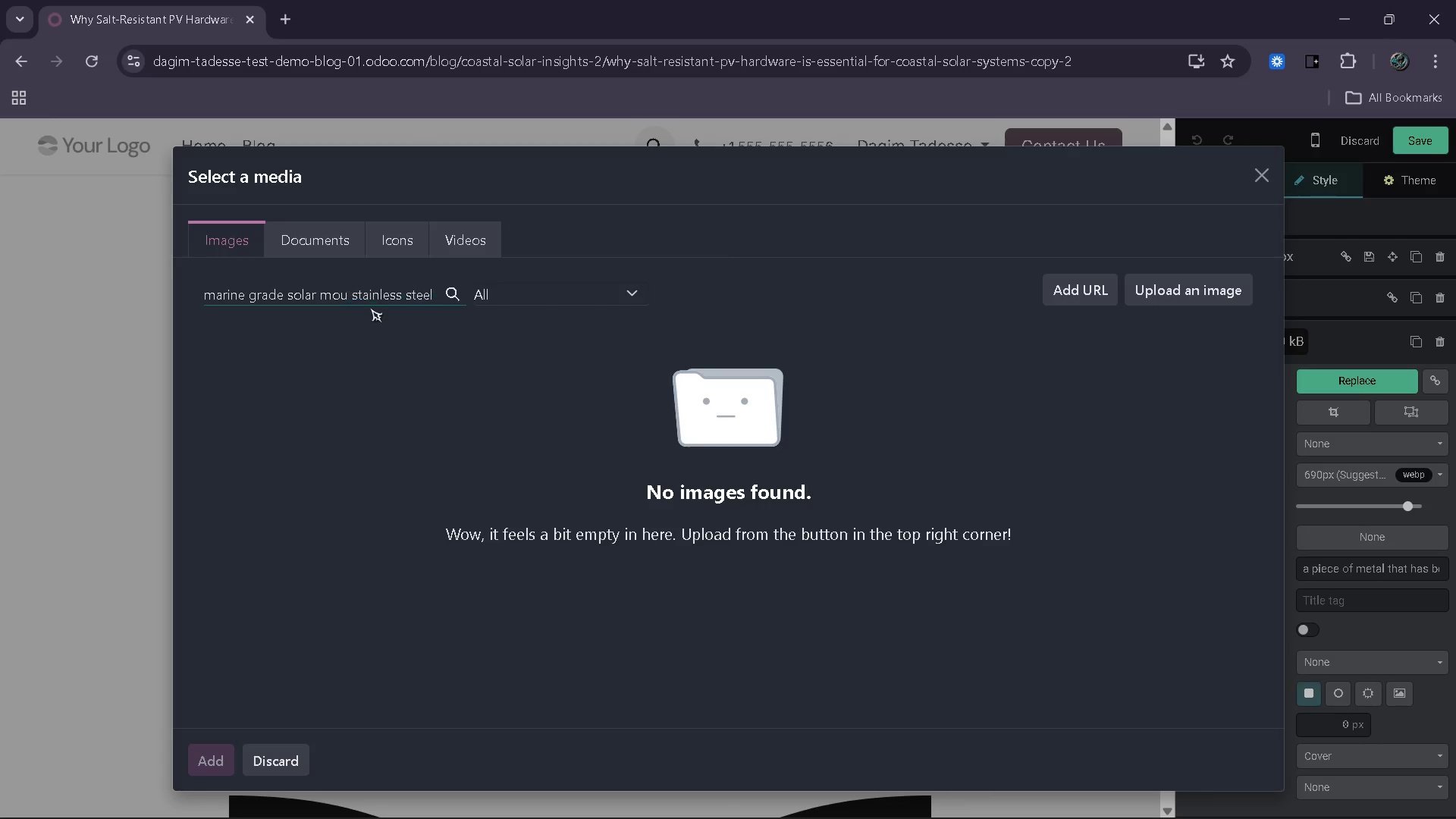 
key(Backspace)
 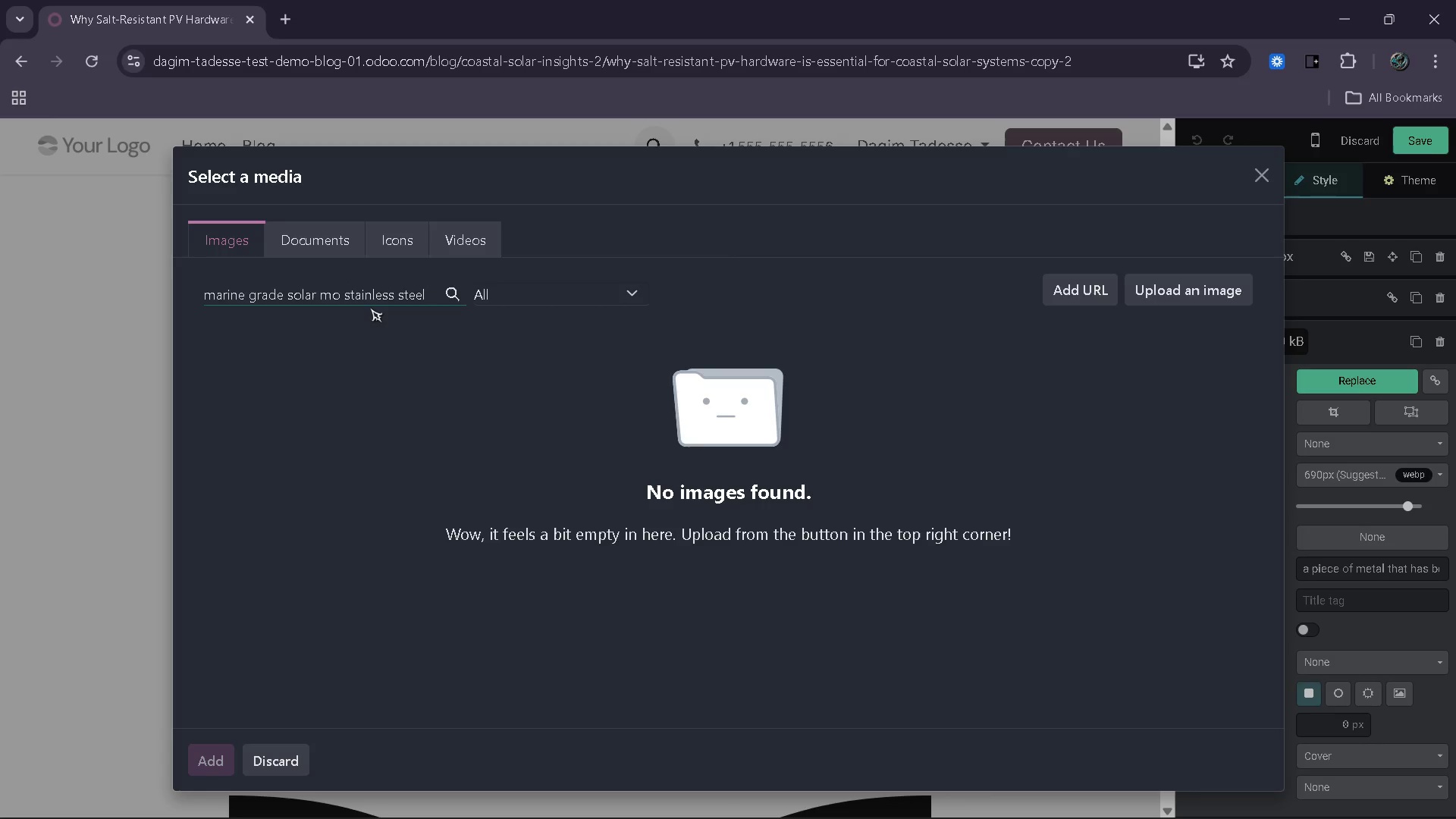 
key(Backspace)
 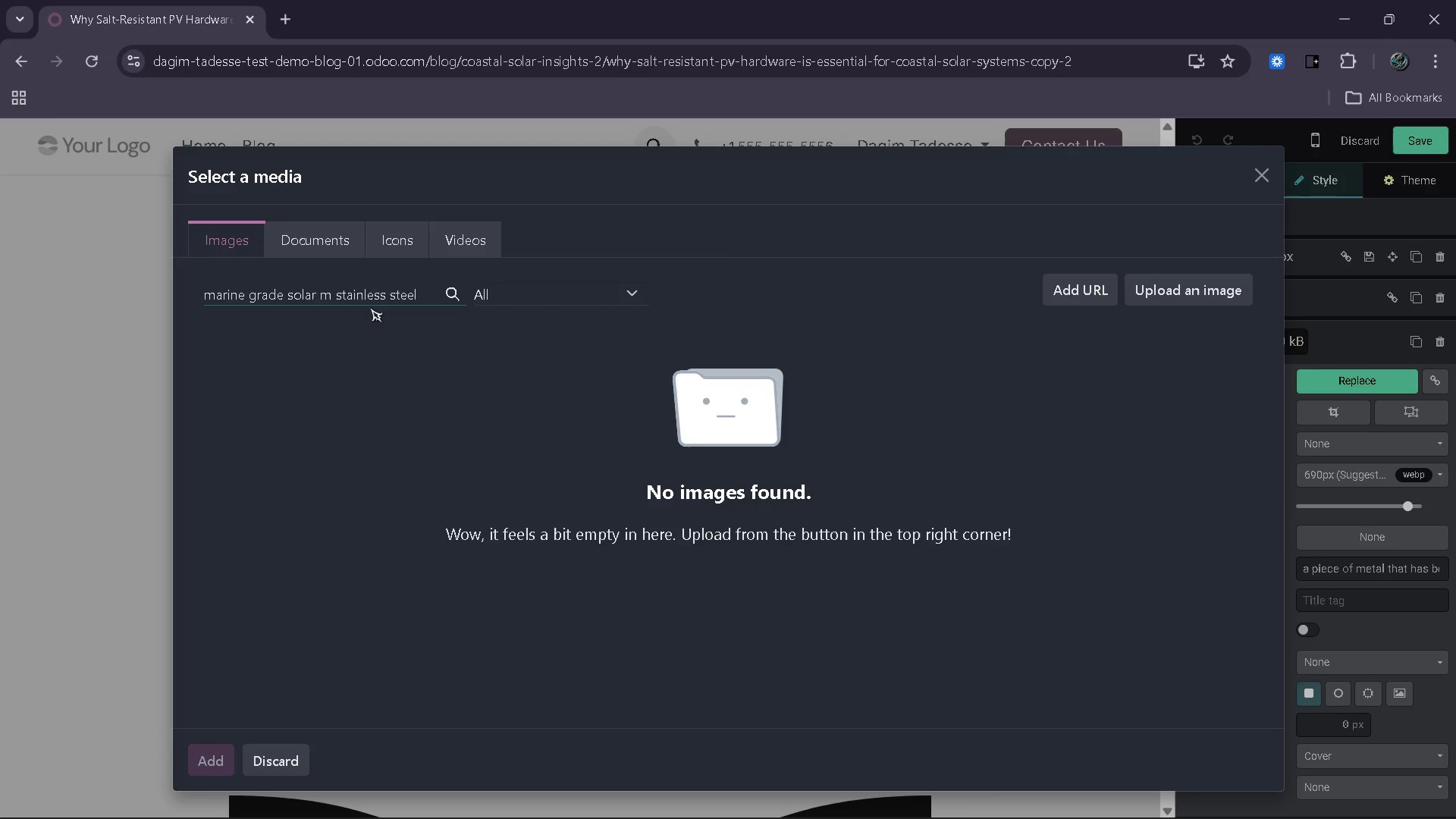 
key(Backspace)
 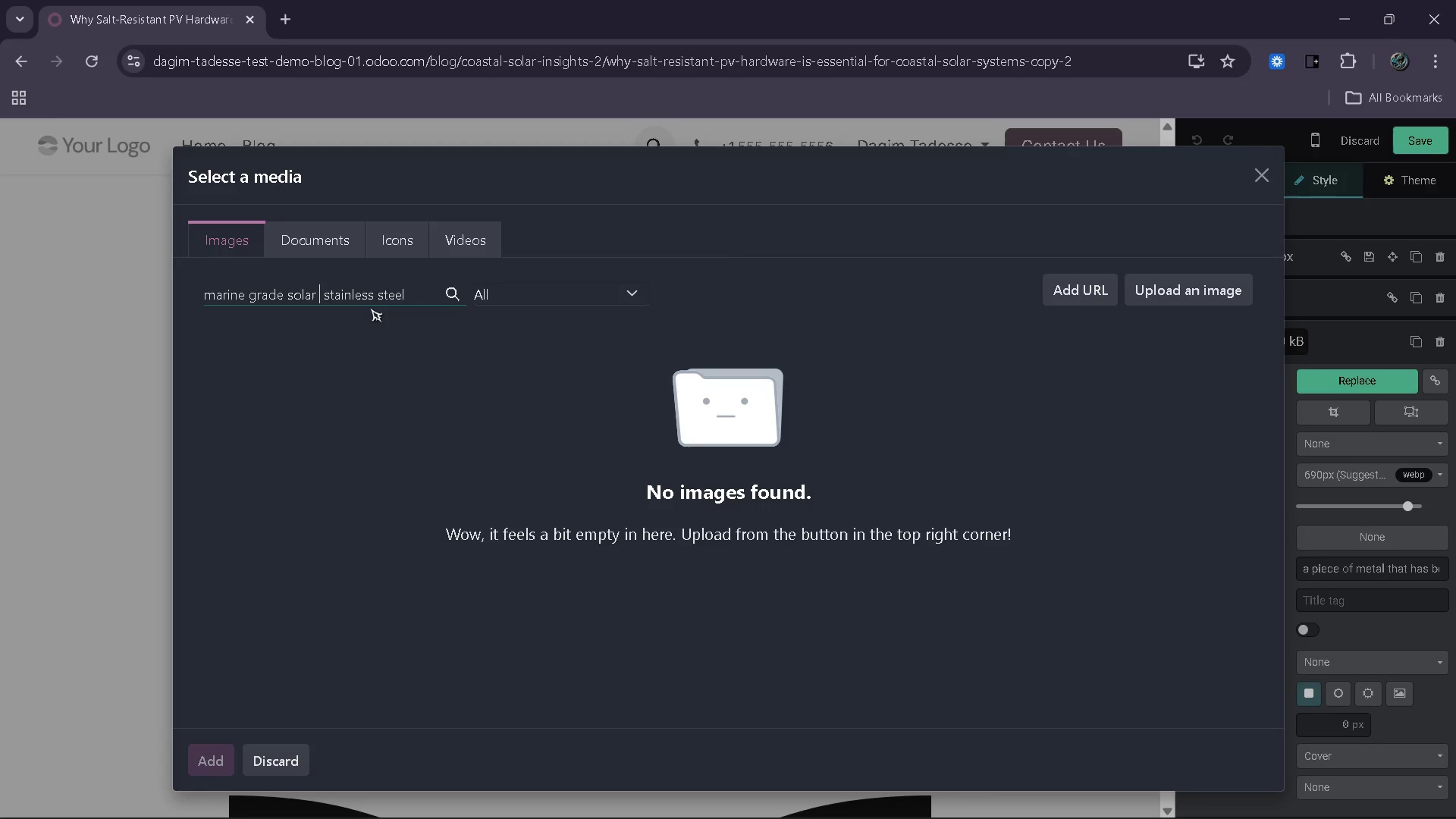 
key(Backspace)
 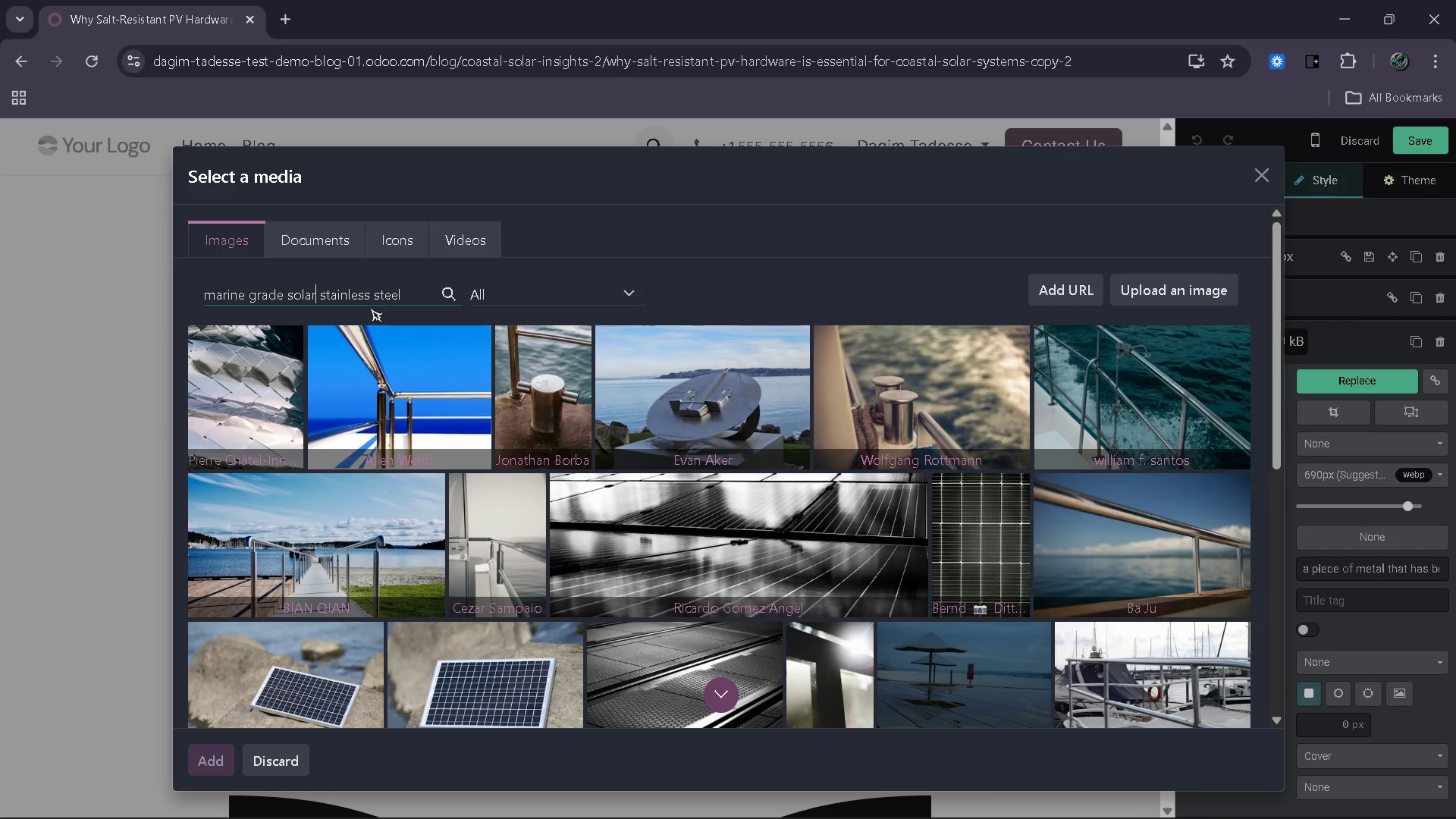 
wait(15.59)
 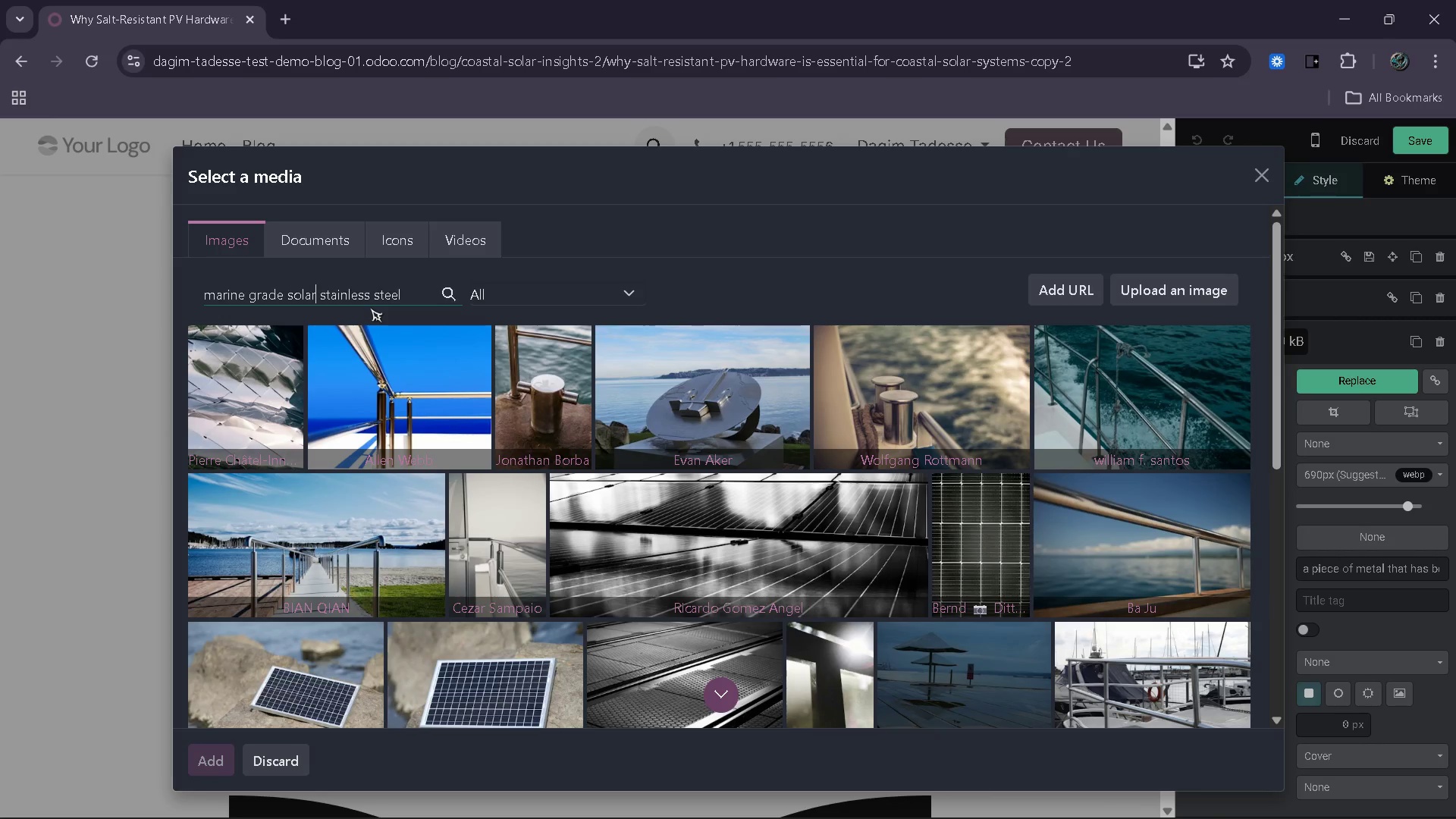 
left_click([74, 419])
 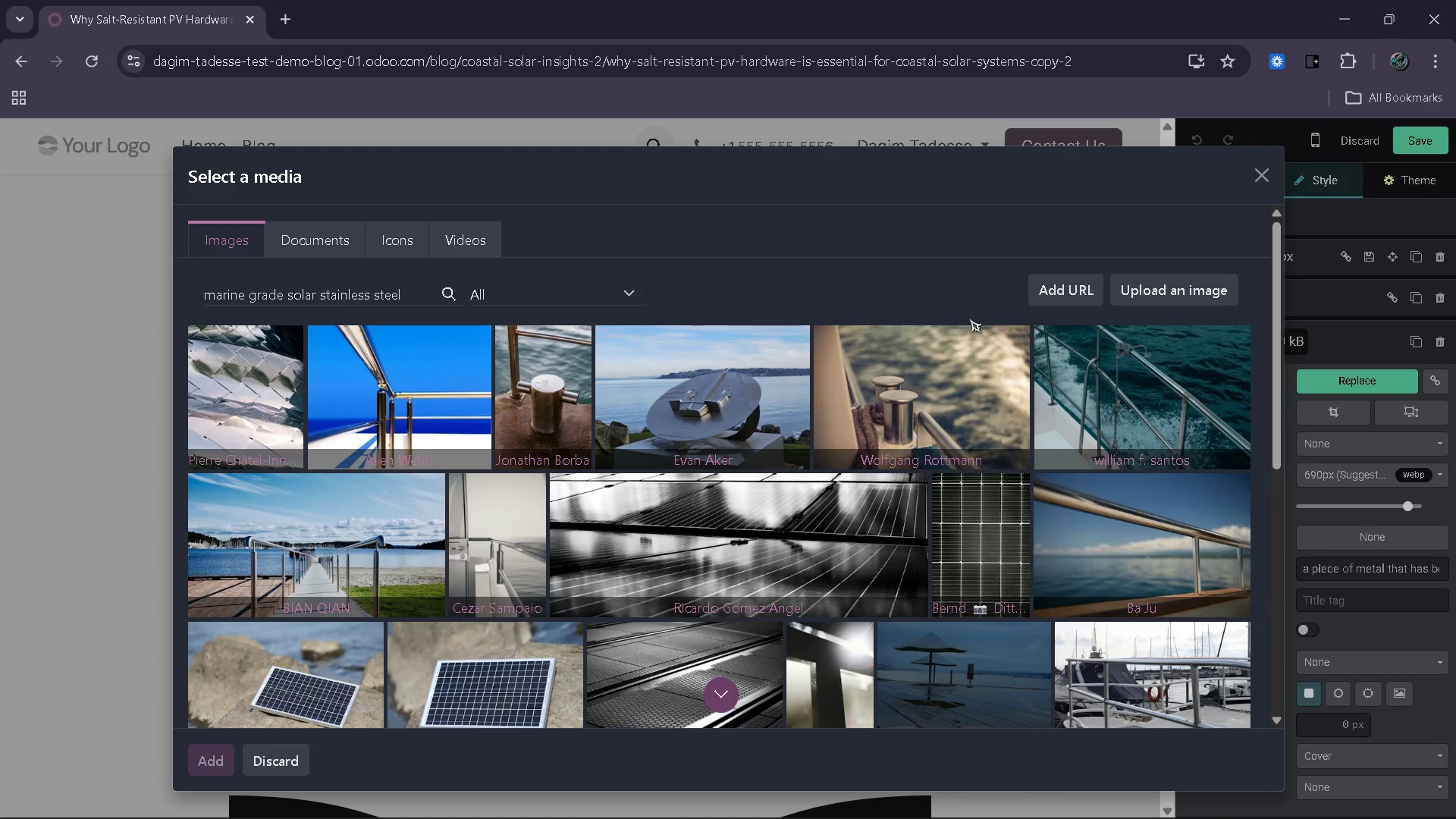 
wait(5.36)
 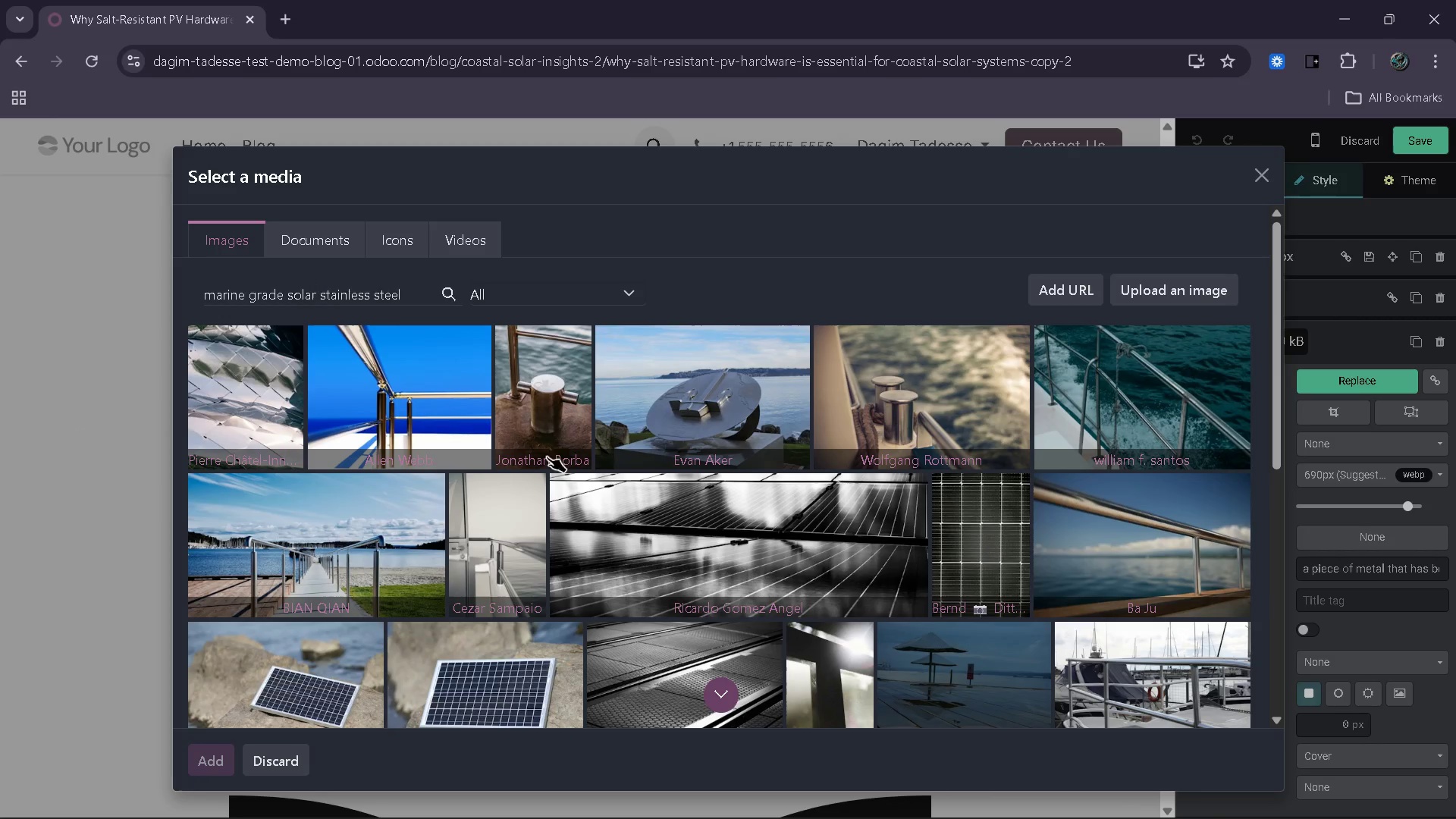 
left_click_drag(start_coordinate=[673, 461], to_coordinate=[733, 512])
 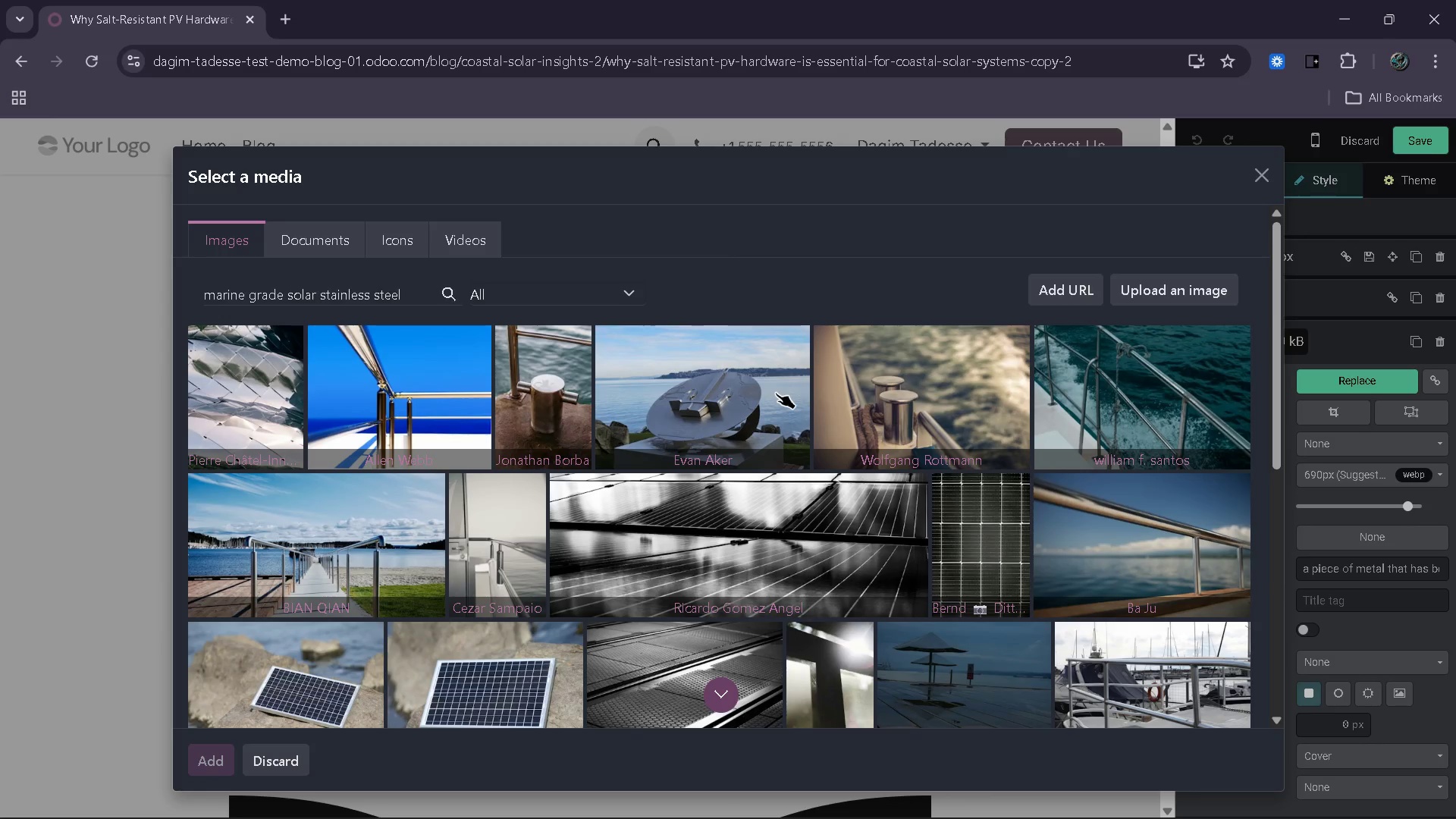 
right_click([776, 393])
 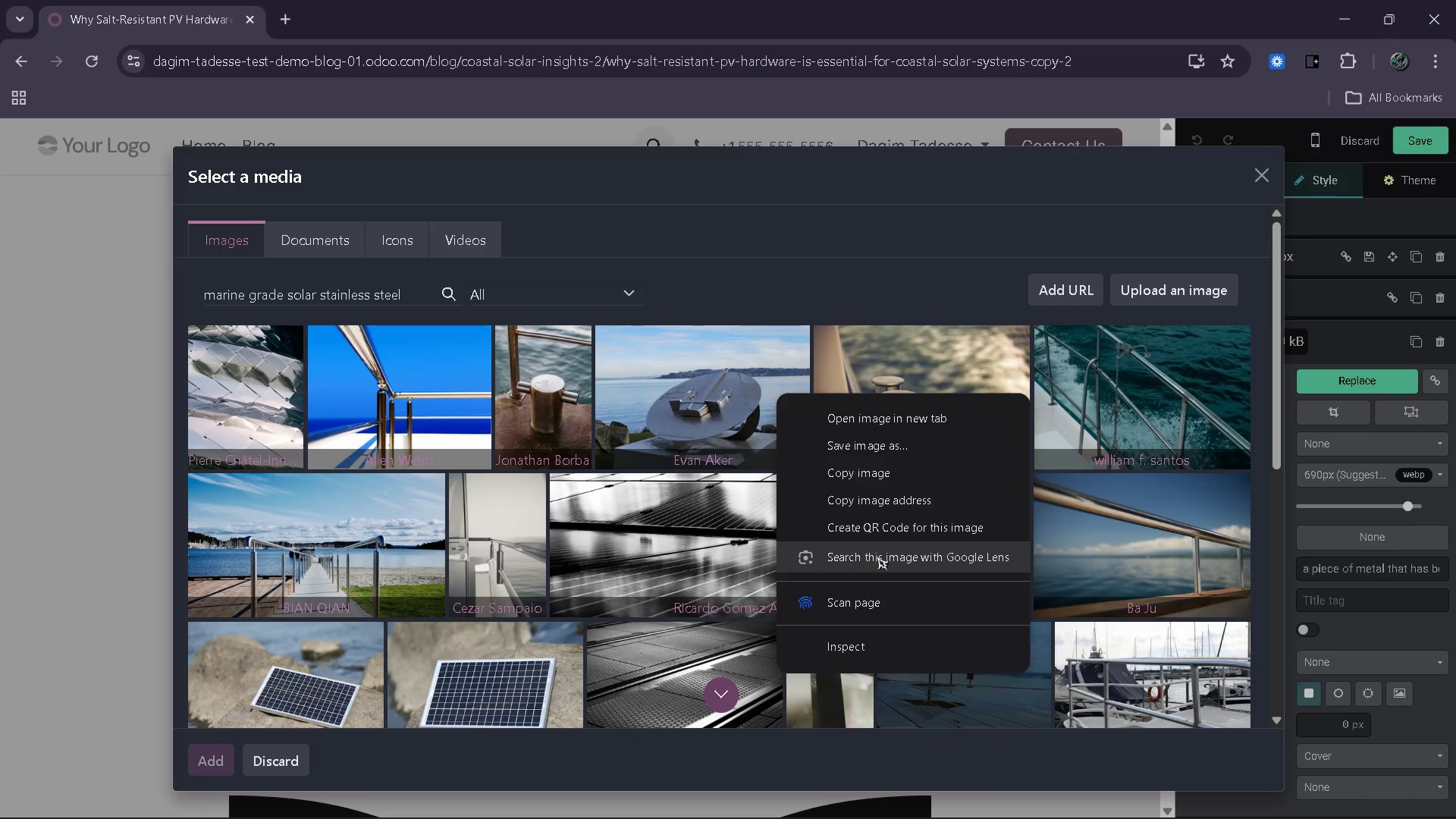 
left_click([790, 235])
 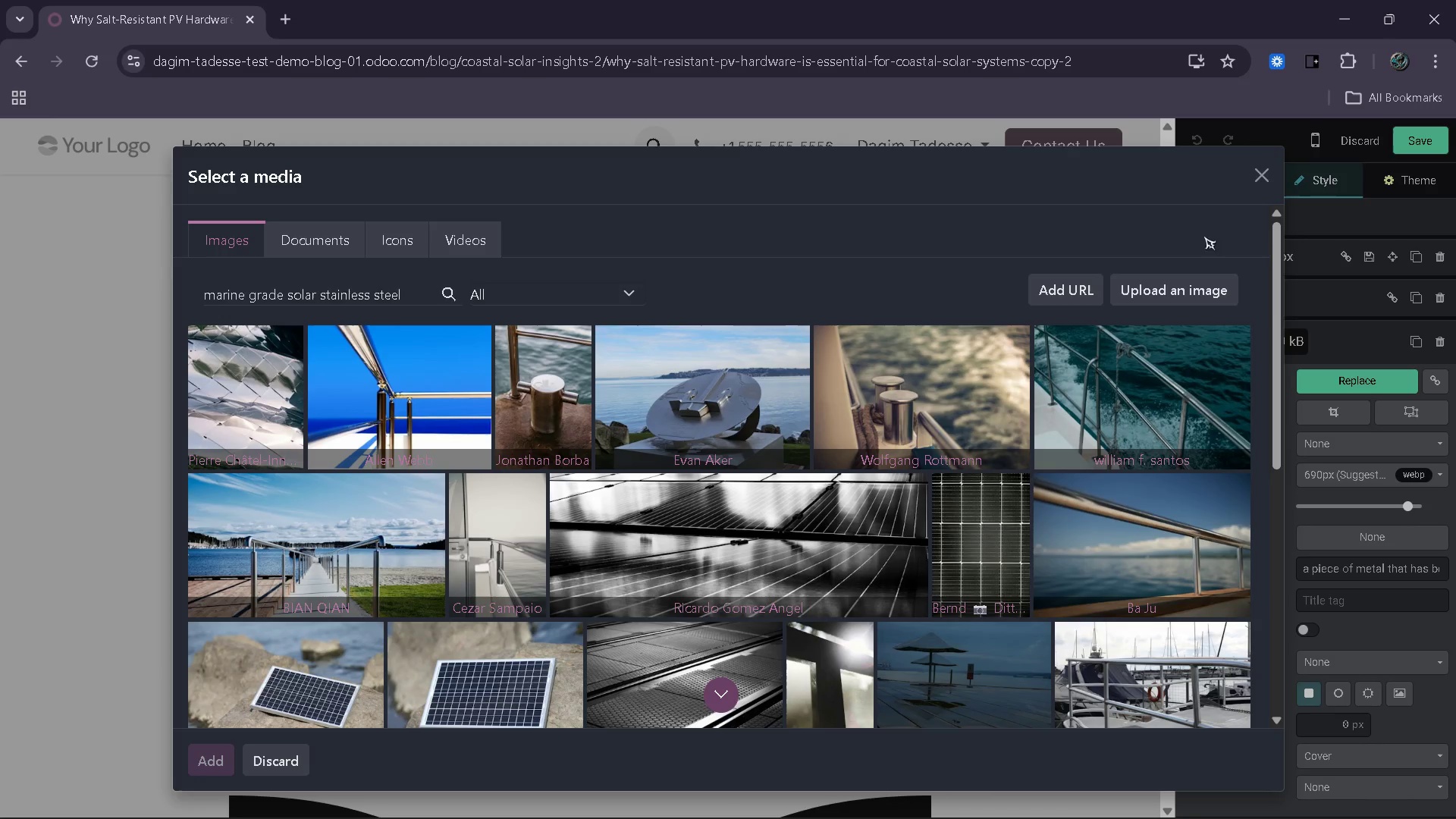 
left_click([1264, 178])
 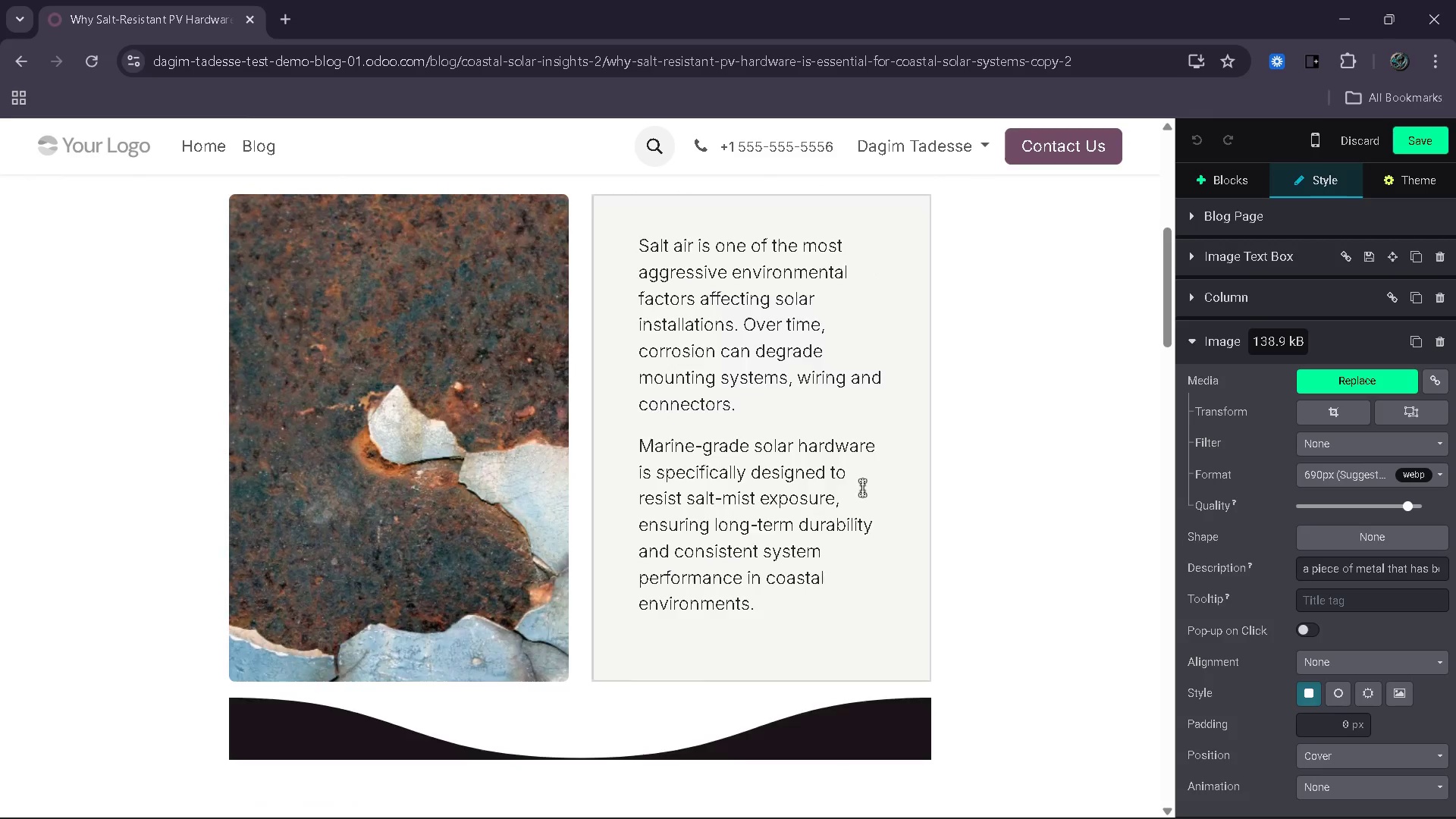 
wait(5.97)
 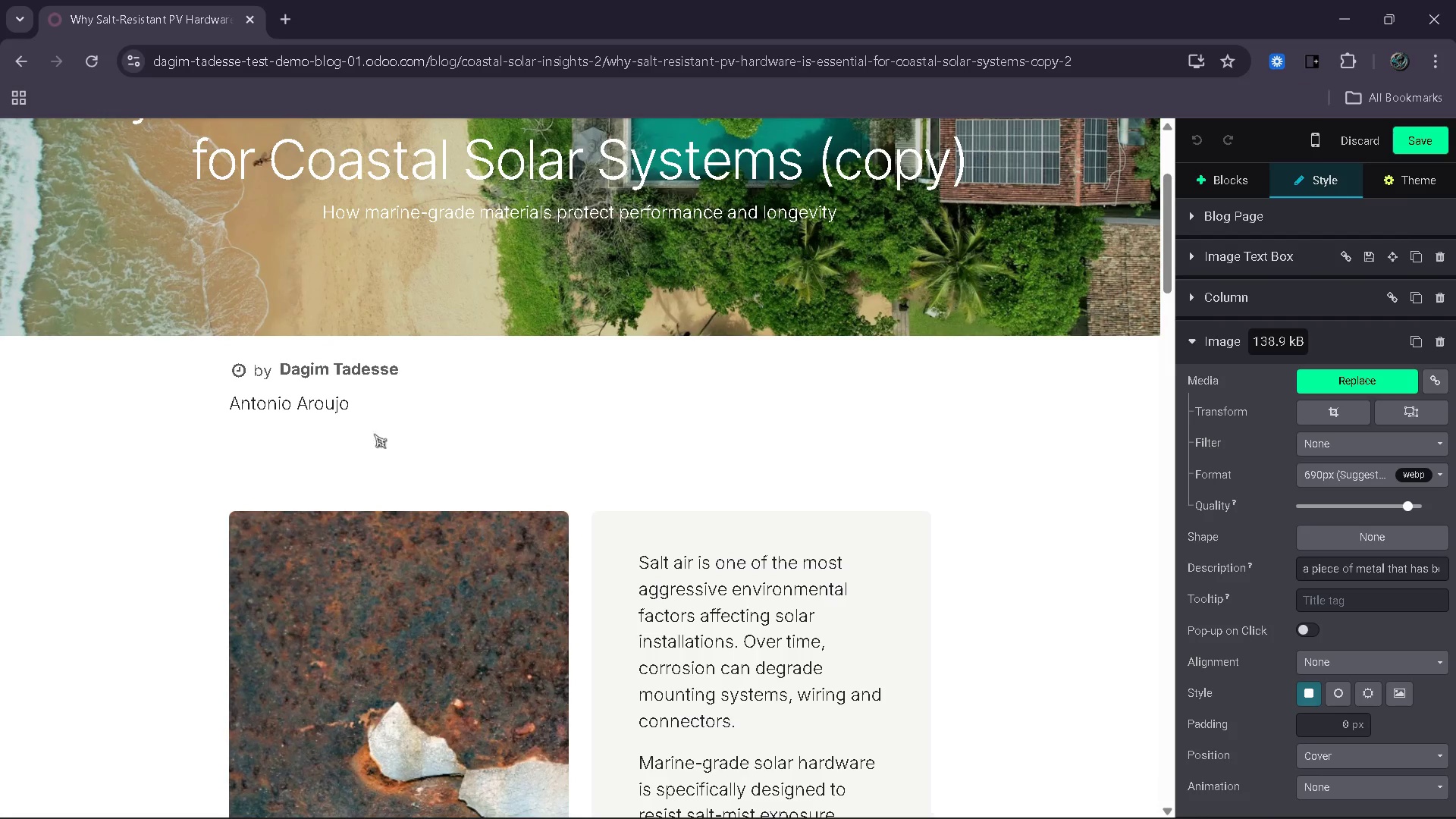 
left_click([406, 626])
 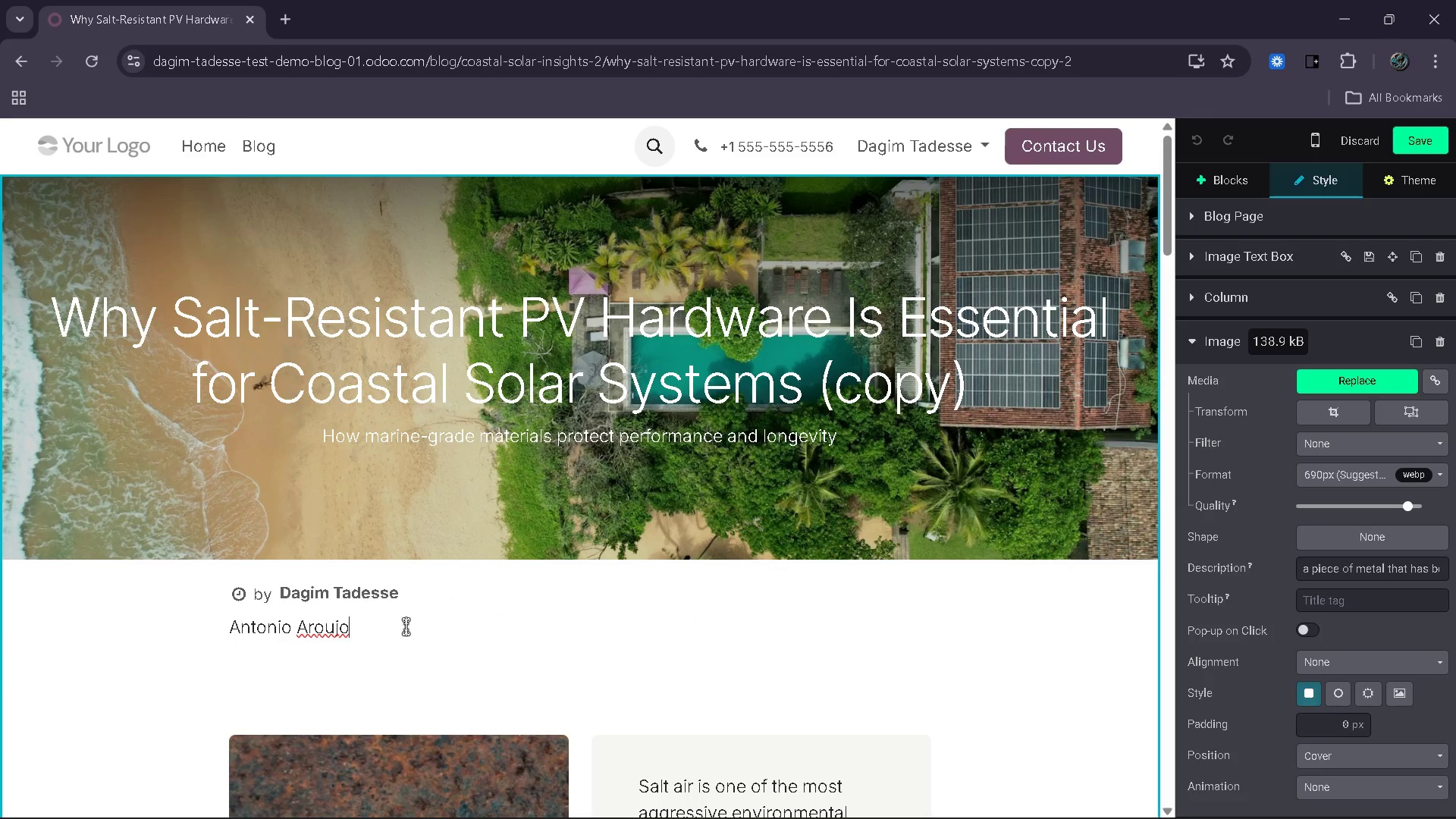 
type( evan akir)
 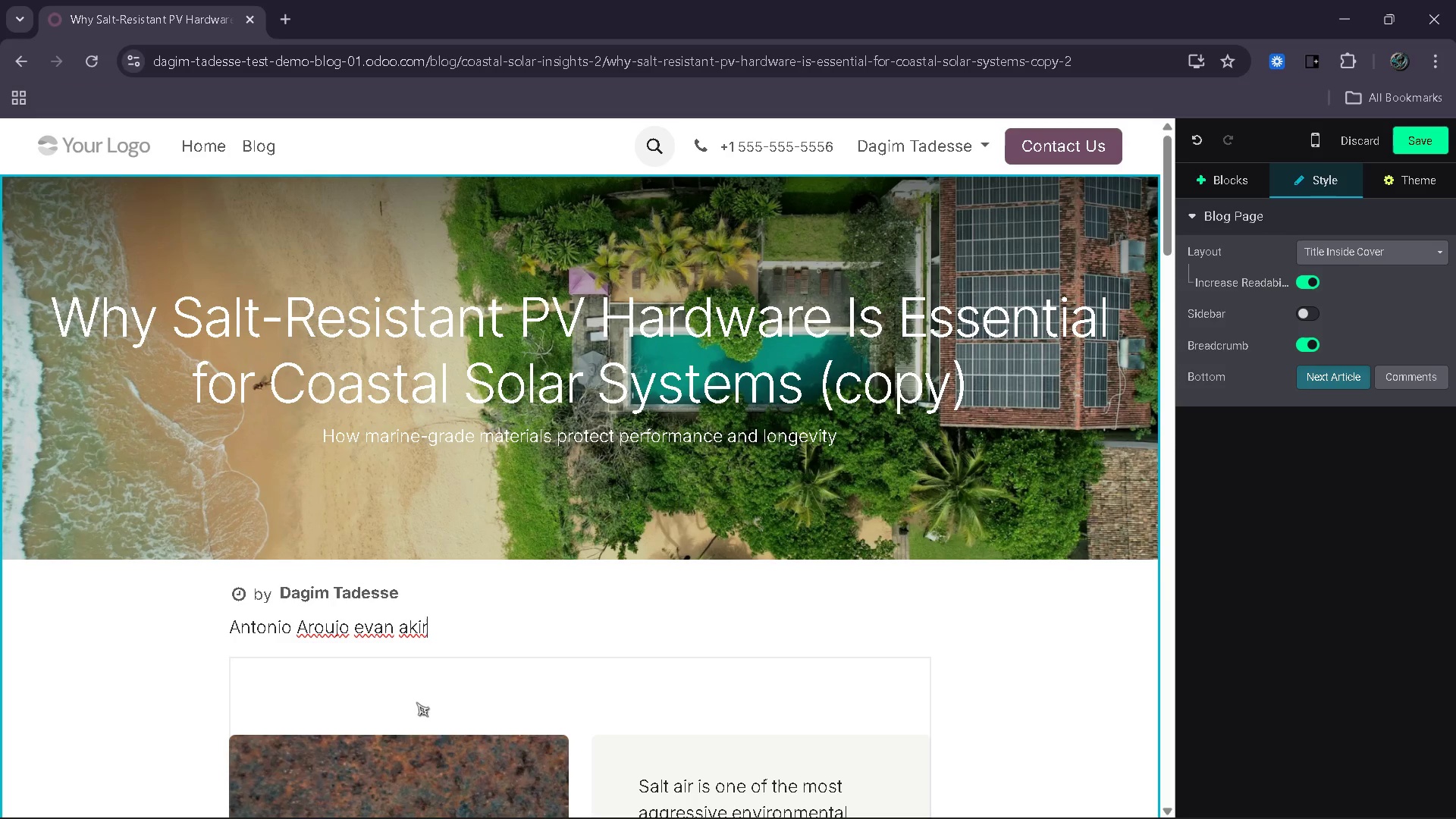 
double_click([447, 760])
 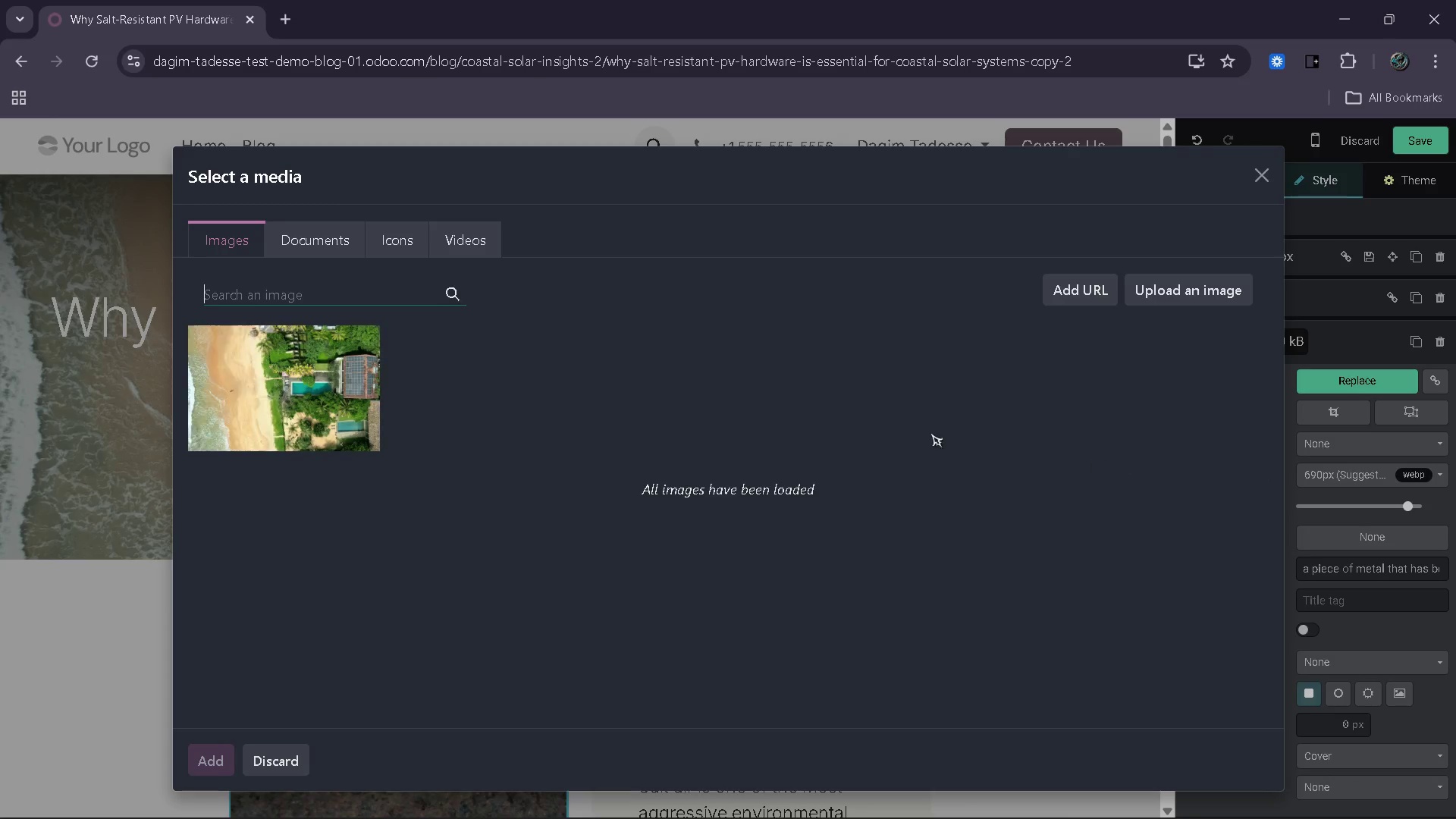 
wait(6.24)
 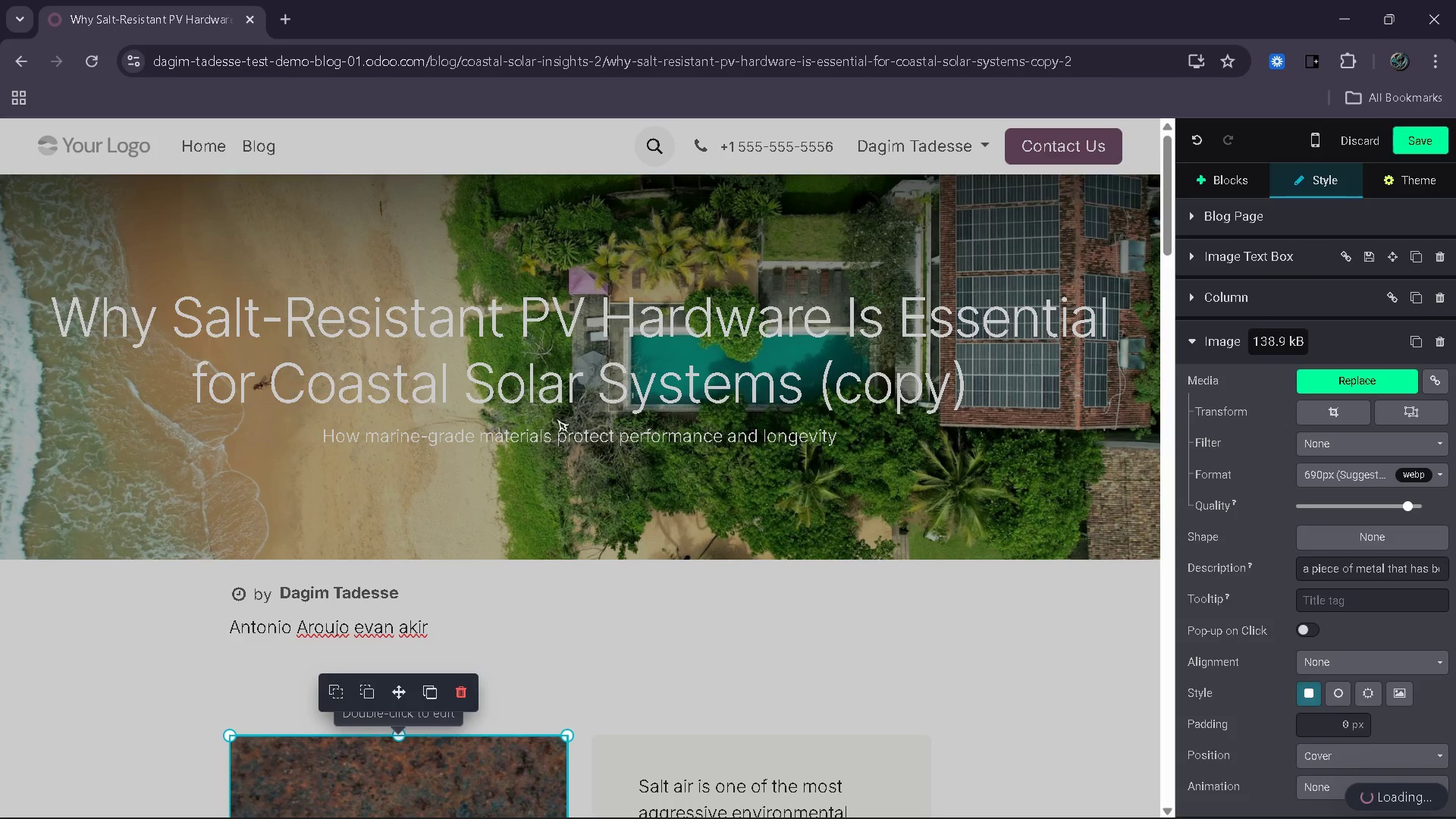 
left_click([265, 294])
 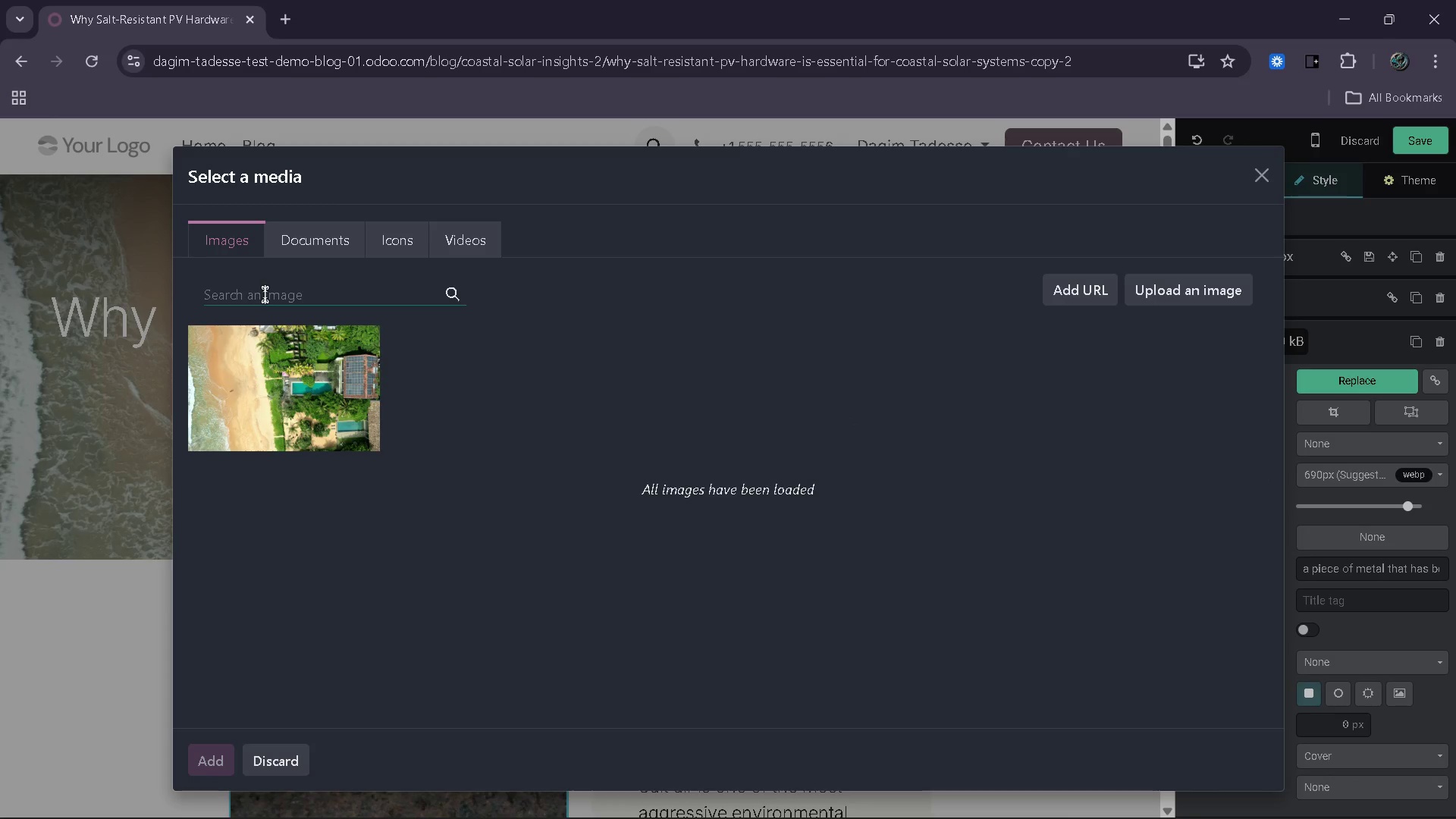 
type(marine grade solar moun)
key(Backspace)
key(Backspace)
key(Backspace)
key(Backspace)
type(sust)
key(Backspace)
key(Backspace)
key(Backspace)
type(u)
key(Backspace)
type(ystem stainel)
key(Backspace)
key(Backspace)
type(less steel)
 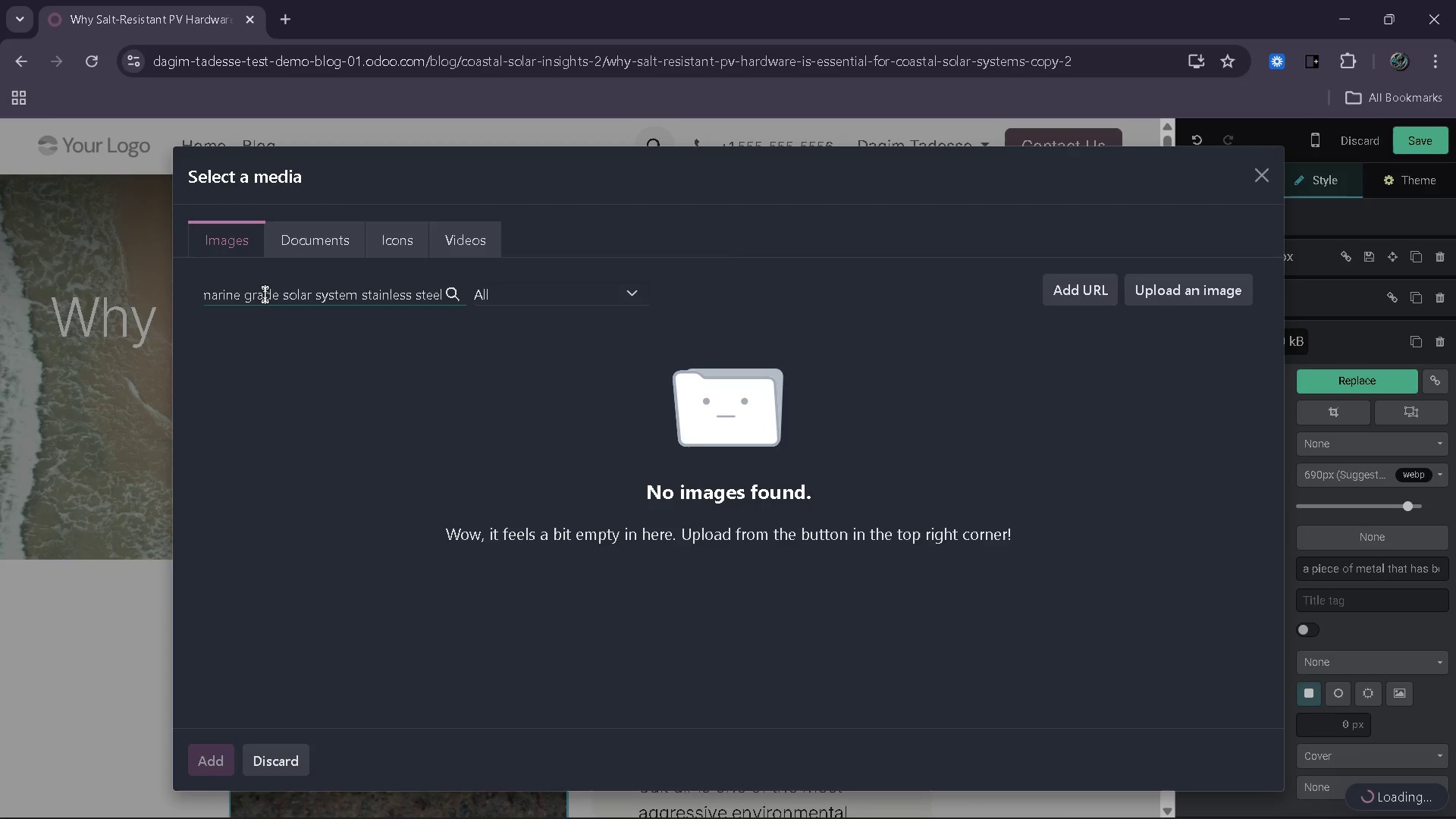 
hold_key(key=Backspace, duration=0.55)
 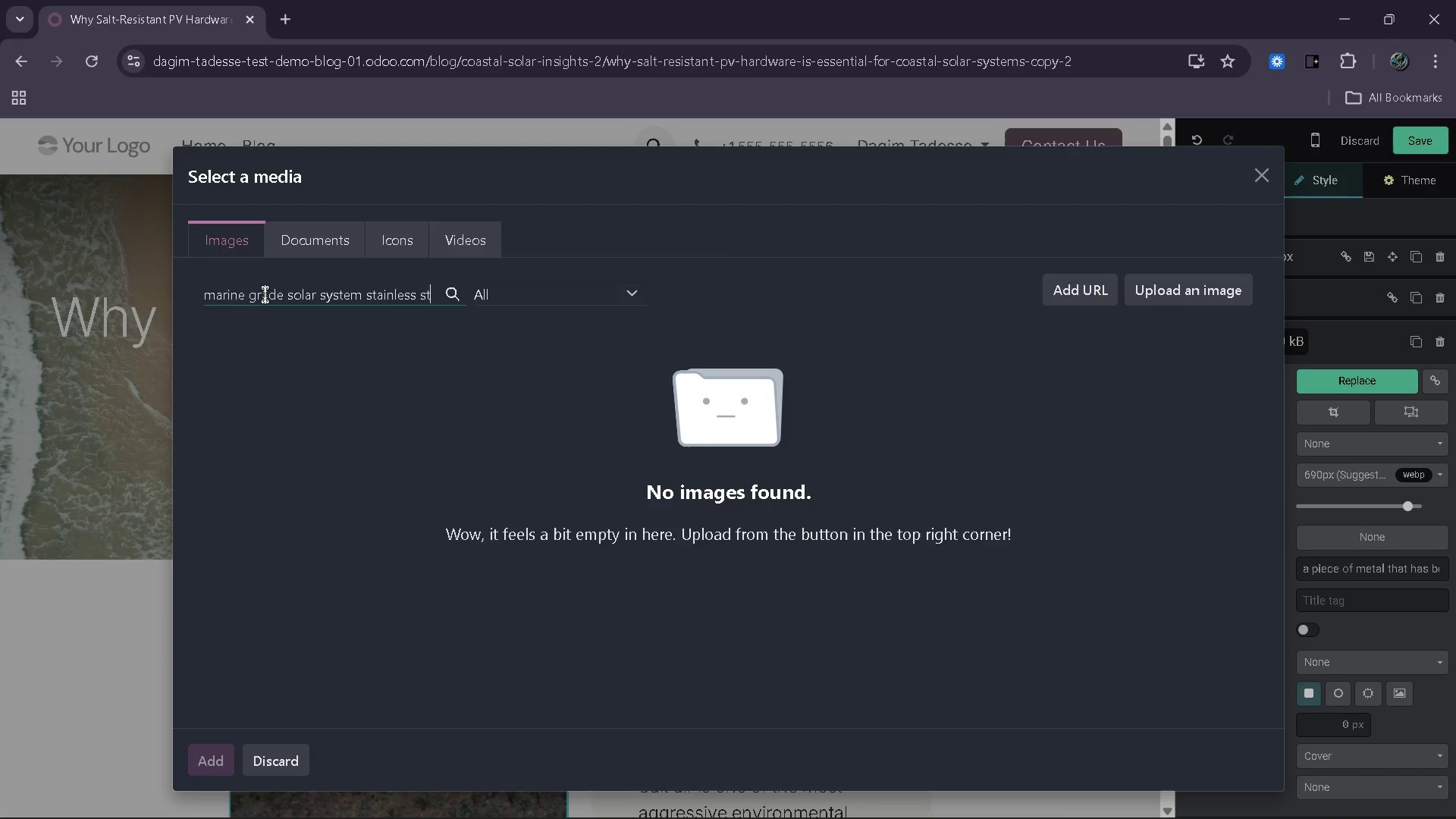 
key(Backspace)
 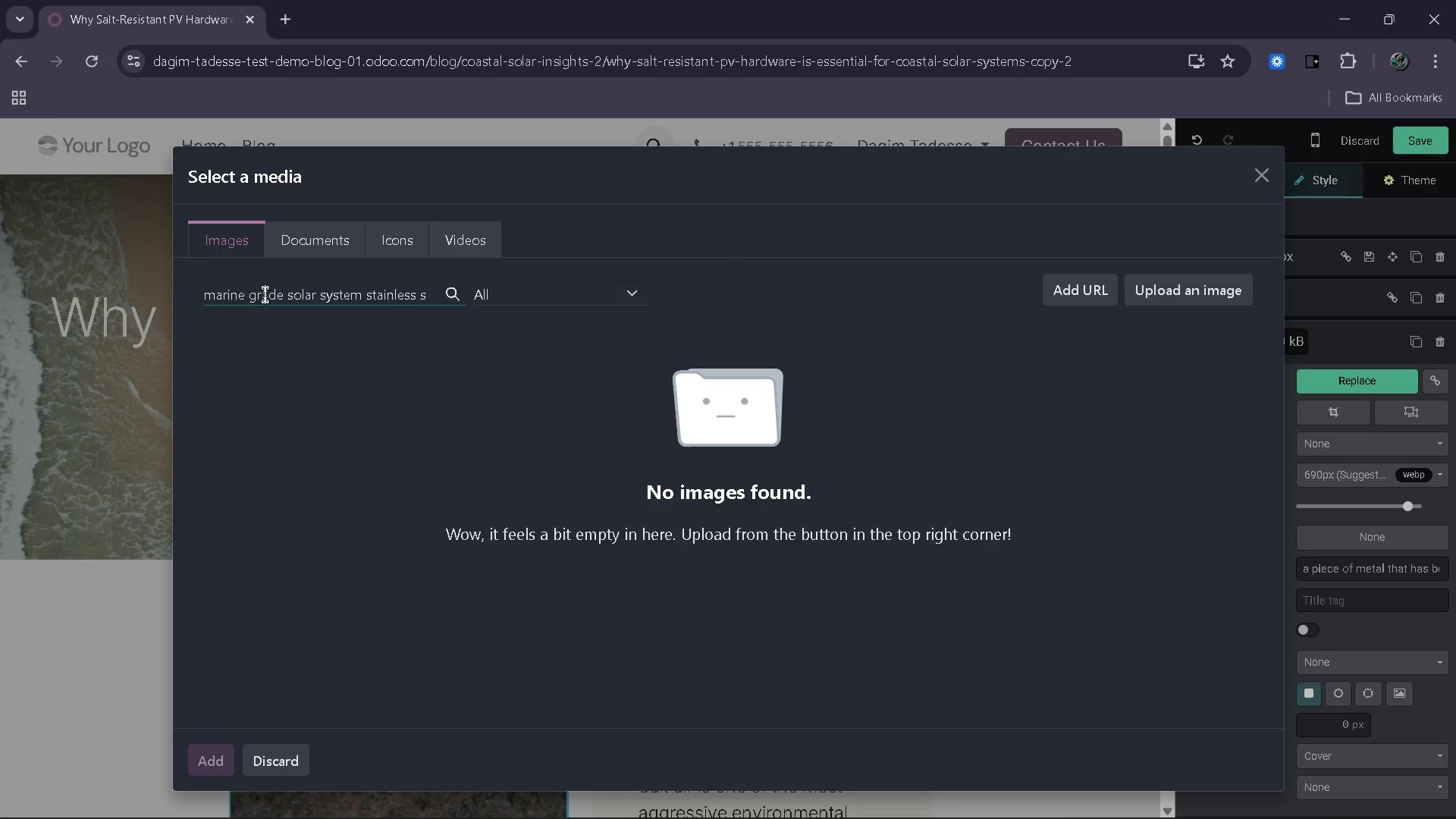 
key(Backspace)
 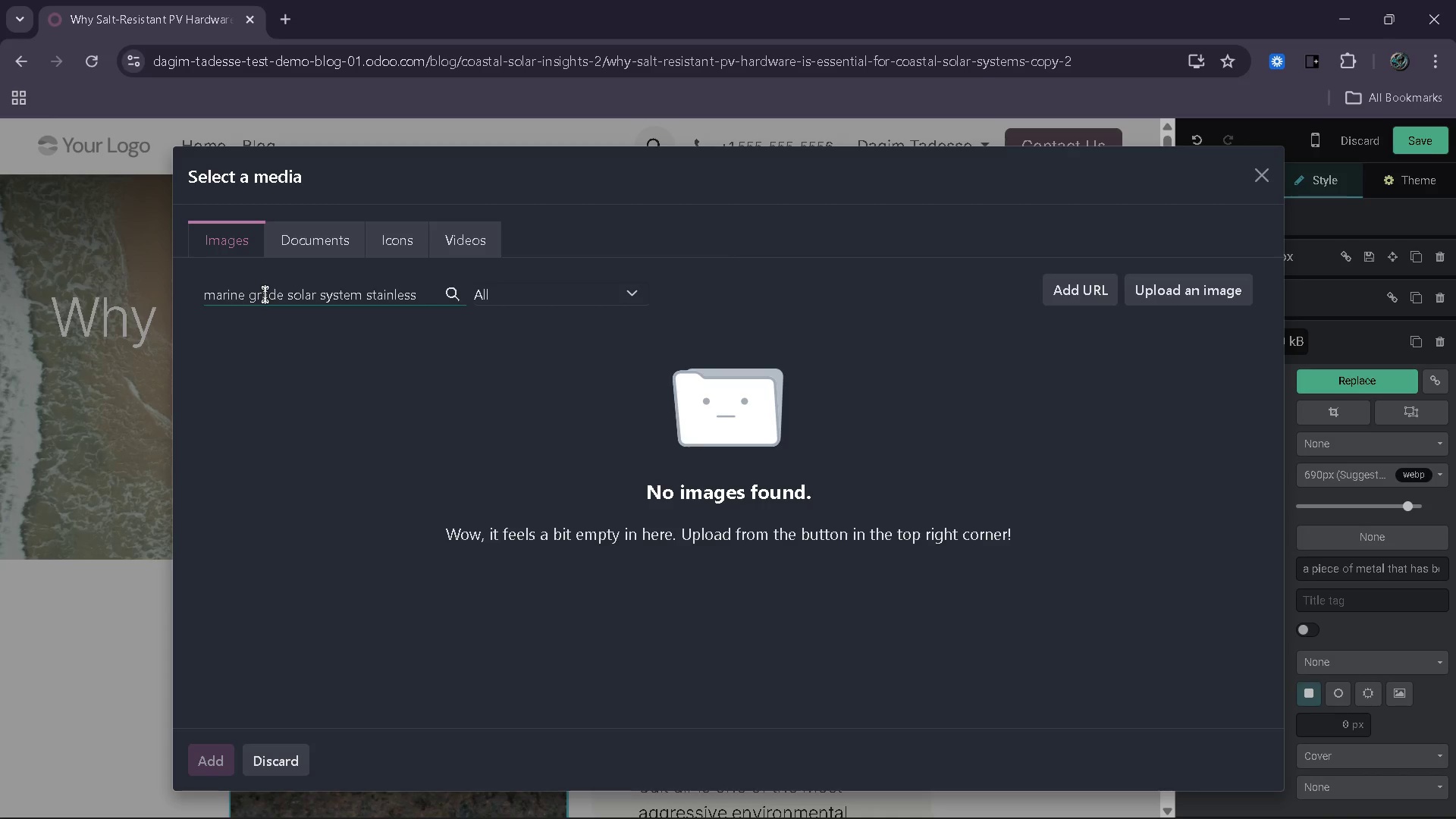 
key(Backspace)
 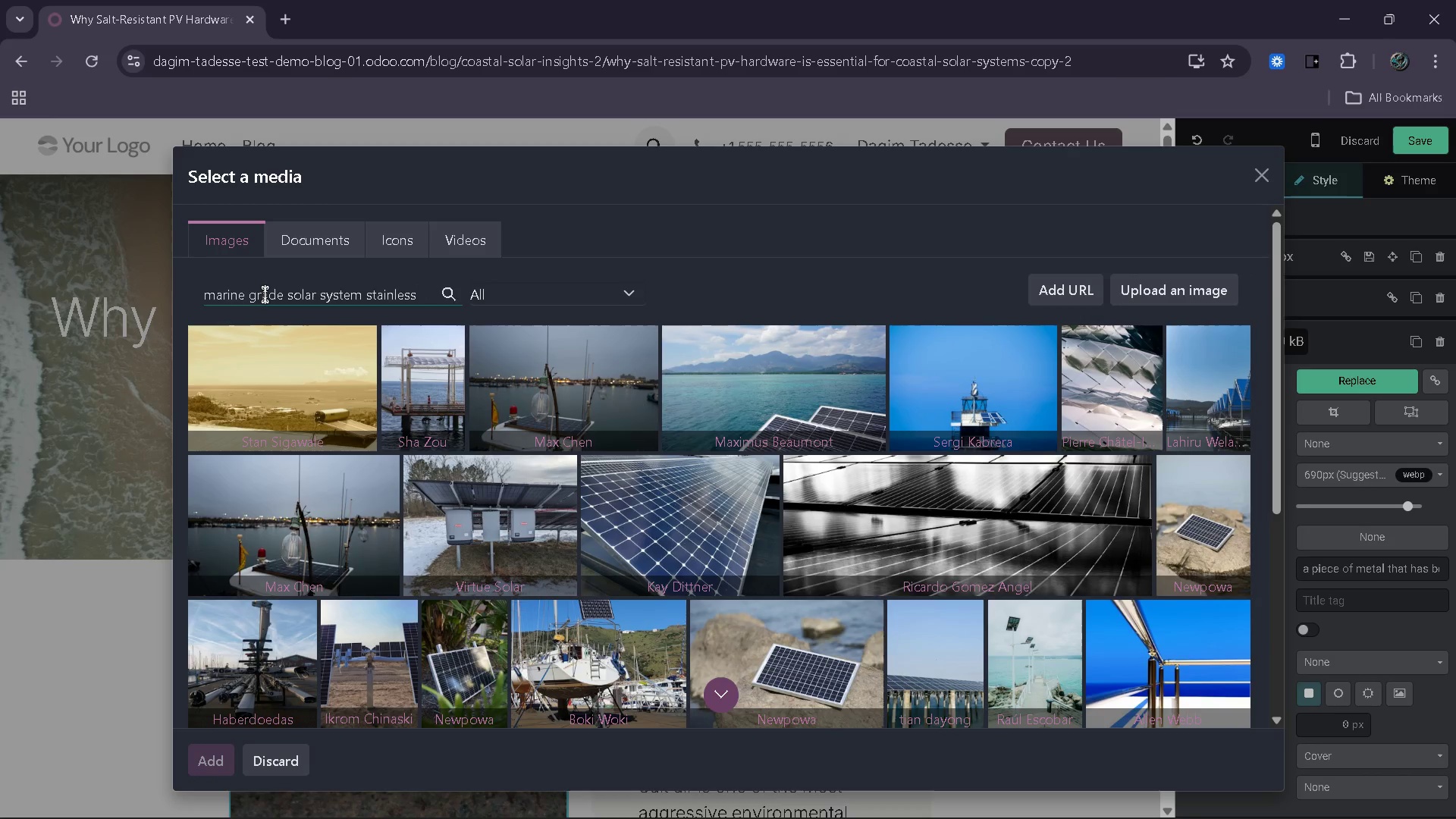 
wait(12.8)
 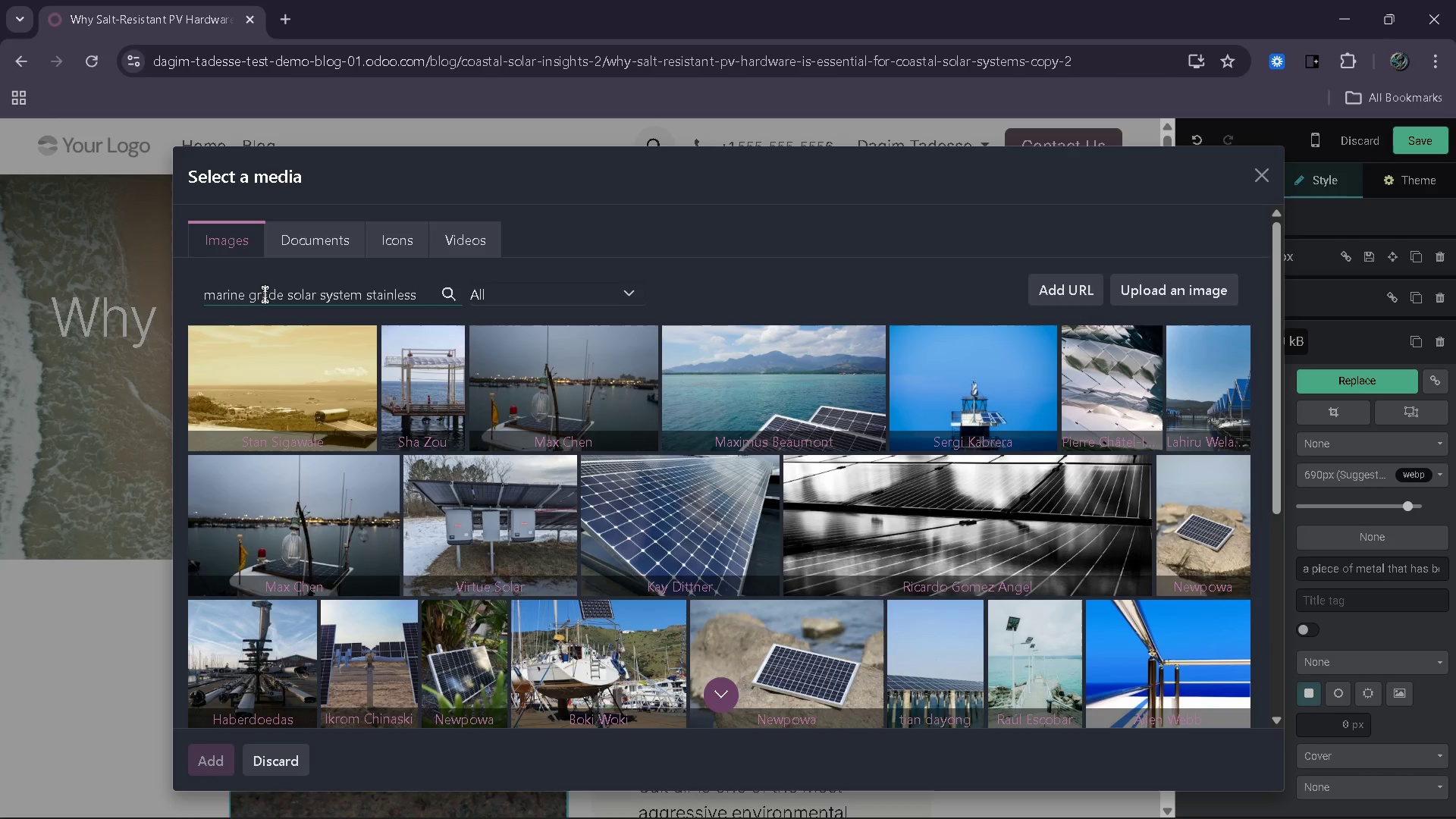 
left_click([423, 301])
 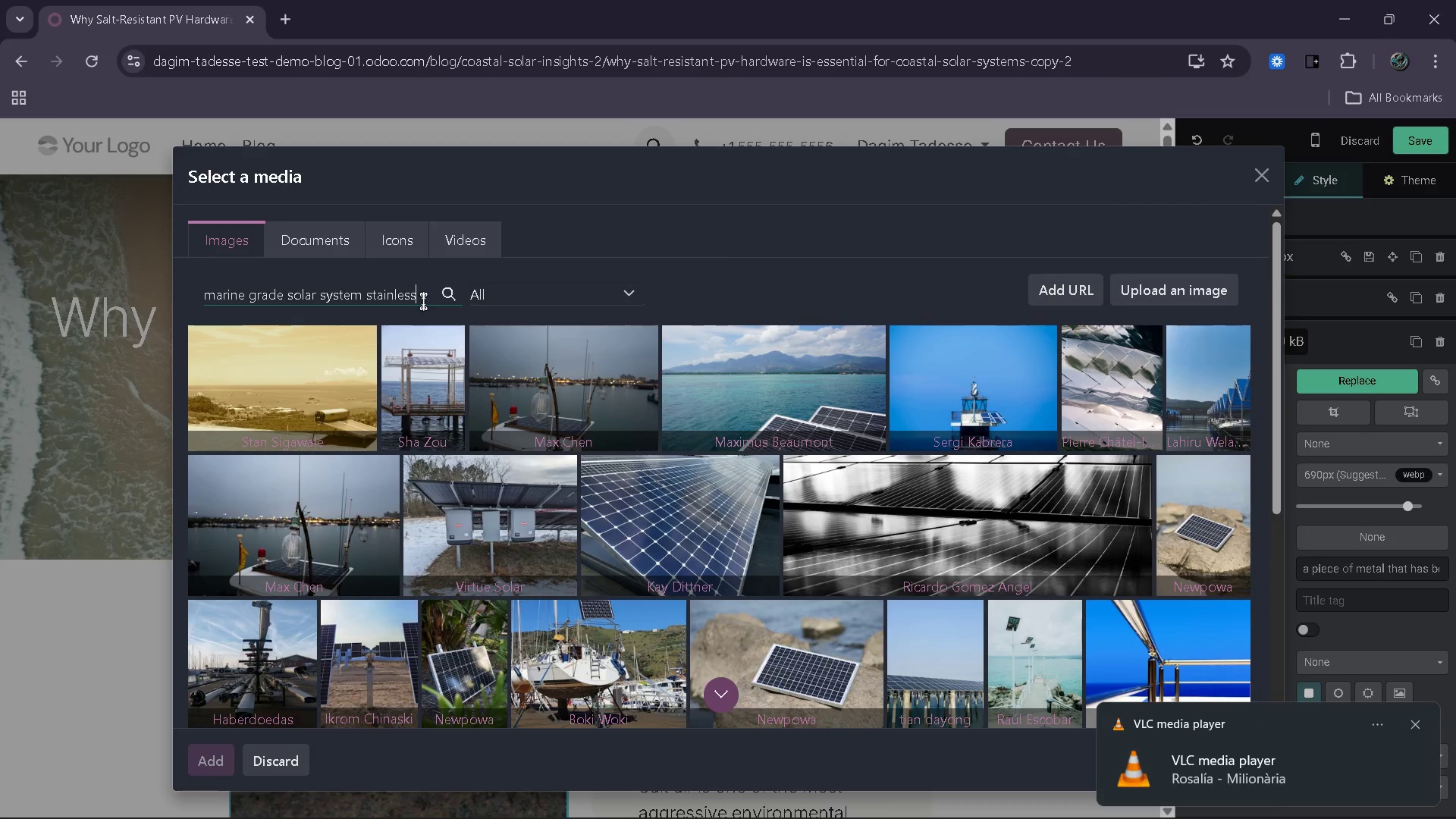 
wait(5.23)
 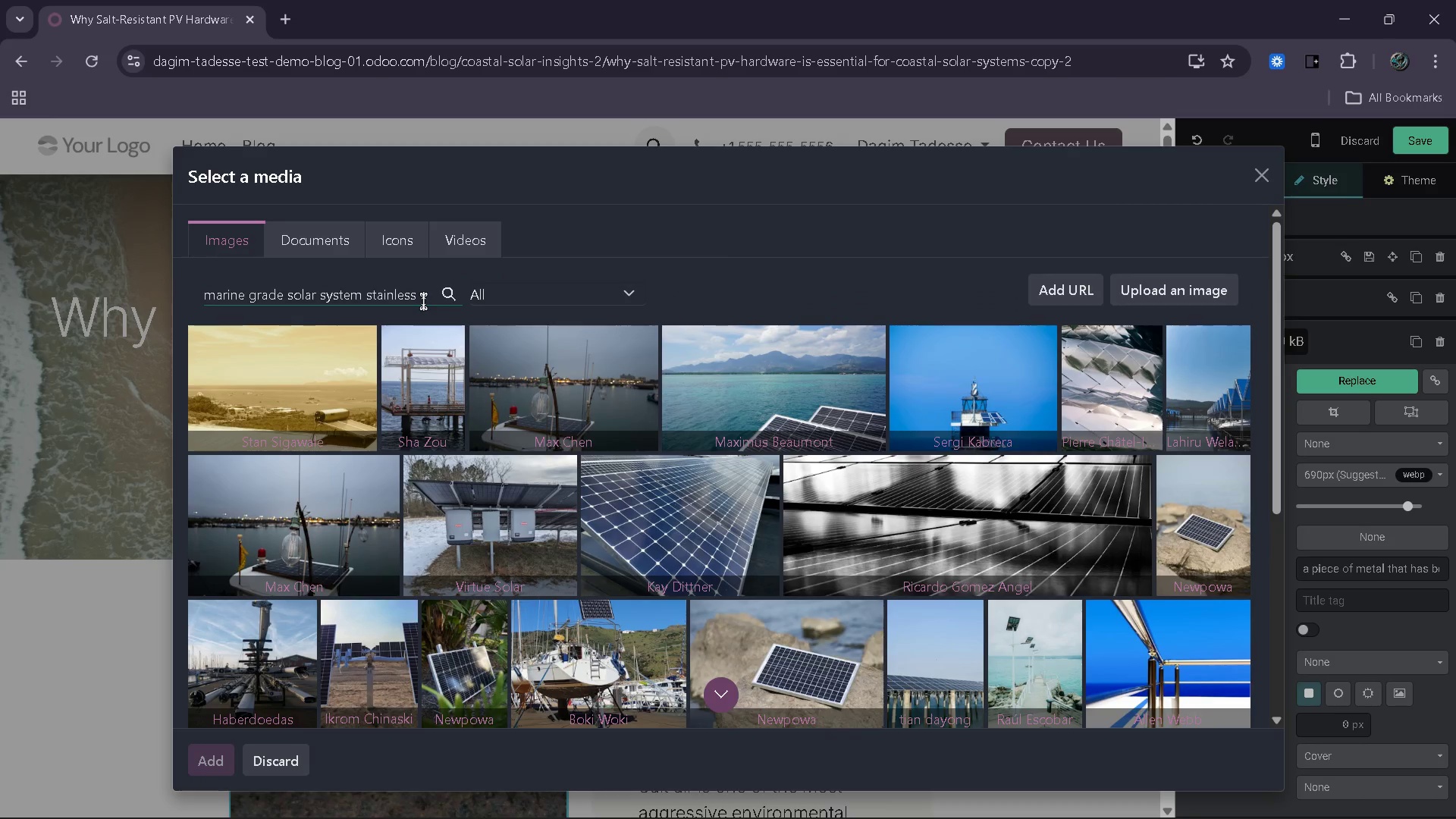 
hold_key(key=ArrowLeft, duration=0.78)
 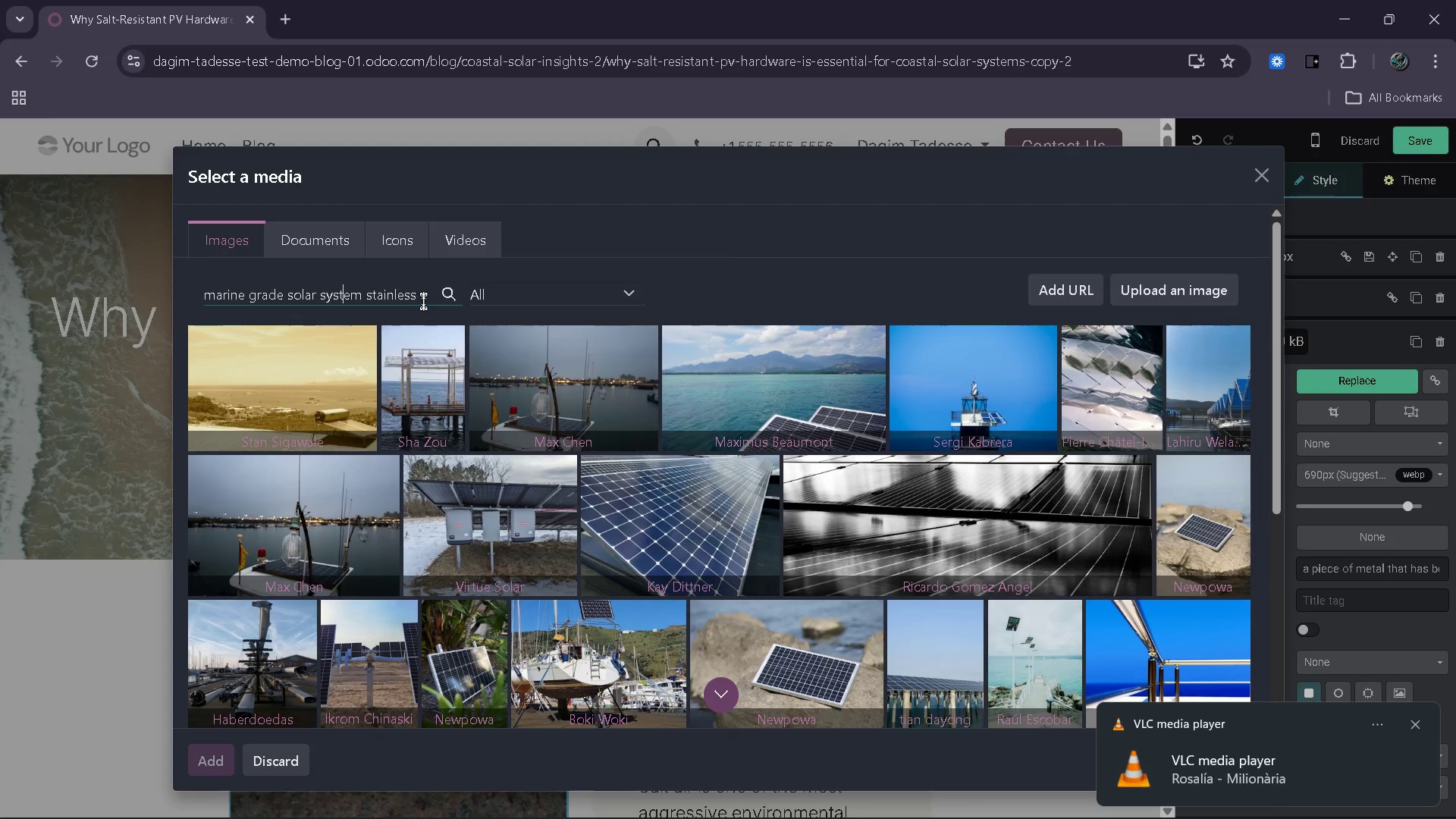 
hold_key(key=ArrowLeft, duration=0.86)
 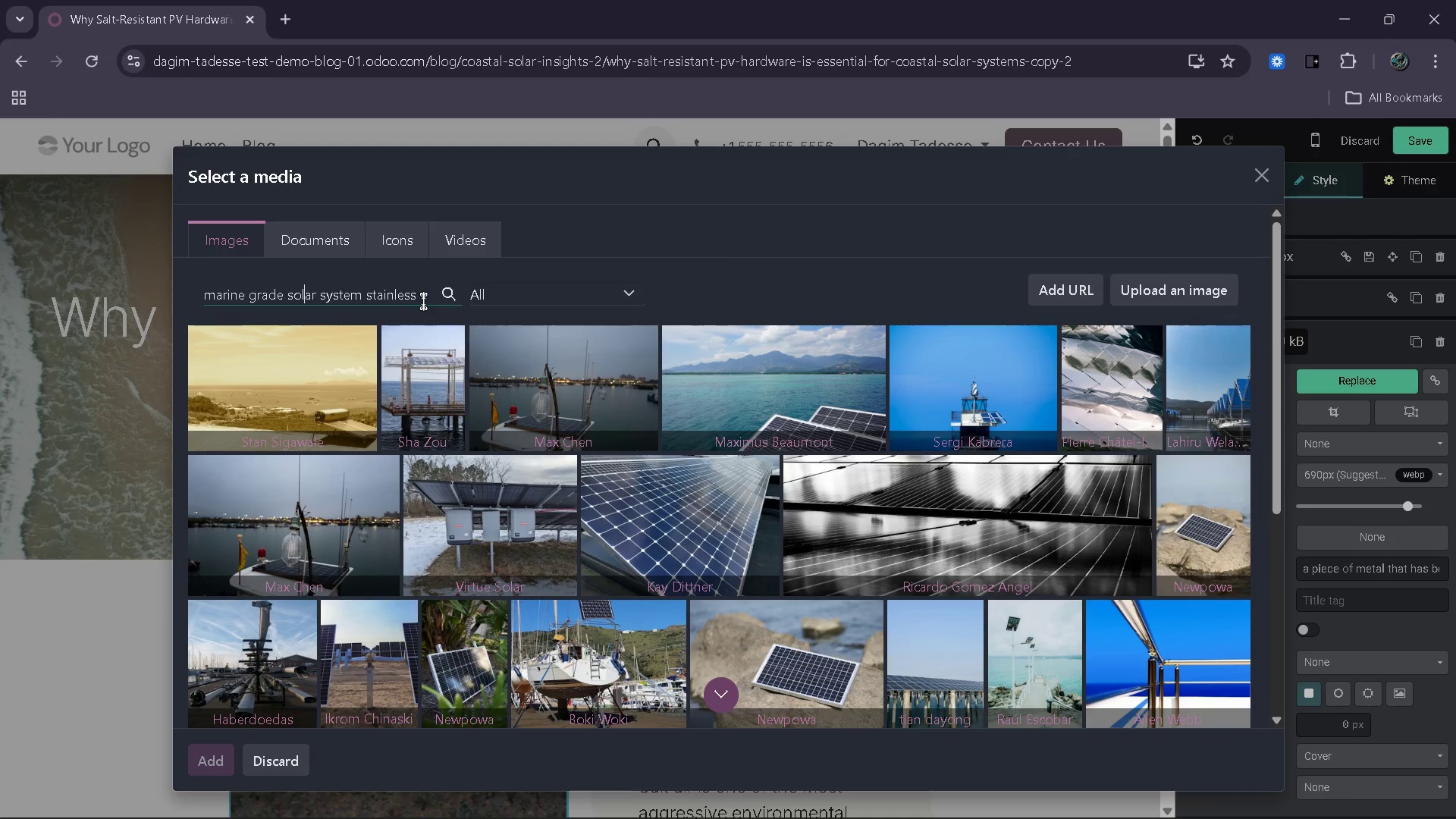 
hold_key(key=ArrowRight, duration=1.16)
 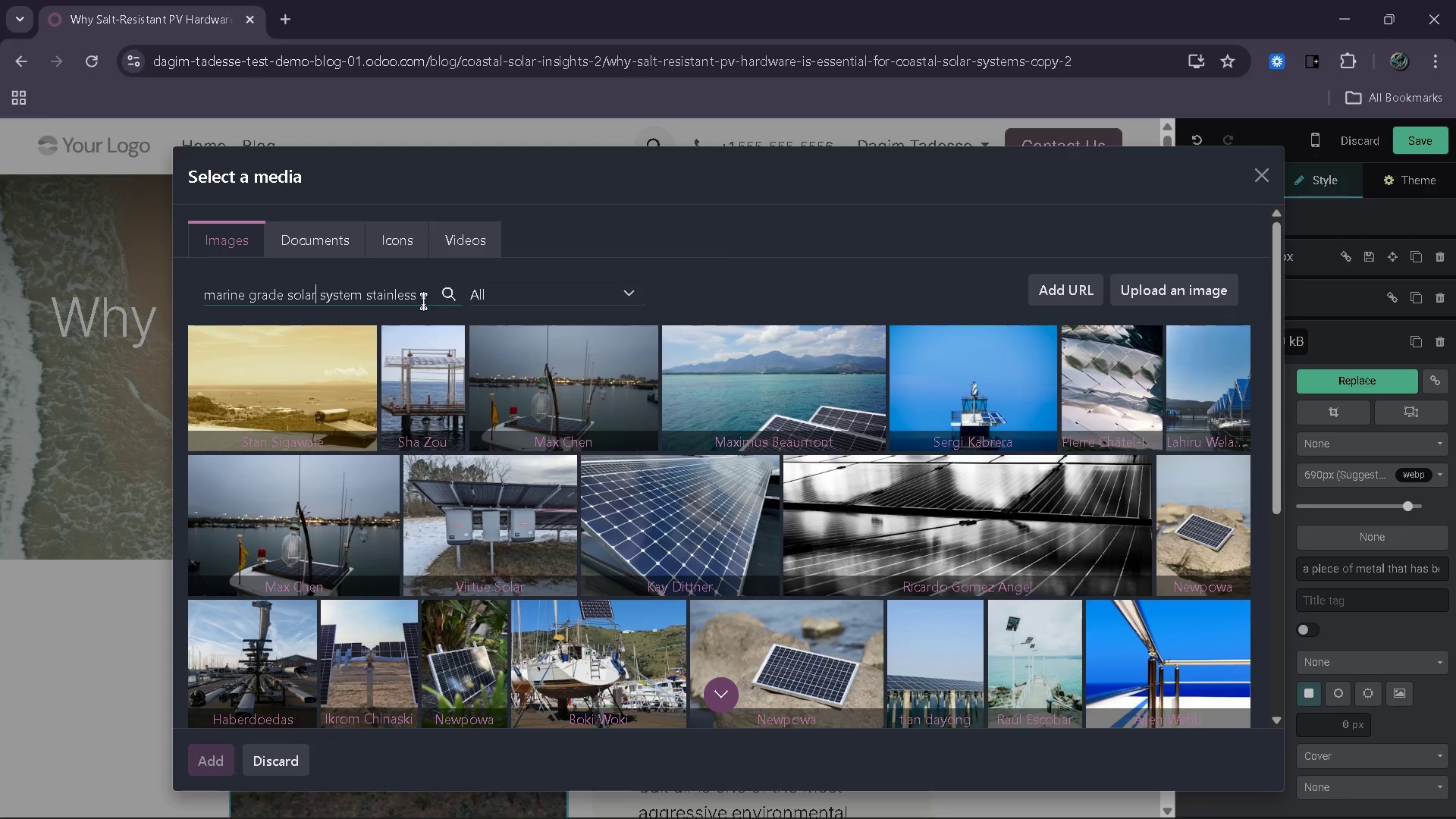 
key(ArrowRight)
 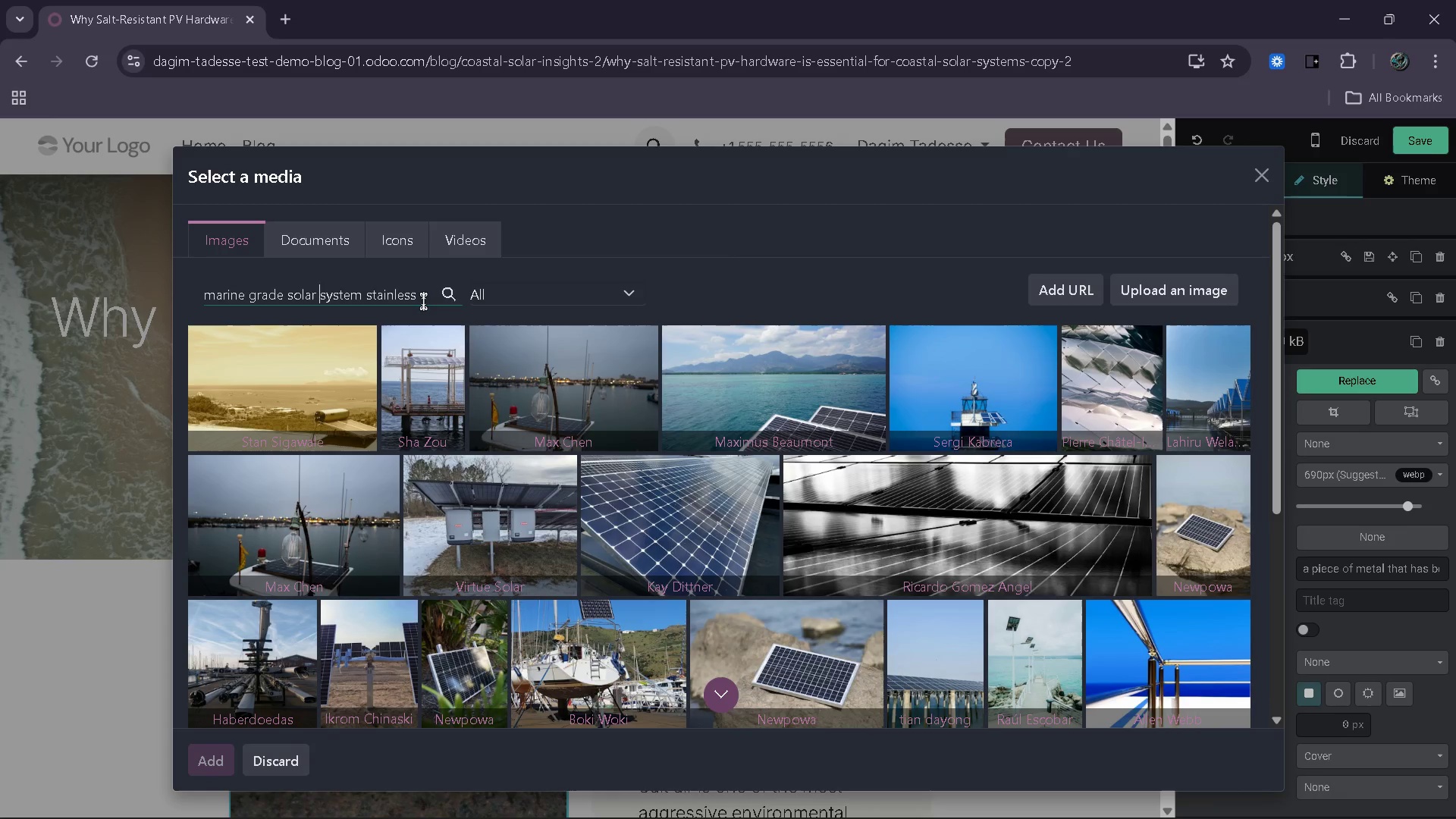 
key(ArrowRight)
 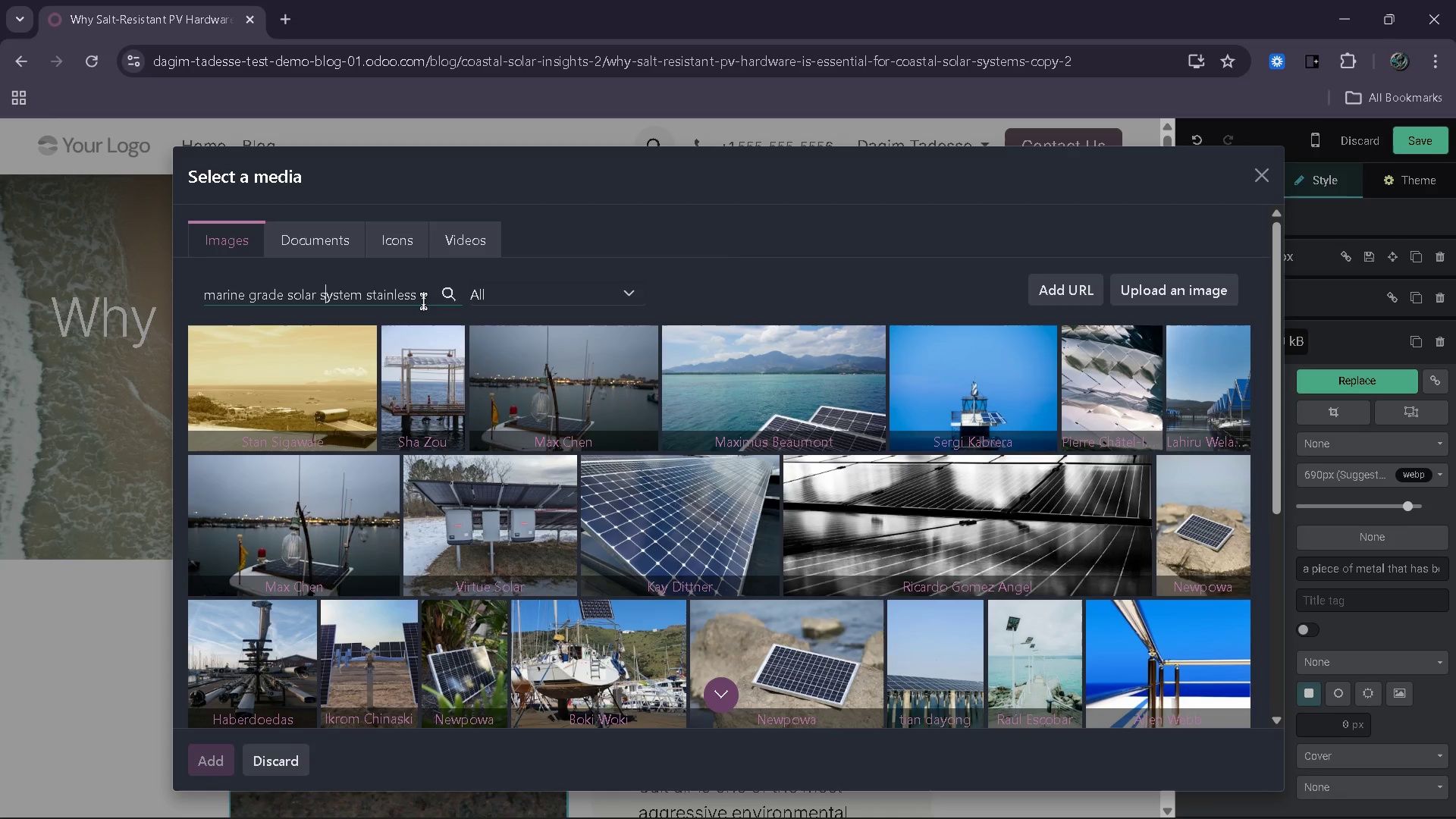 
key(ArrowRight)
 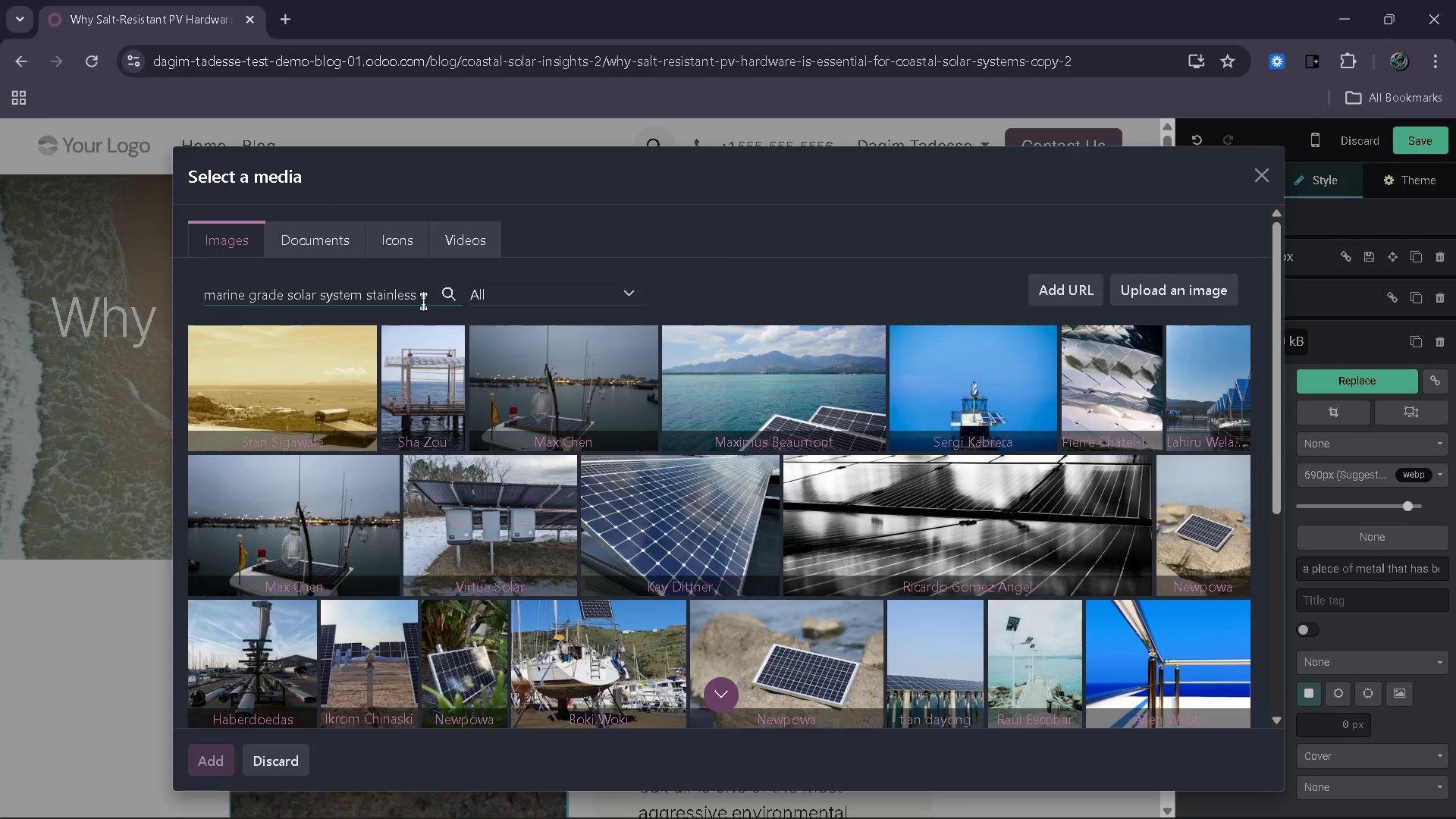 
key(ArrowRight)
 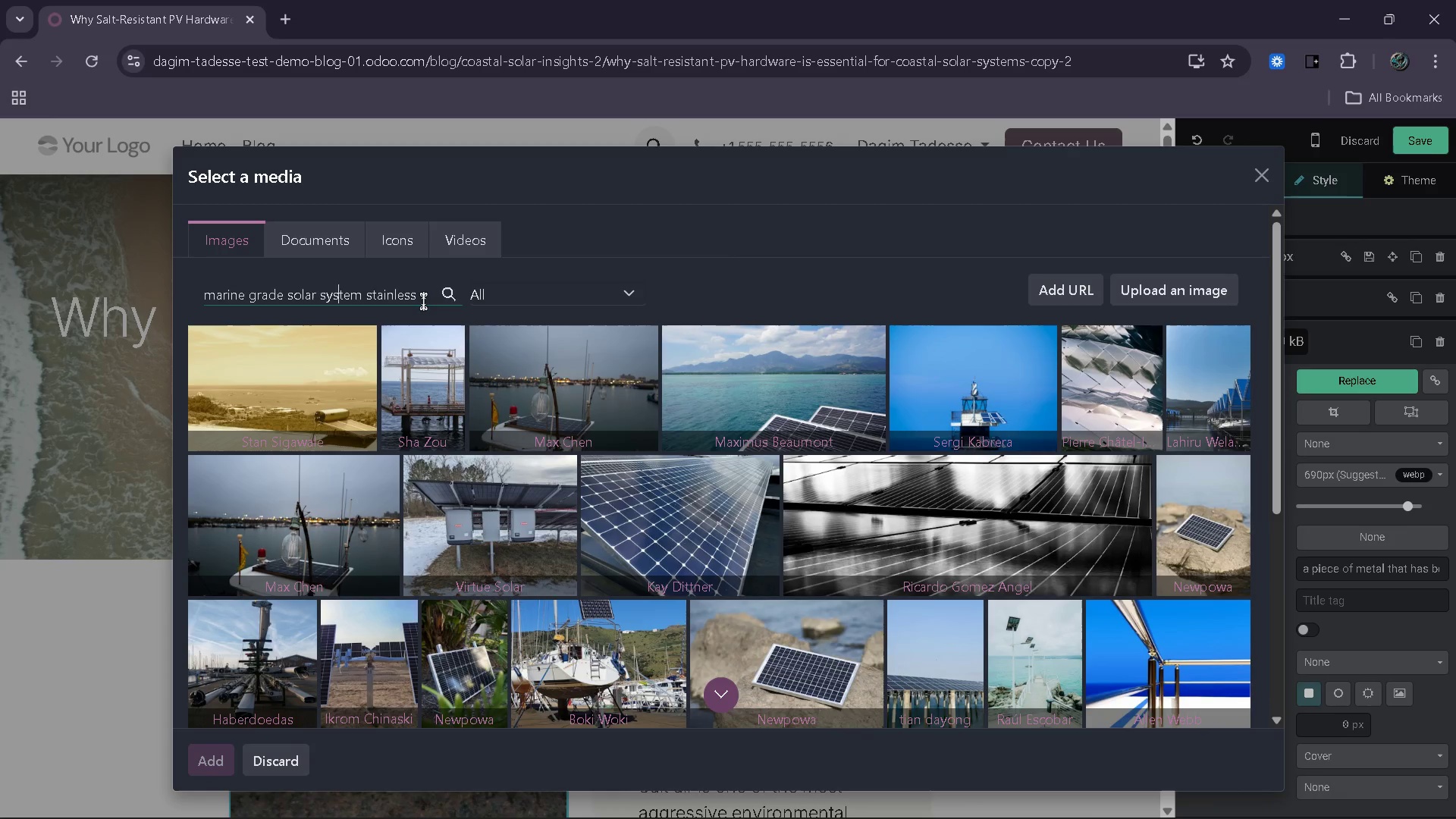 
key(ArrowRight)
 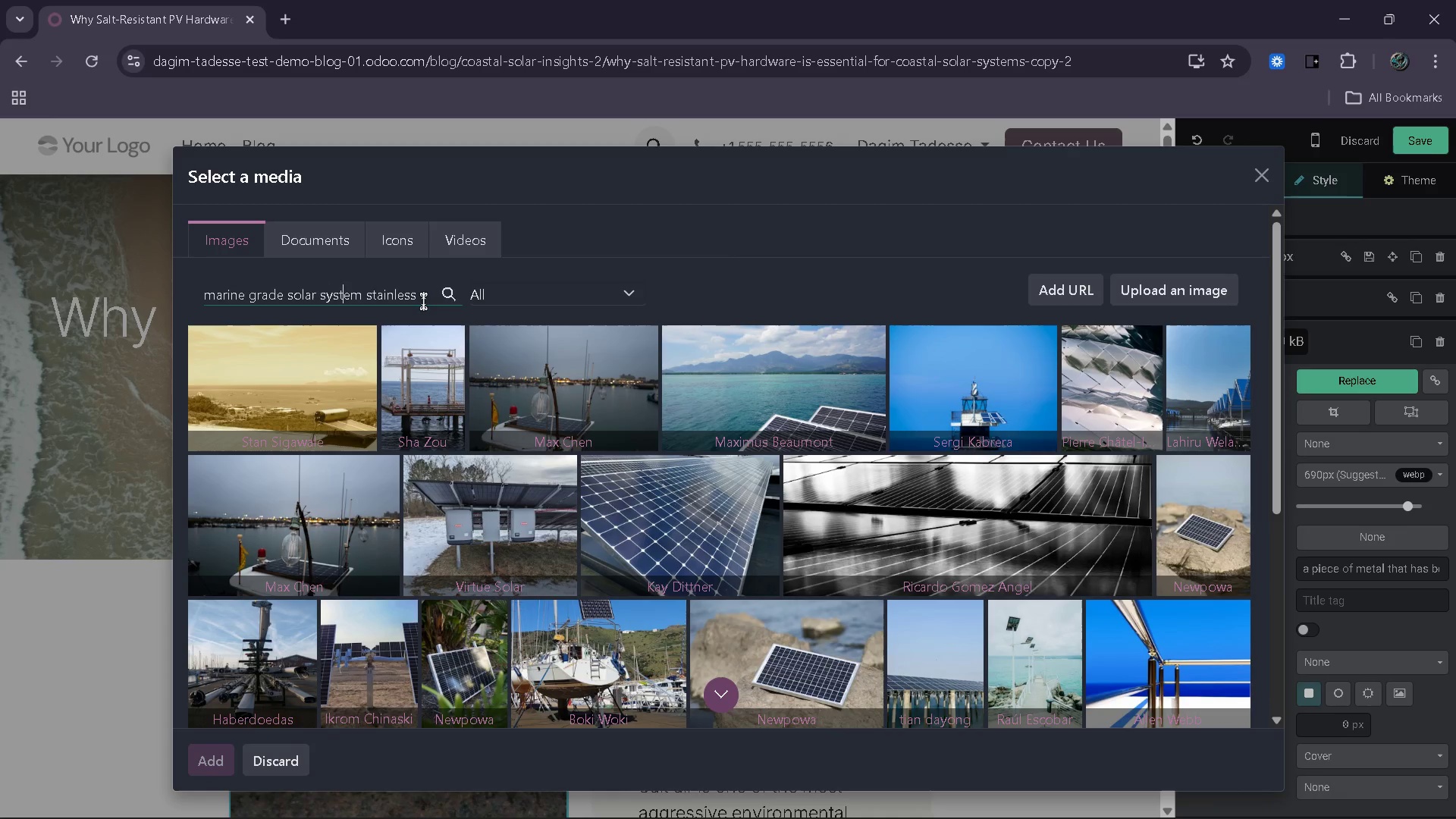 
key(ArrowRight)
 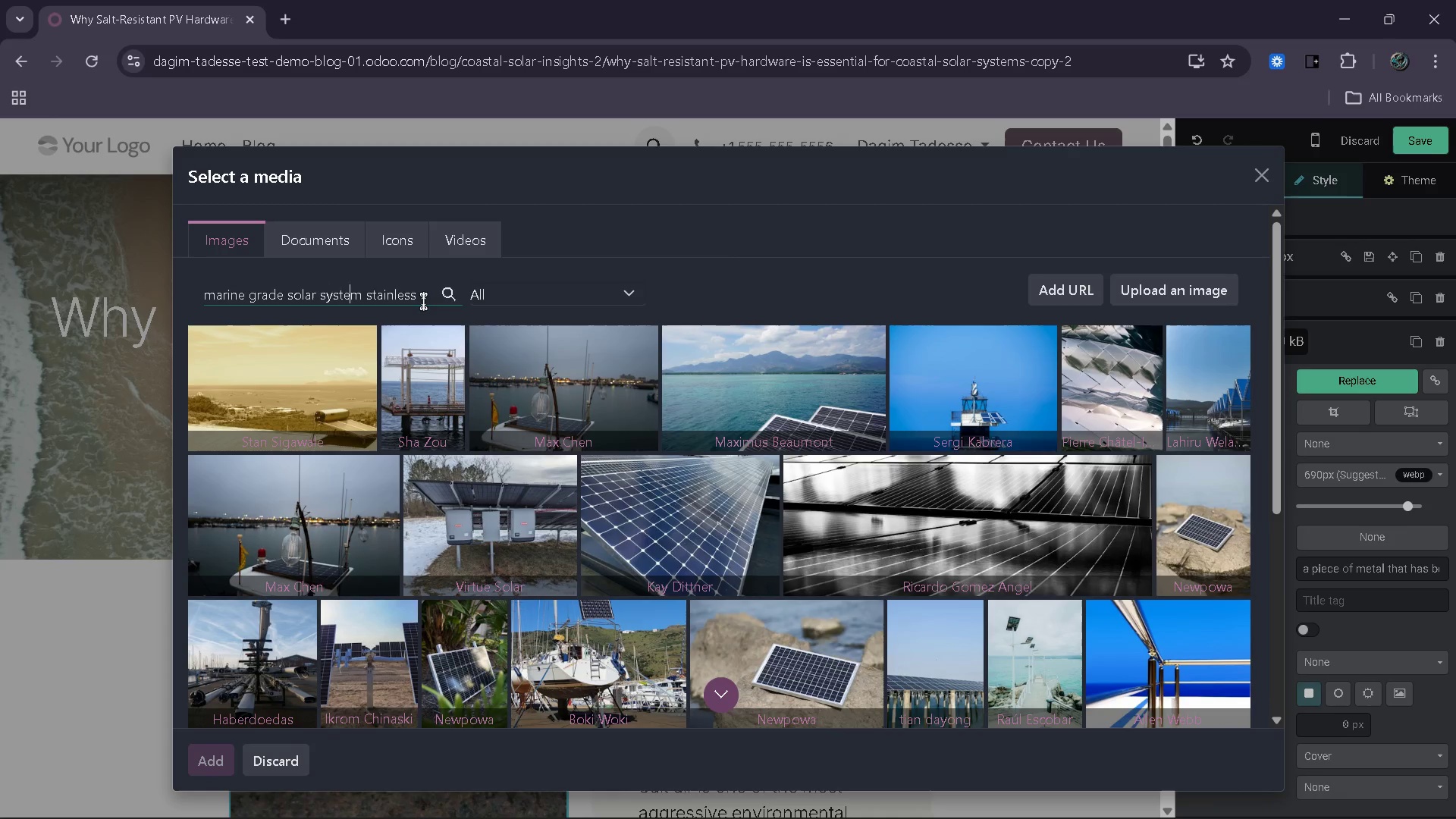 
key(ArrowRight)
 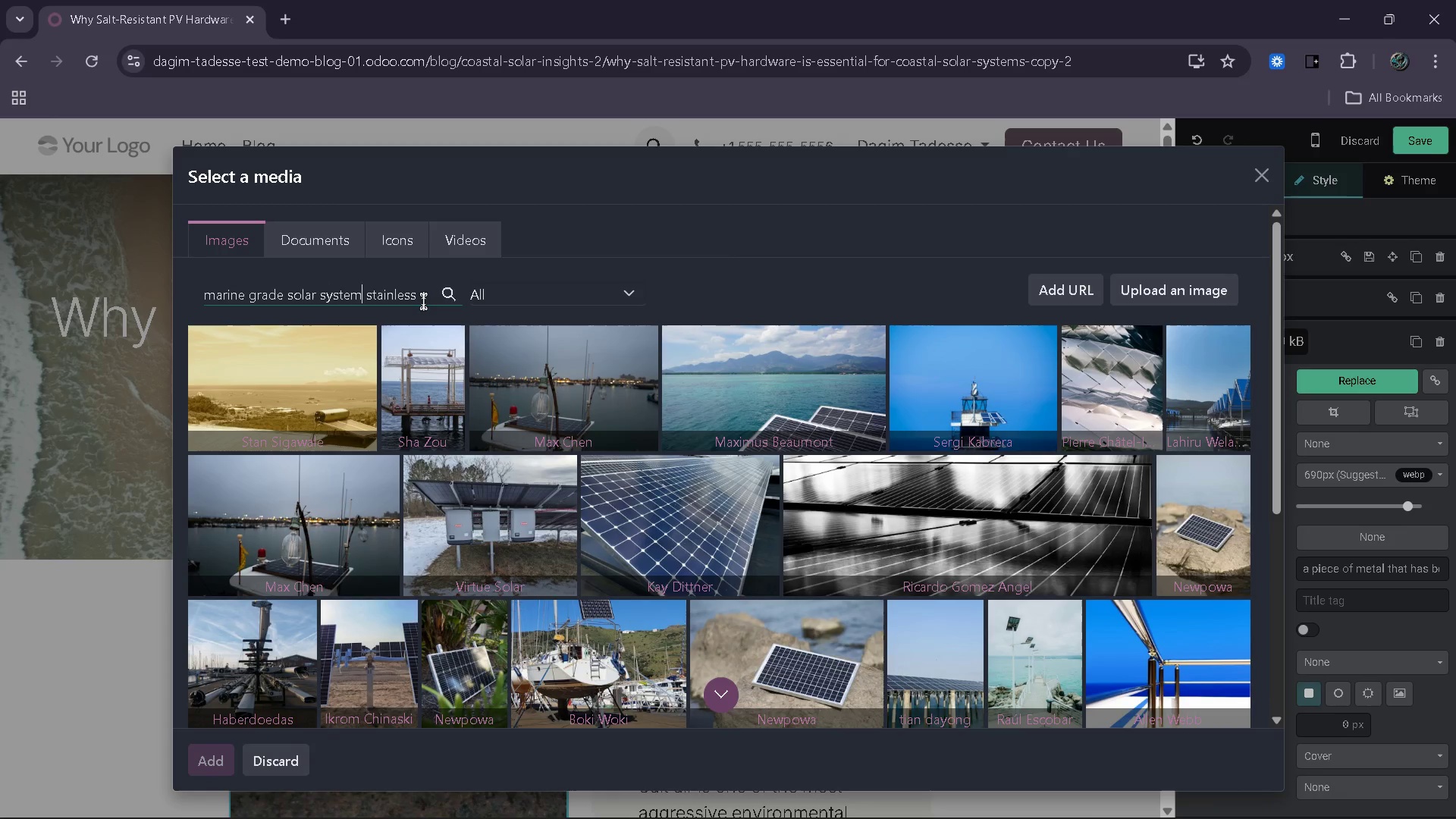 
key(ArrowRight)
 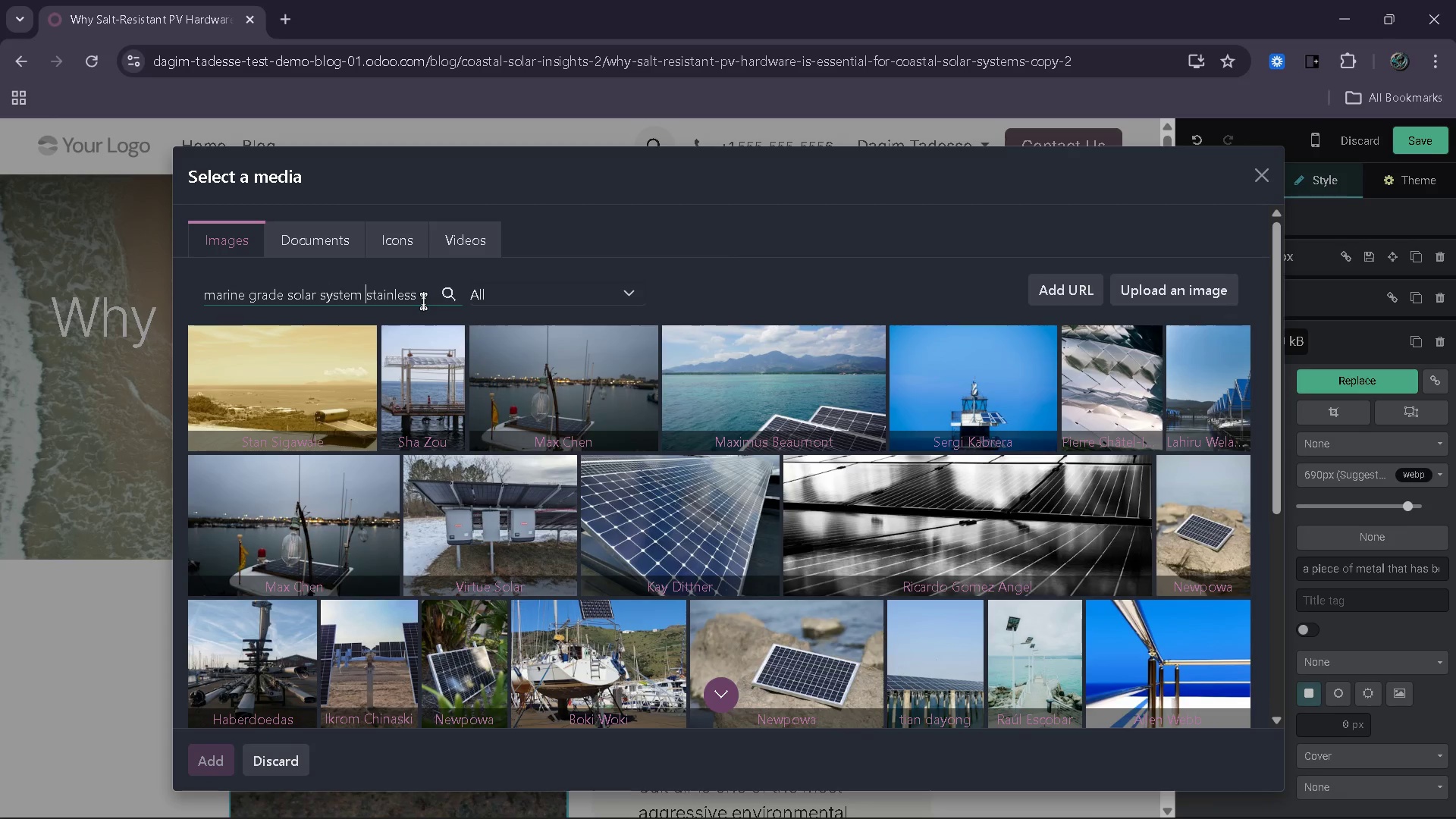 
key(Backspace)
 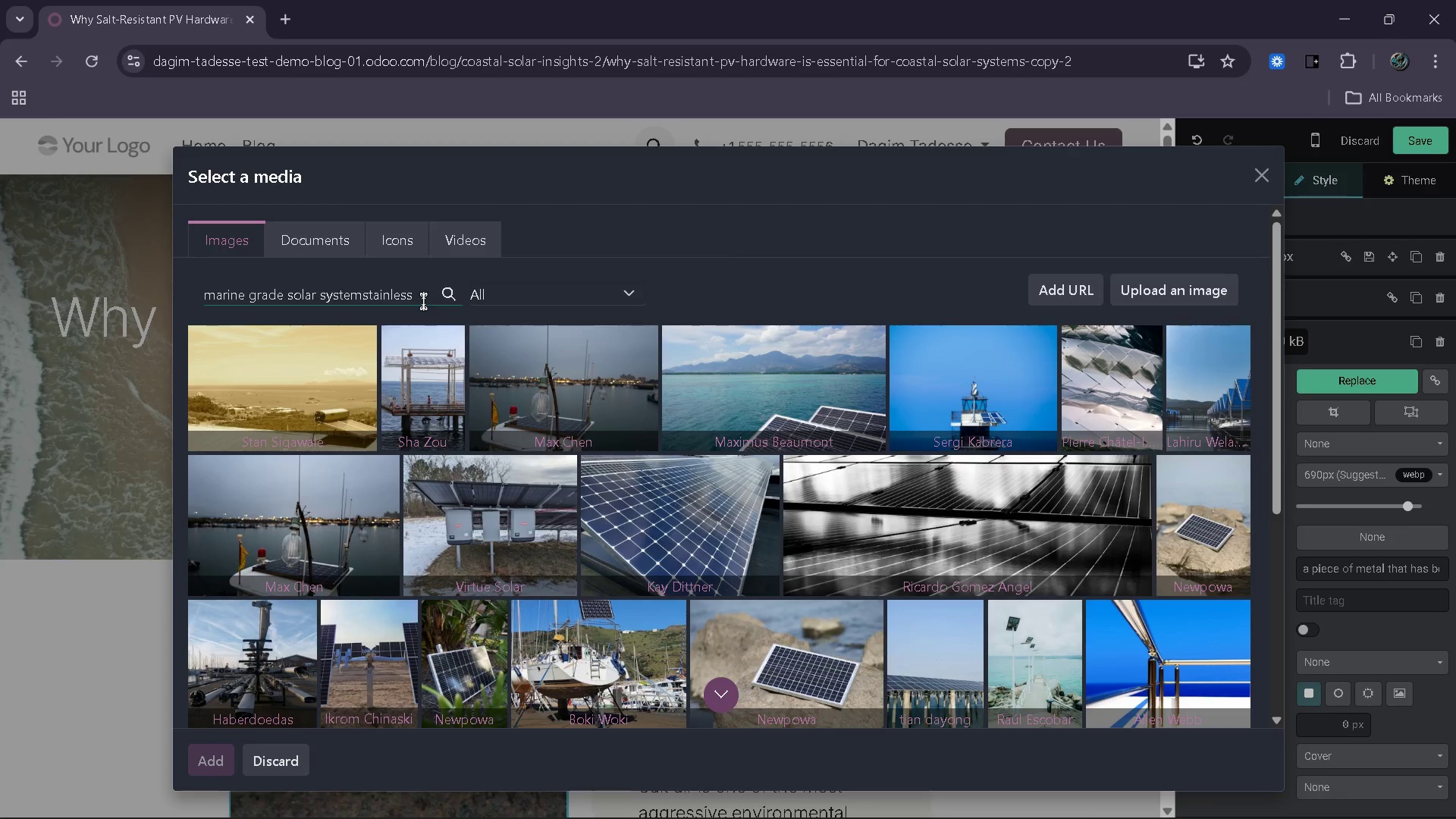 
key(Backspace)
 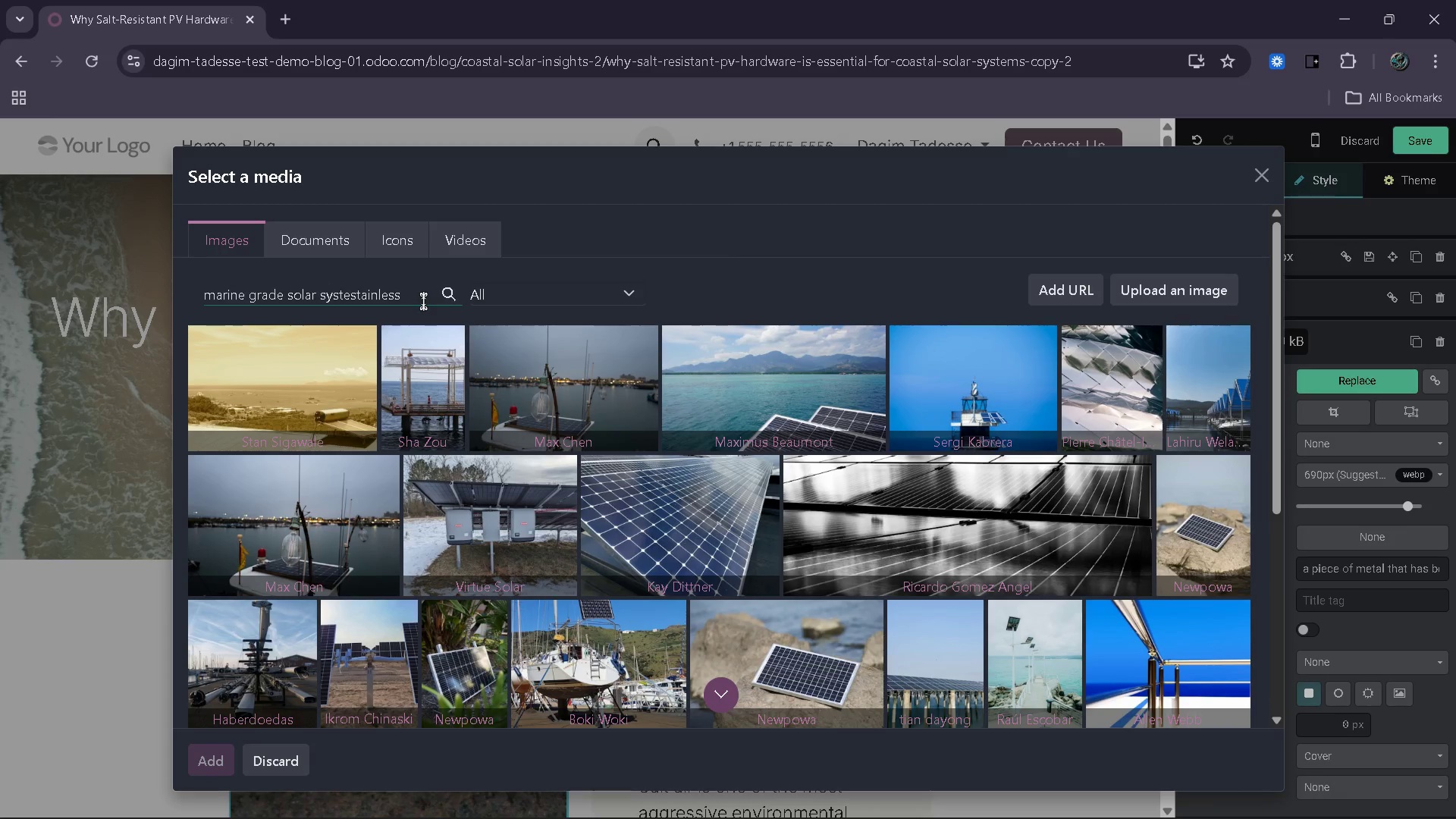 
key(Backspace)
 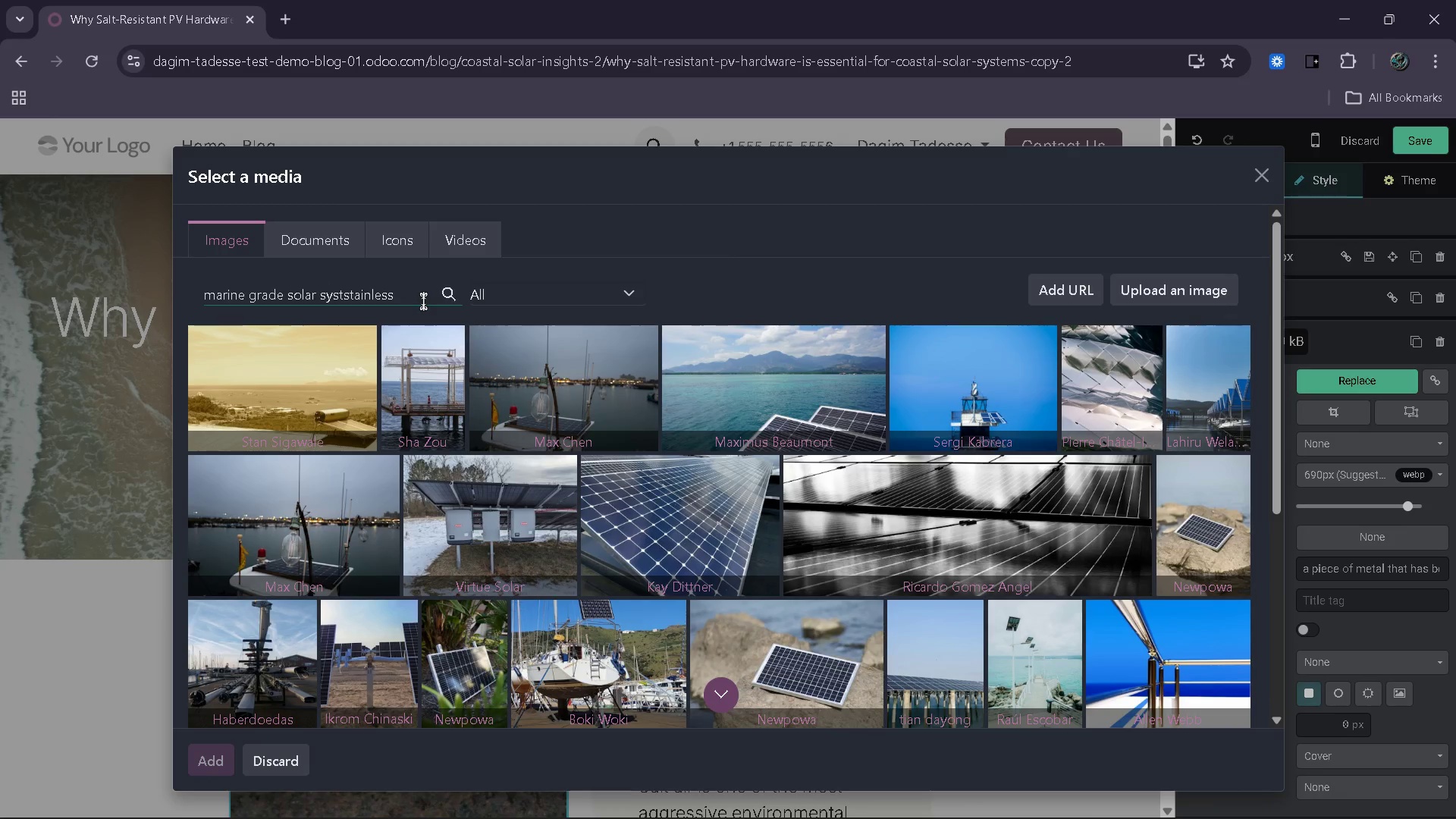 
key(Backspace)
 